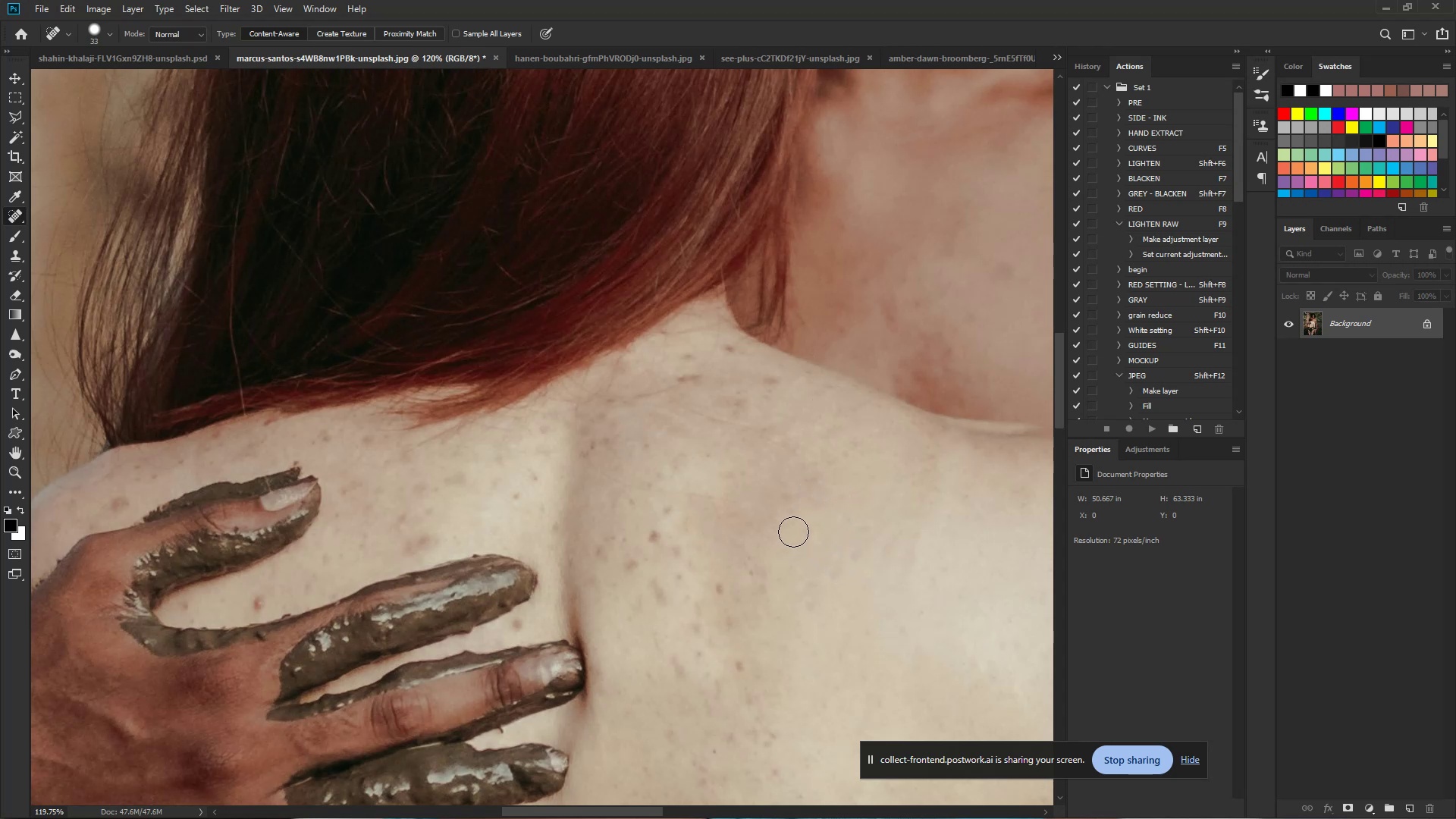 
left_click([803, 529])
 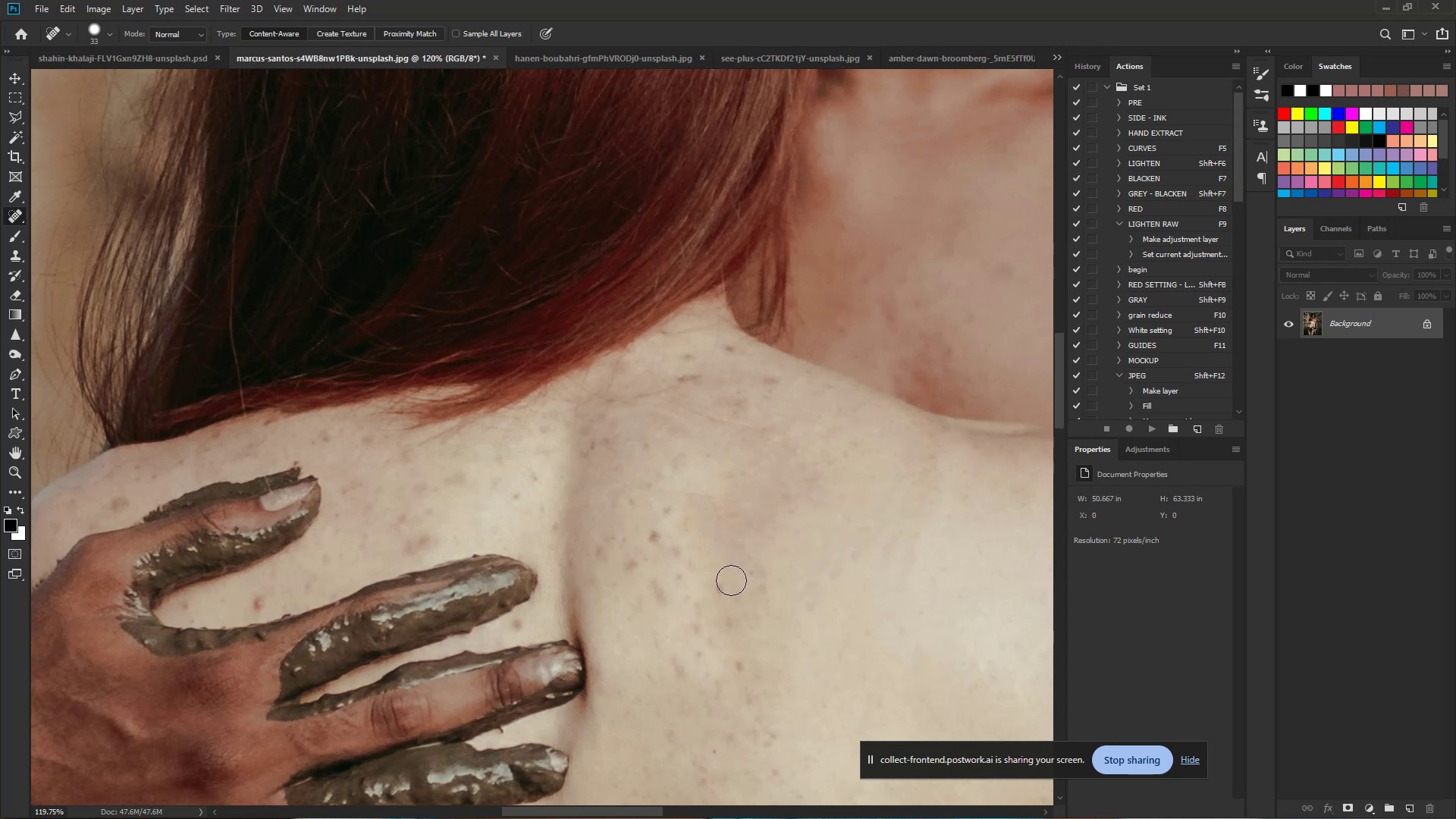 
left_click_drag(start_coordinate=[723, 585], to_coordinate=[714, 587])
 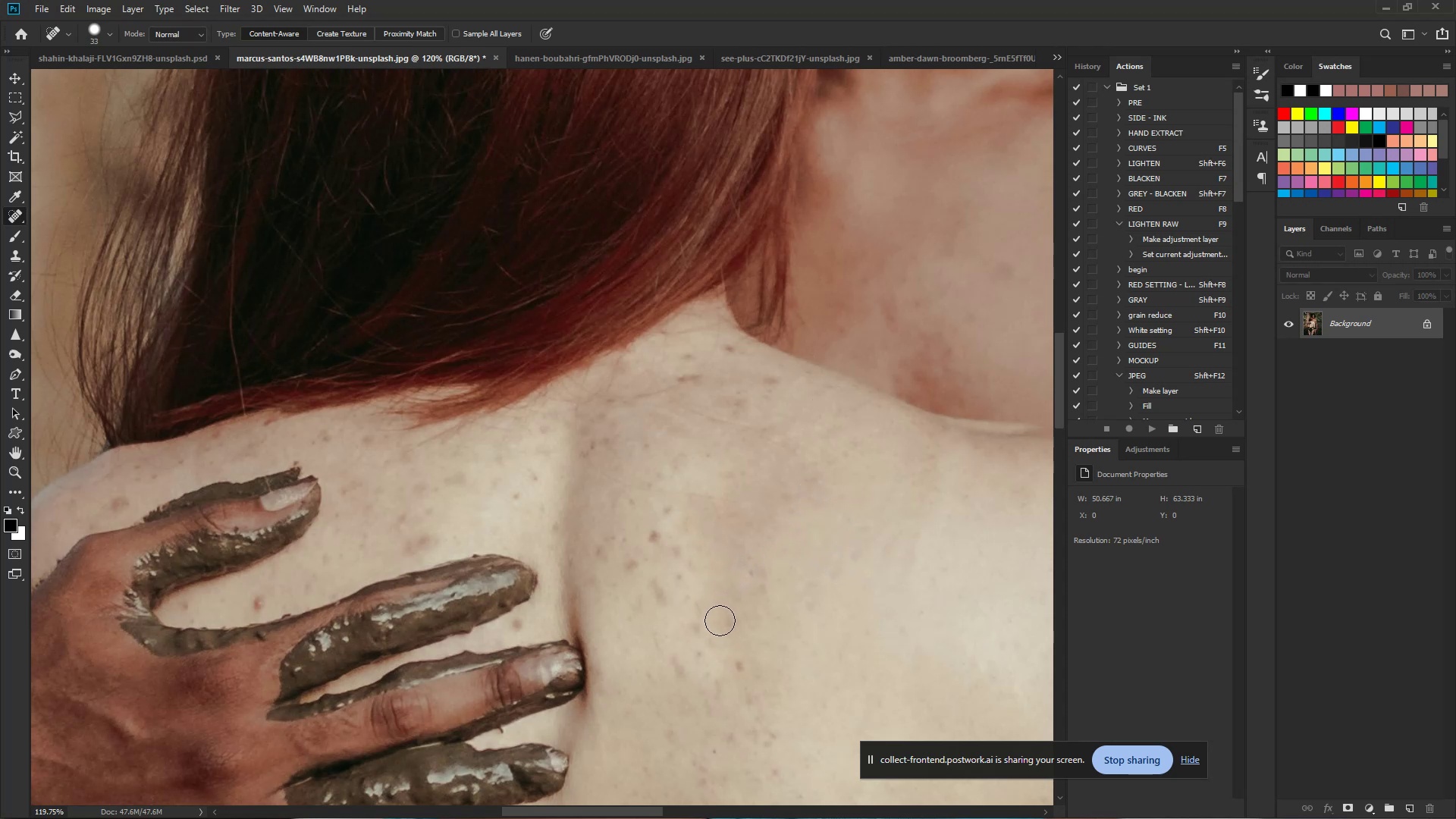 
left_click_drag(start_coordinate=[725, 623], to_coordinate=[729, 626])
 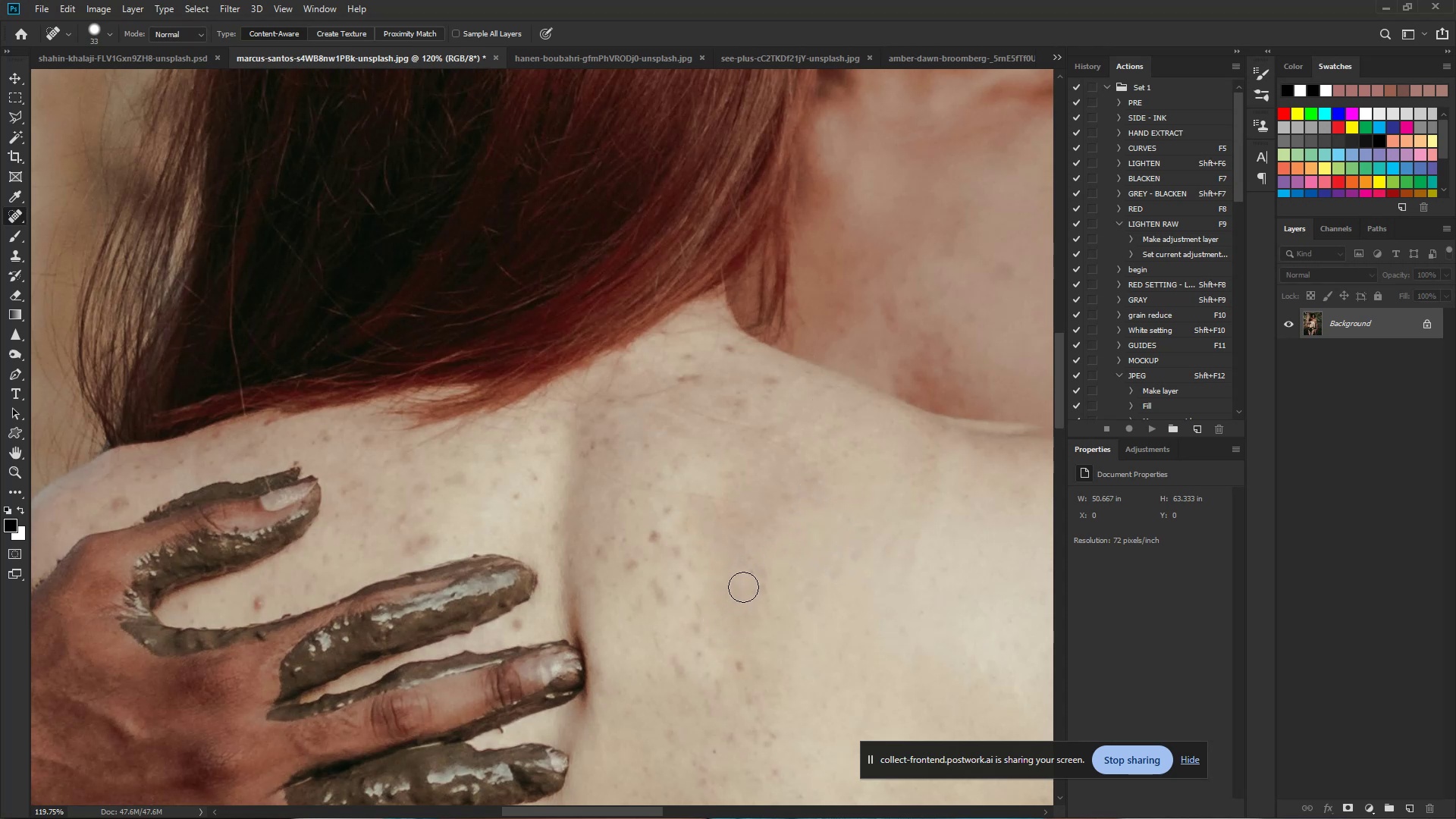 
left_click_drag(start_coordinate=[748, 572], to_coordinate=[757, 569])
 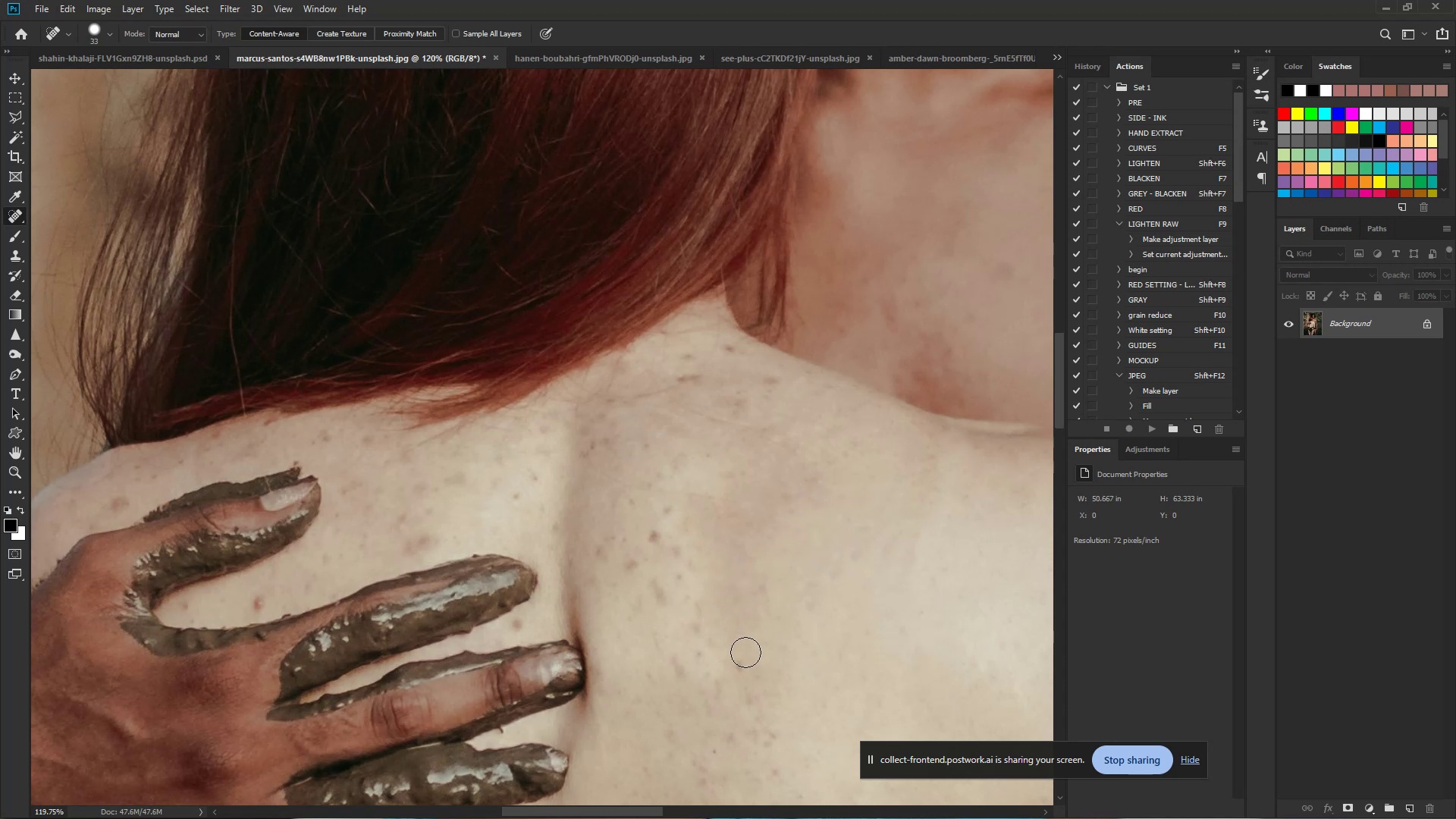 
left_click_drag(start_coordinate=[739, 664], to_coordinate=[742, 672])
 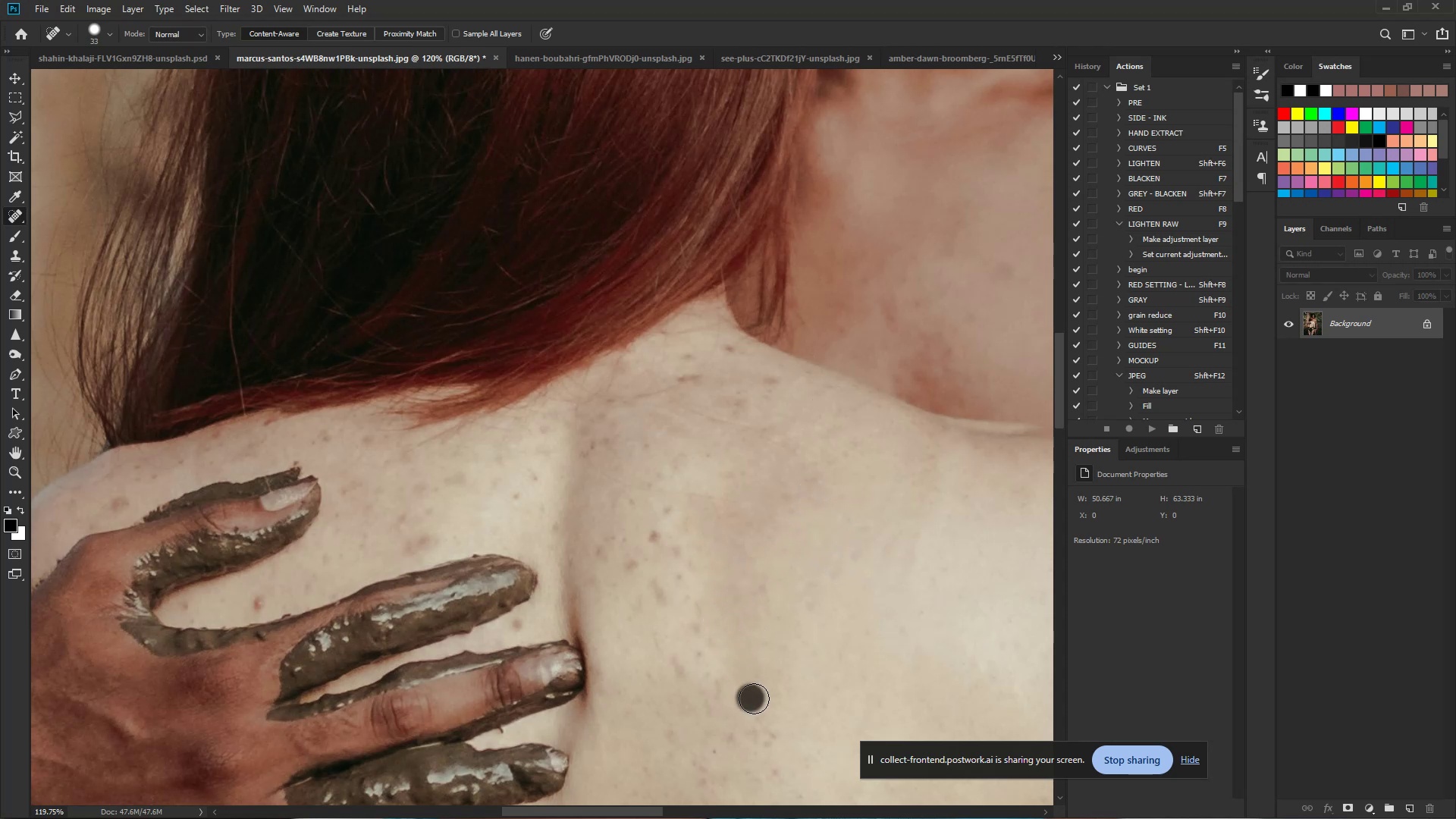 
hold_key(key=Space, duration=0.75)
 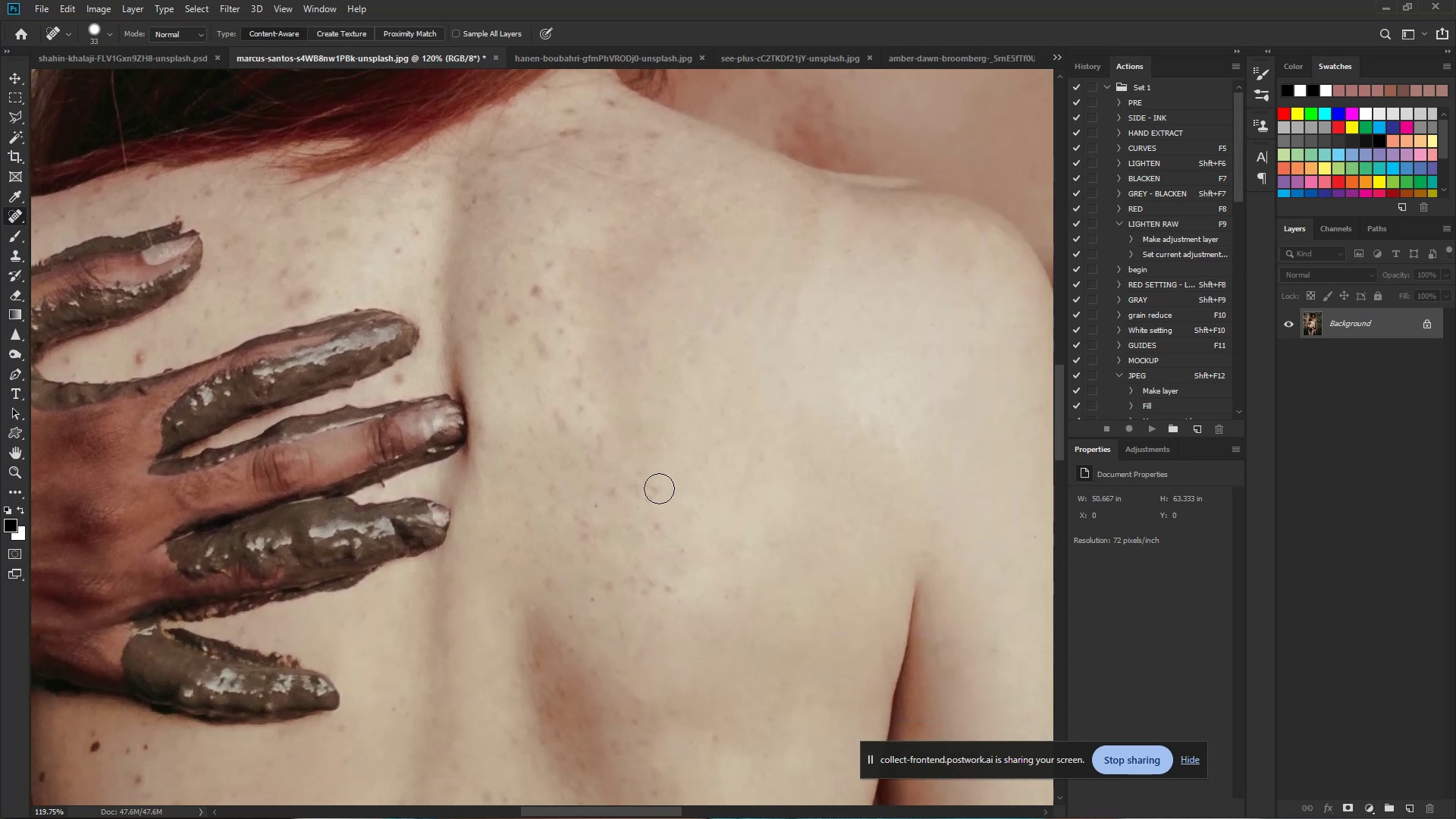 
left_click_drag(start_coordinate=[770, 670], to_coordinate=[652, 424])
 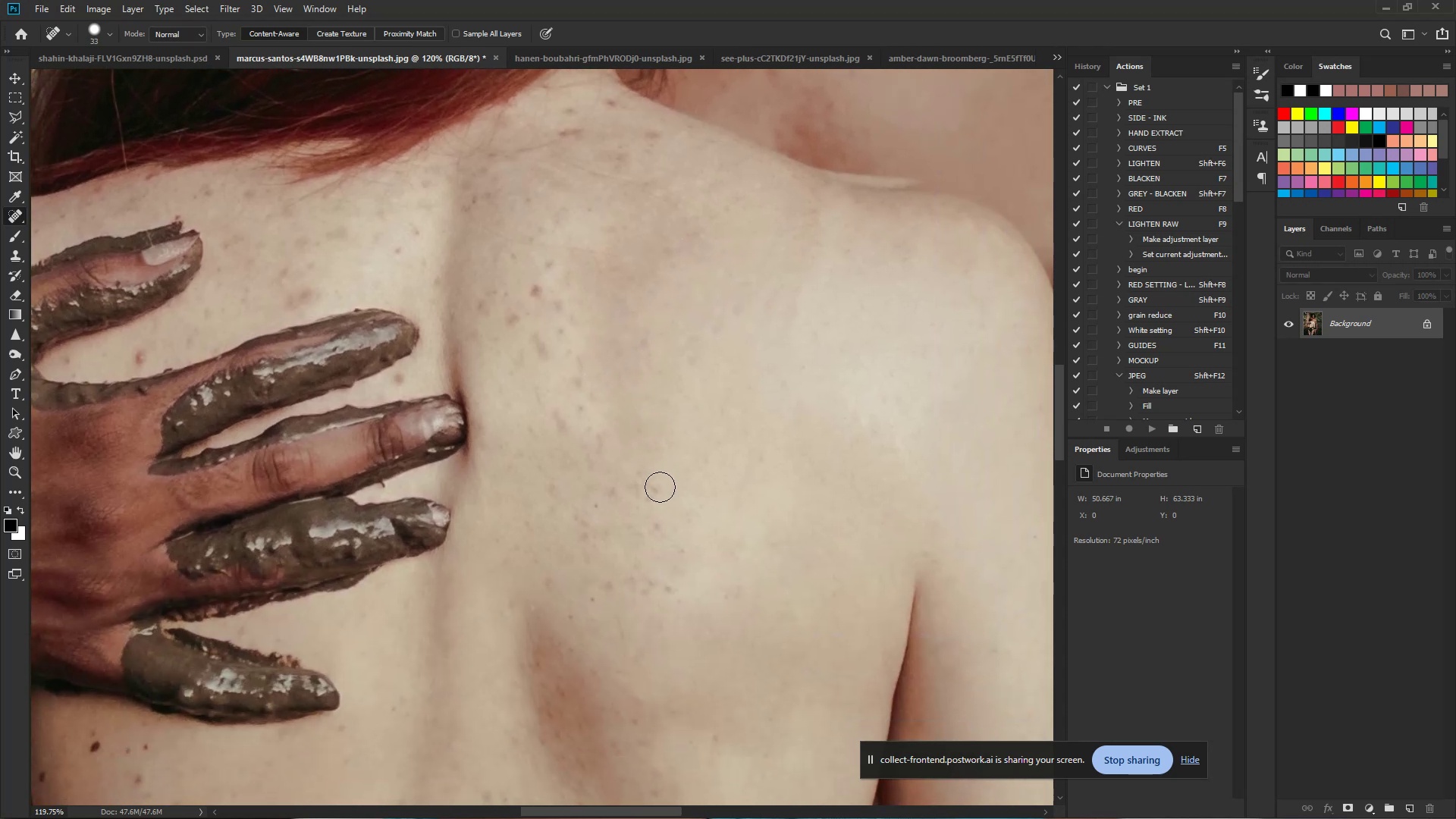 
left_click([657, 491])
 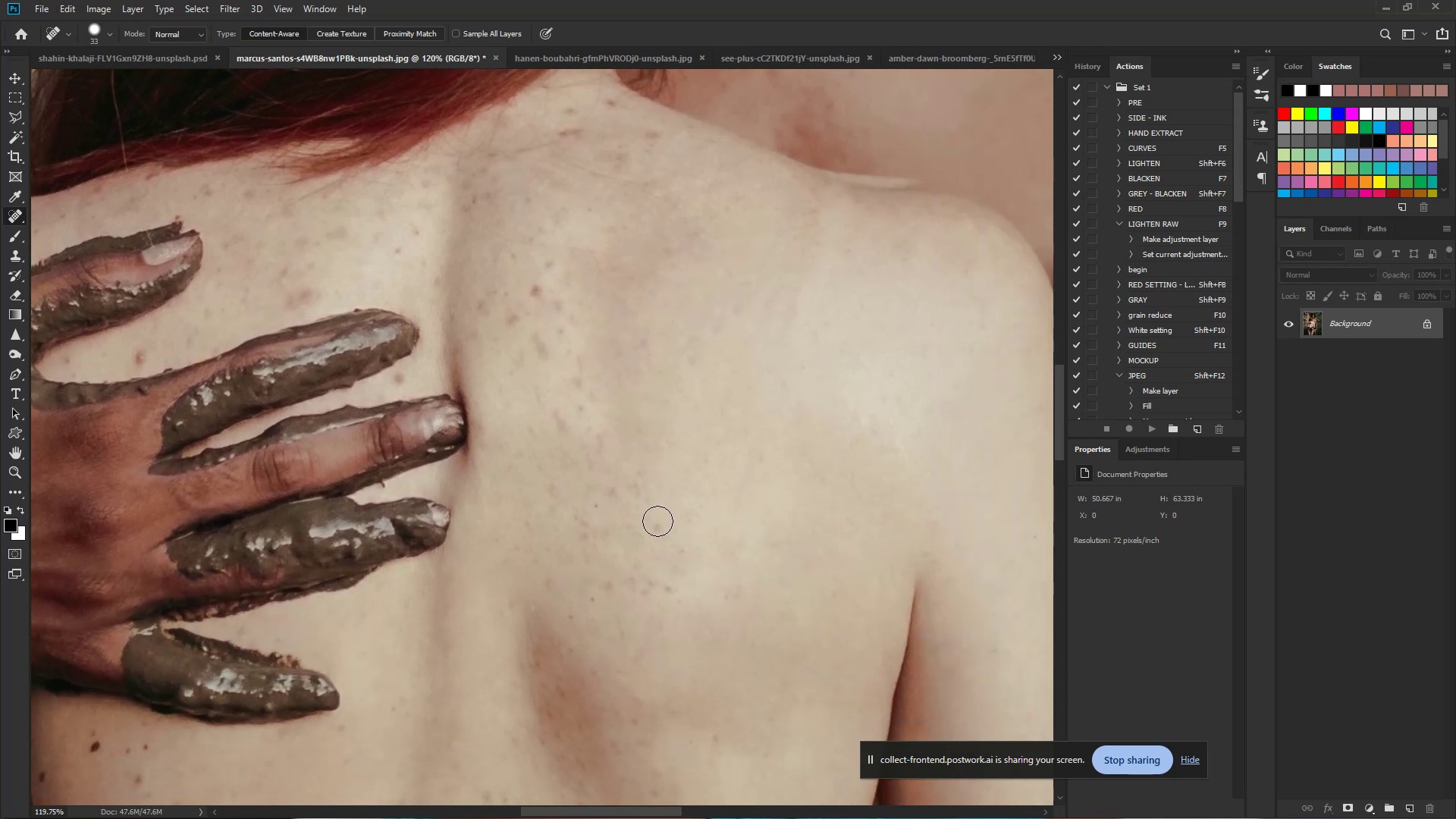 
left_click([657, 522])
 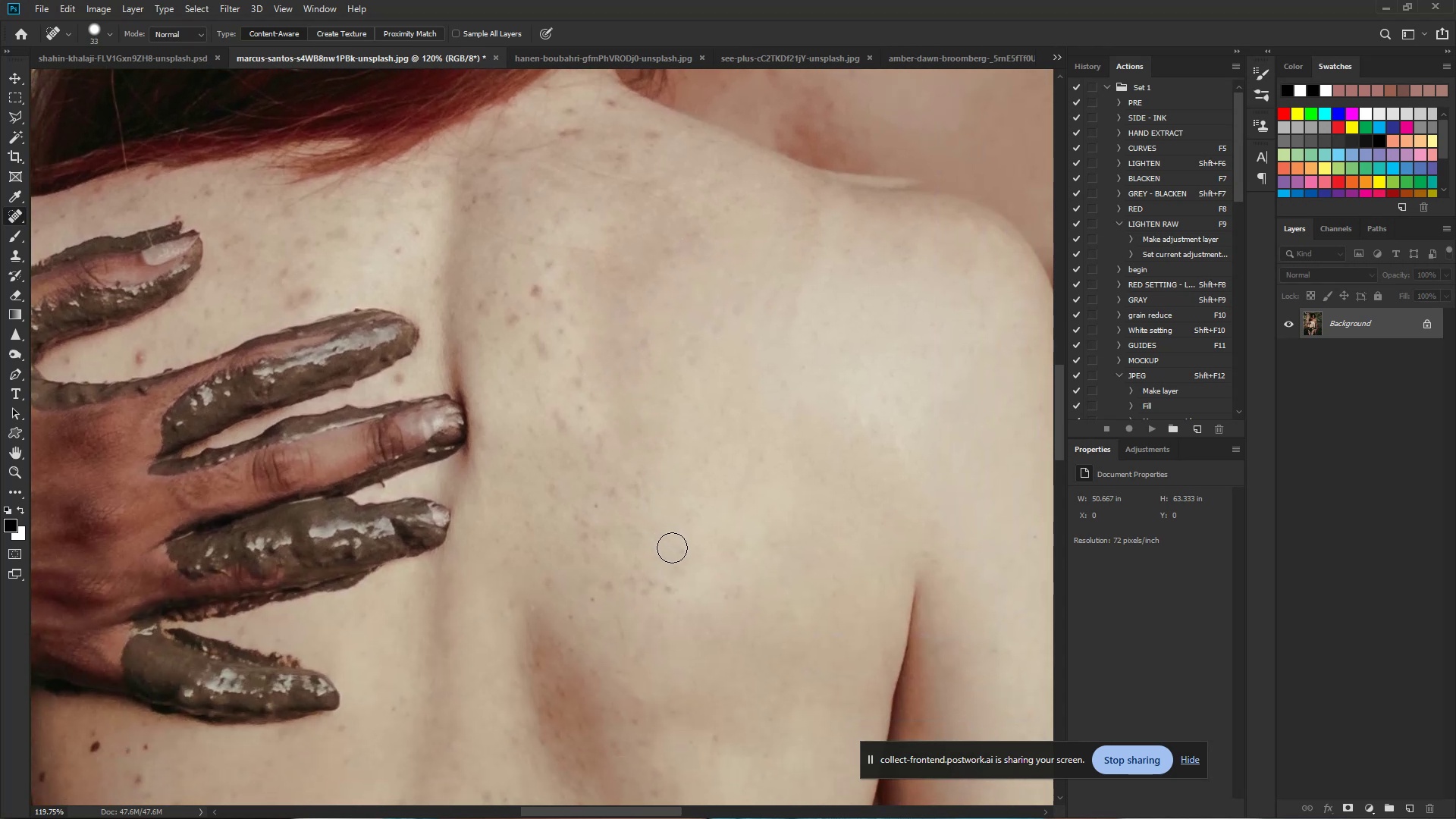 
left_click_drag(start_coordinate=[679, 557], to_coordinate=[684, 555])
 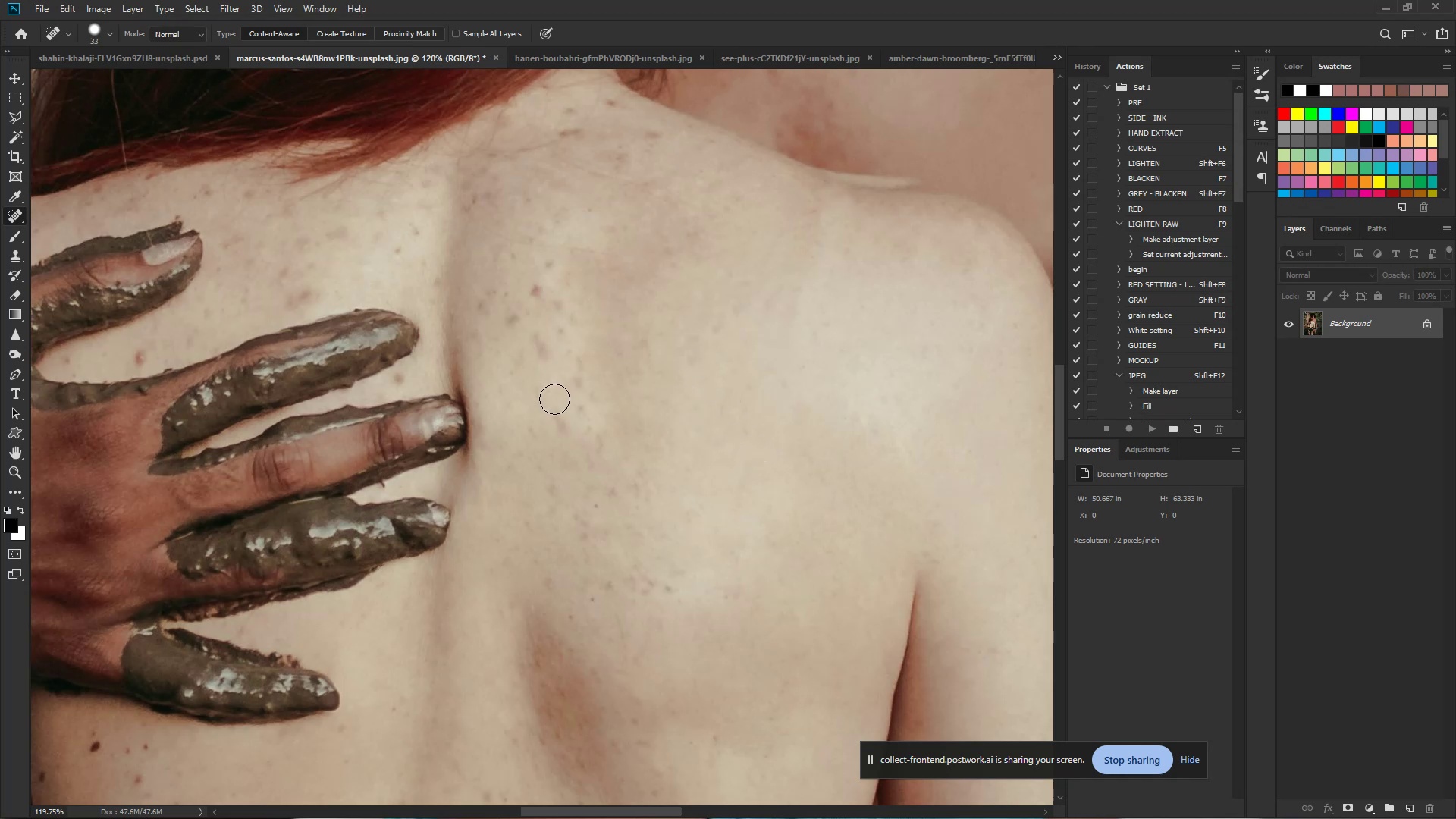 
left_click_drag(start_coordinate=[545, 351], to_coordinate=[538, 336])
 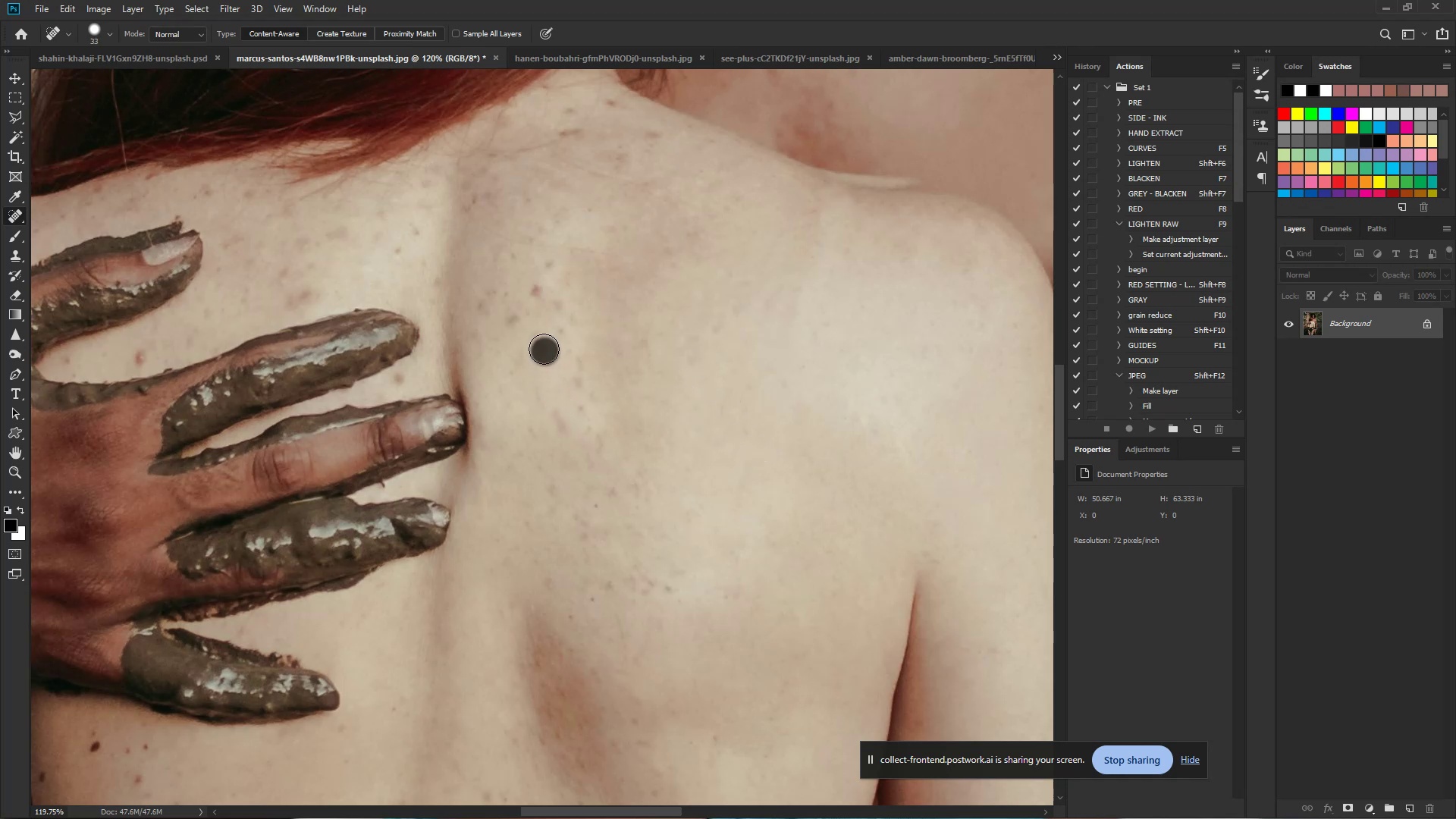 
left_click_drag(start_coordinate=[537, 332], to_coordinate=[537, 328])
 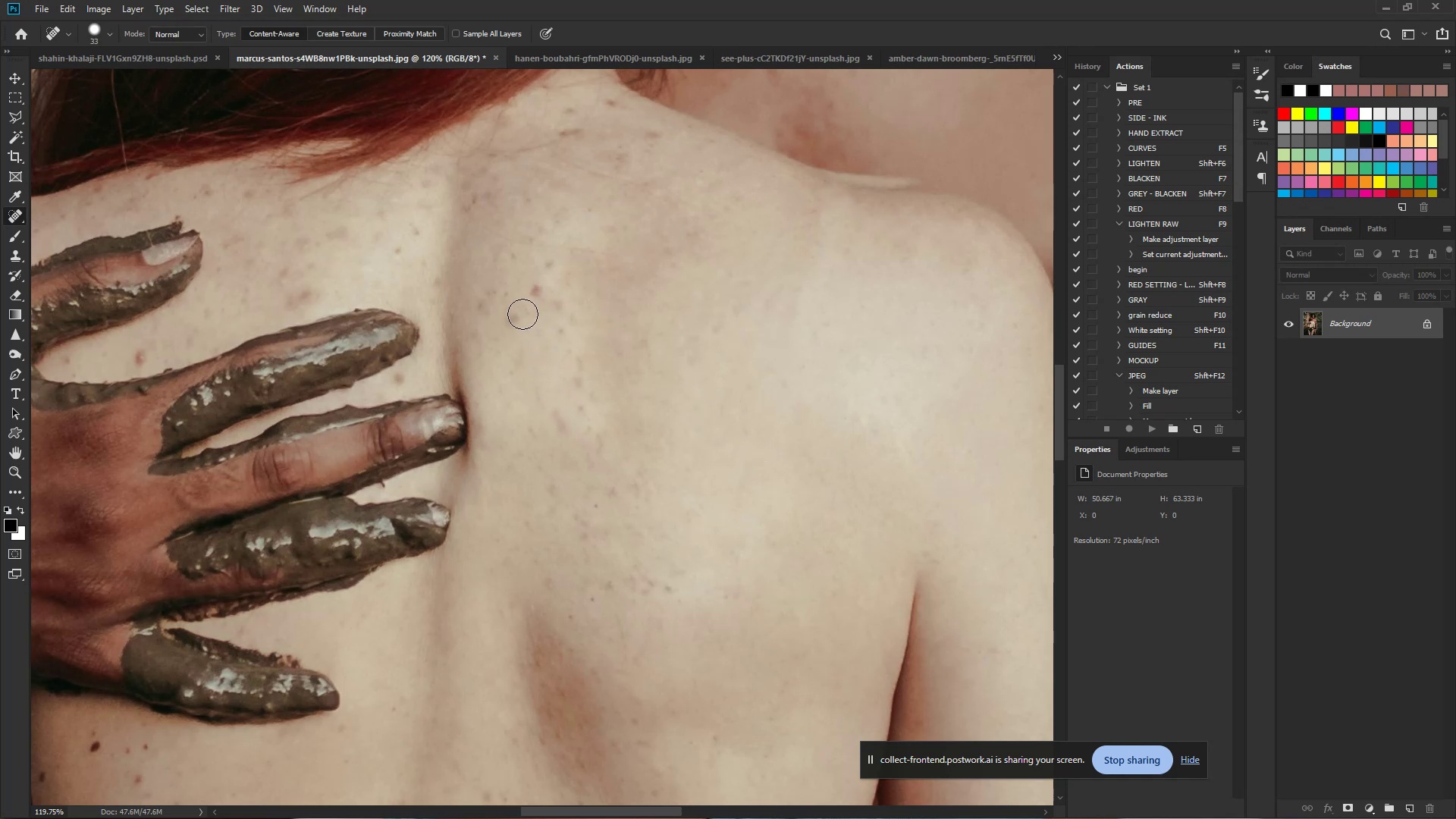 
left_click_drag(start_coordinate=[517, 318], to_coordinate=[503, 327])
 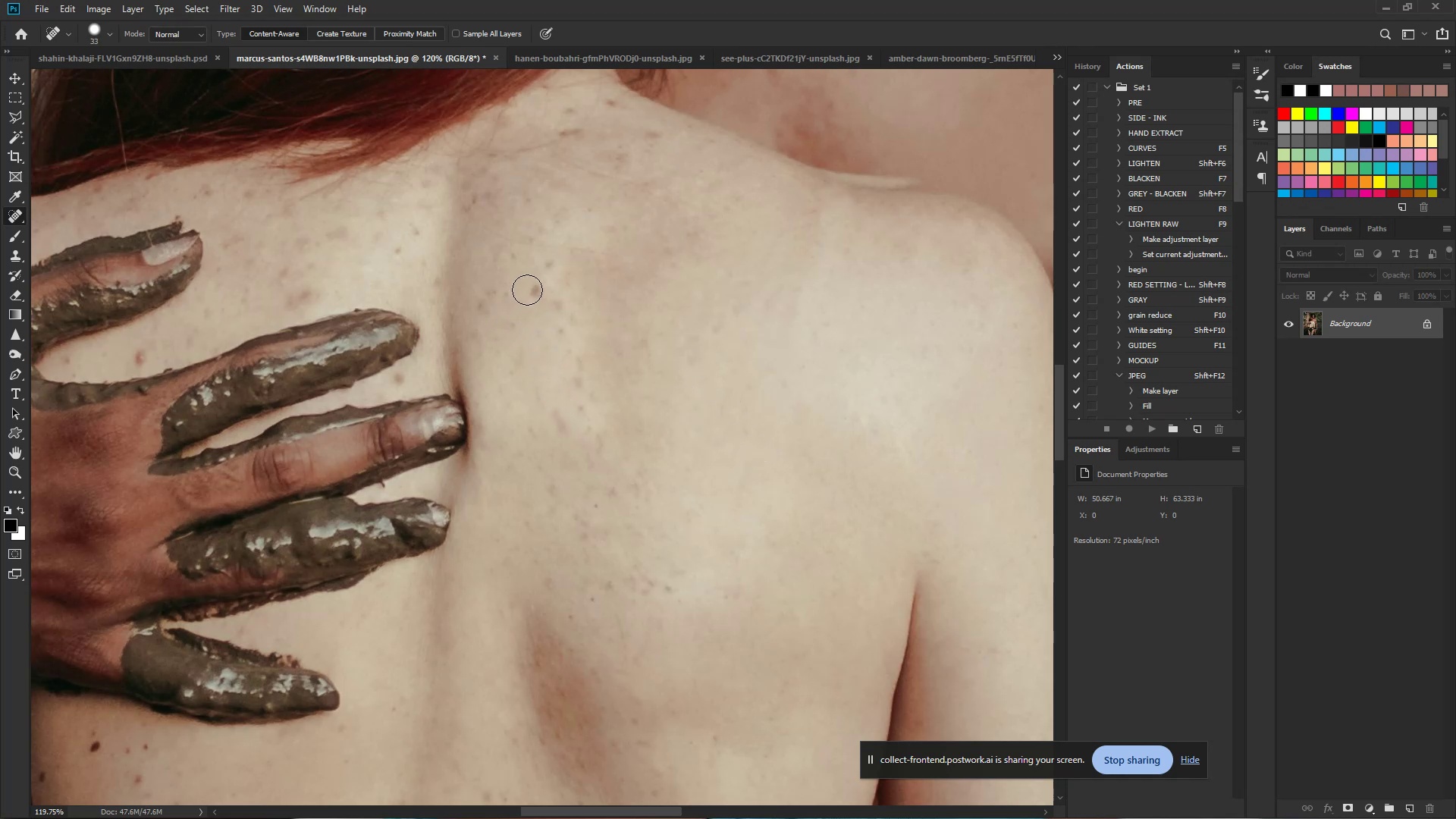 
left_click_drag(start_coordinate=[533, 288], to_coordinate=[538, 289])
 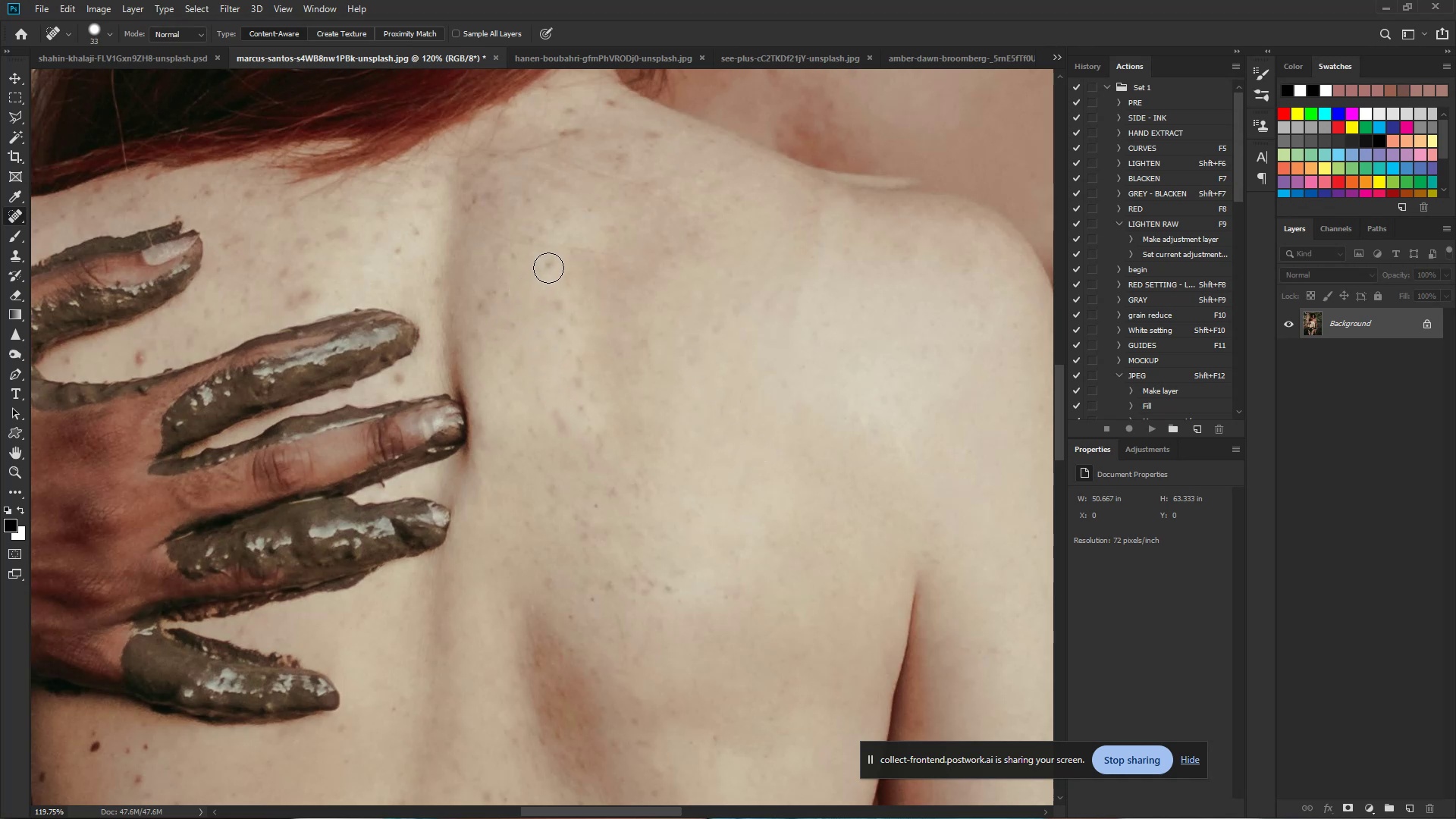 
left_click([549, 265])
 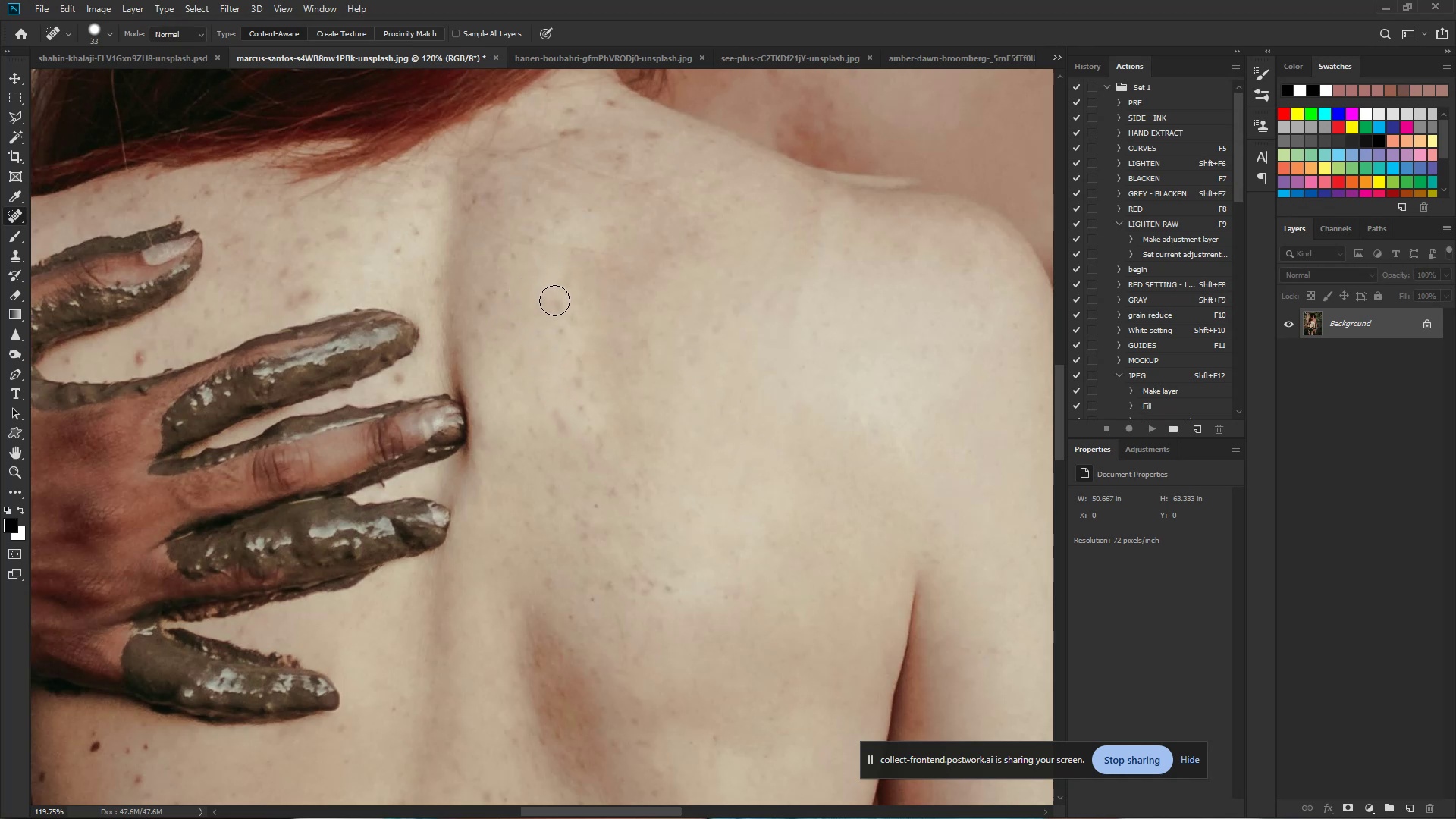 
left_click_drag(start_coordinate=[556, 301], to_coordinate=[561, 303])
 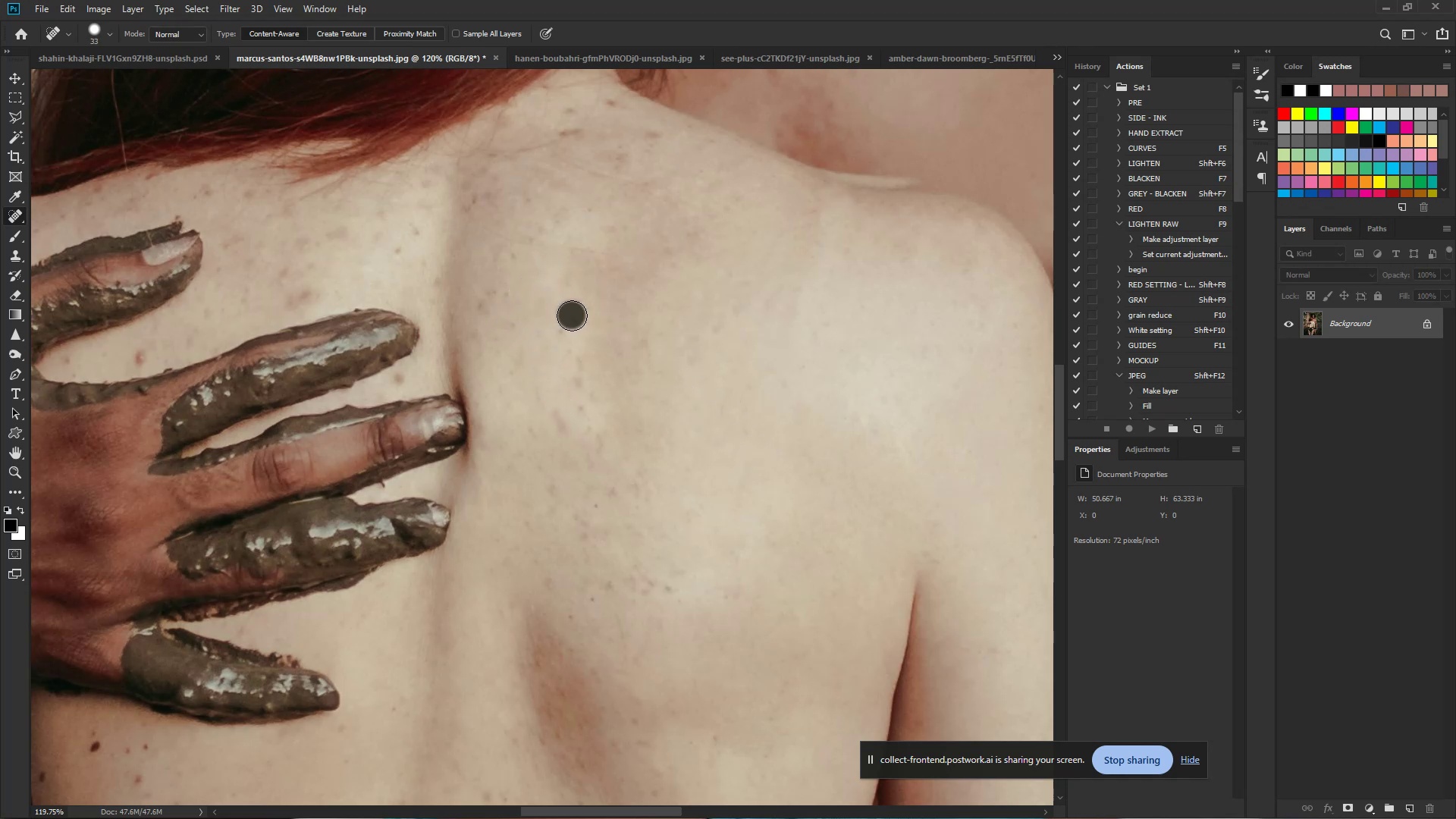 
left_click_drag(start_coordinate=[563, 326], to_coordinate=[561, 331])
 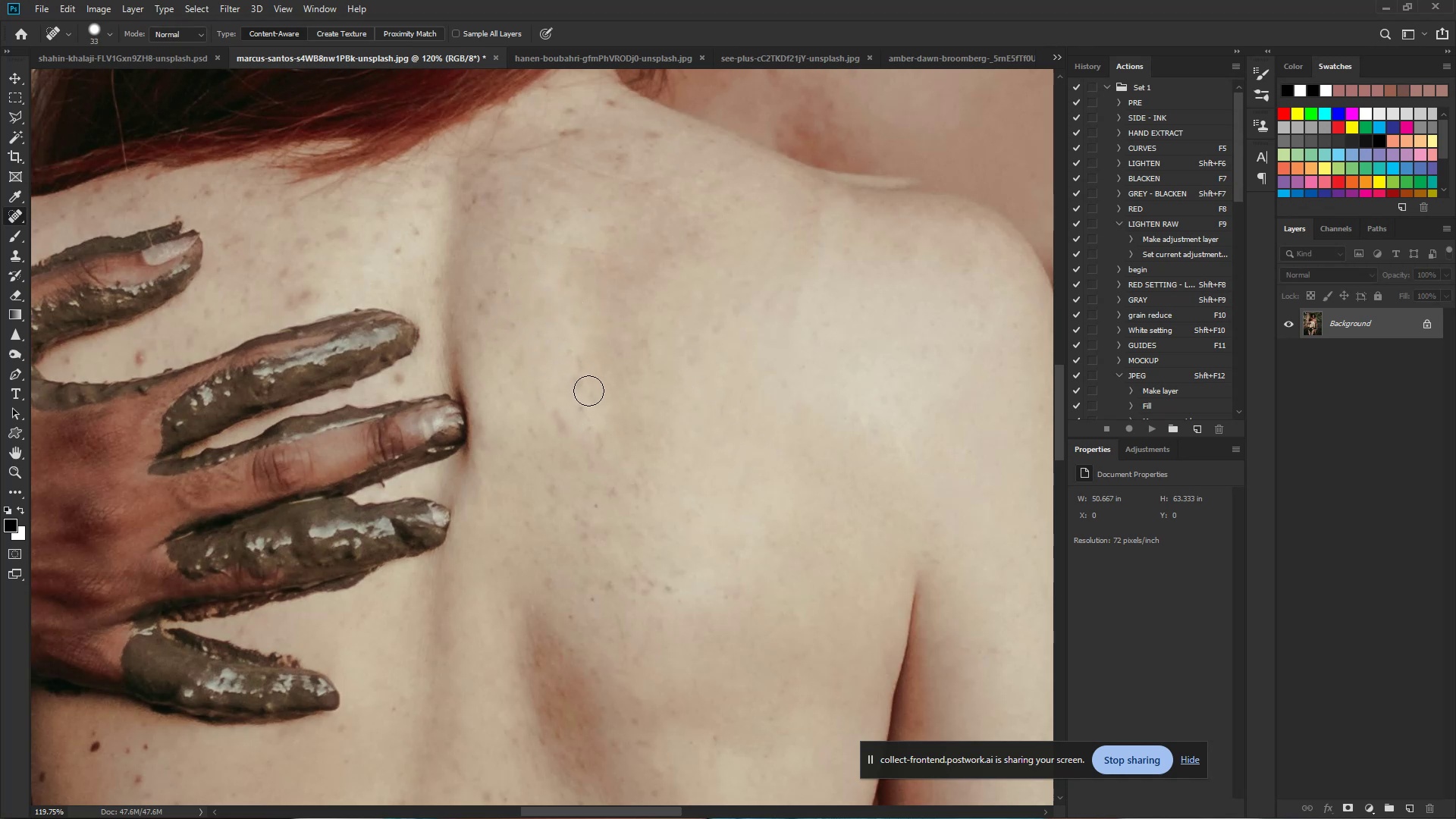 
left_click_drag(start_coordinate=[578, 385], to_coordinate=[578, 381])
 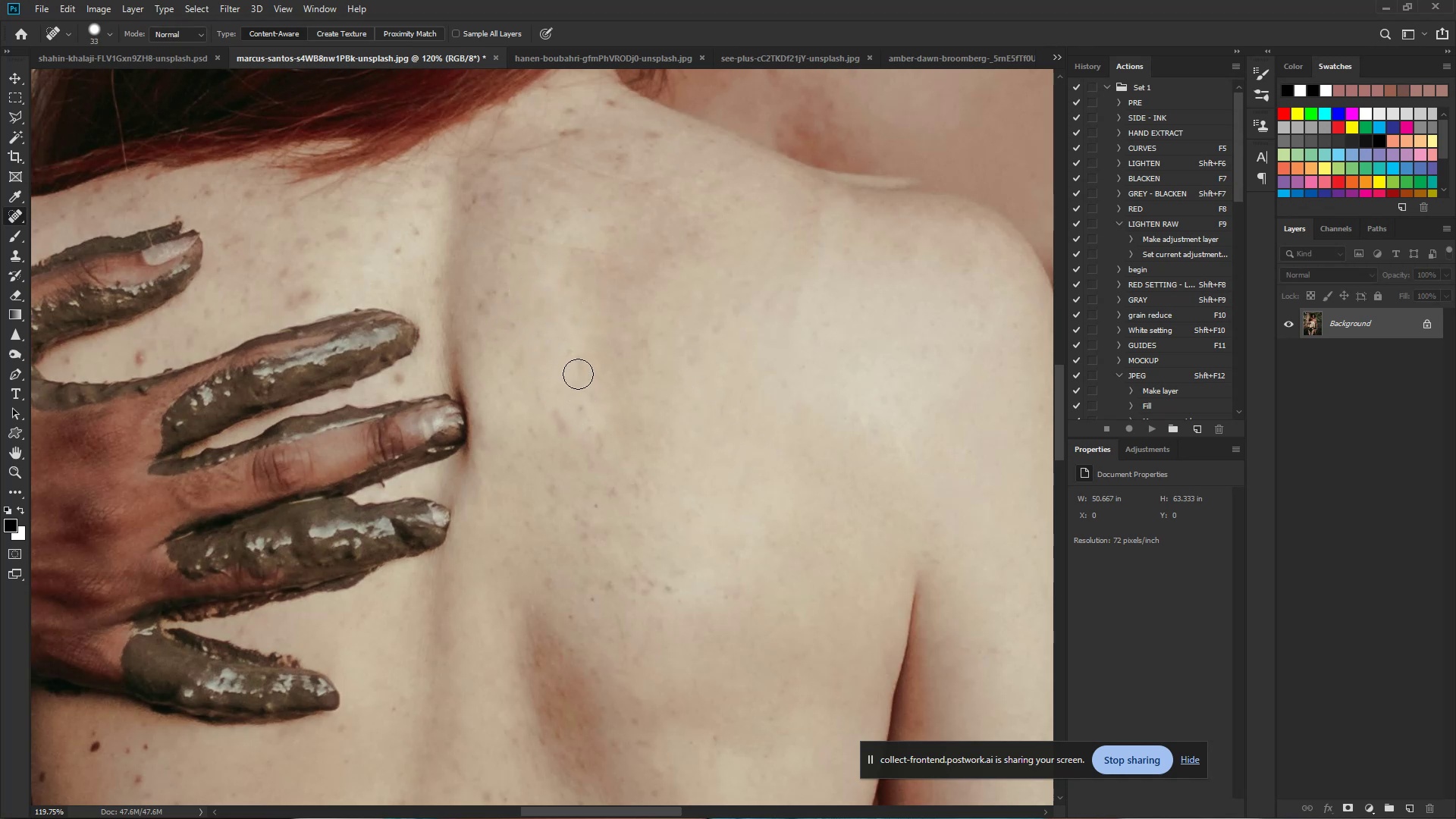 
left_click_drag(start_coordinate=[576, 369], to_coordinate=[573, 365])
 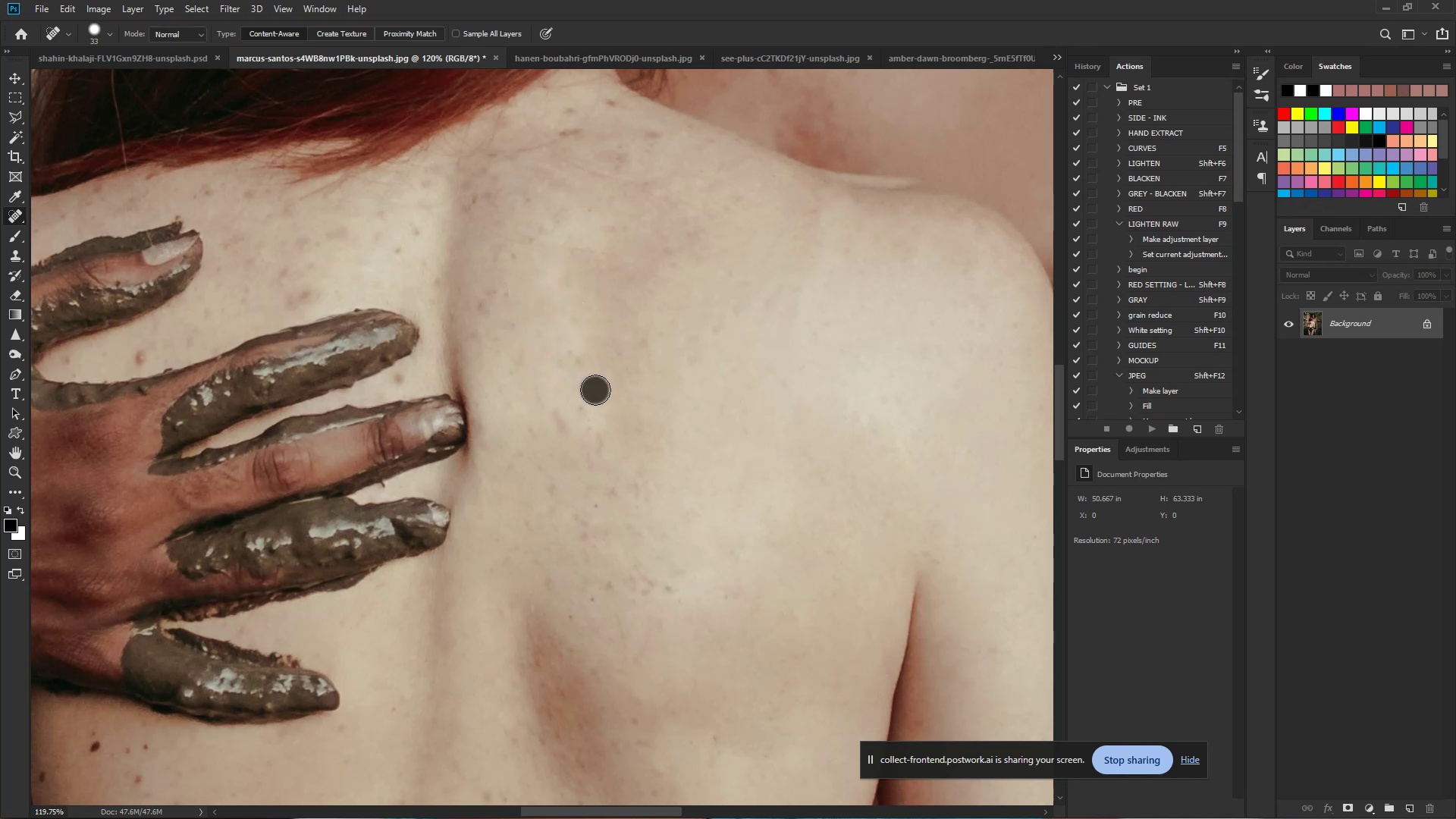 
left_click_drag(start_coordinate=[582, 405], to_coordinate=[585, 426])
 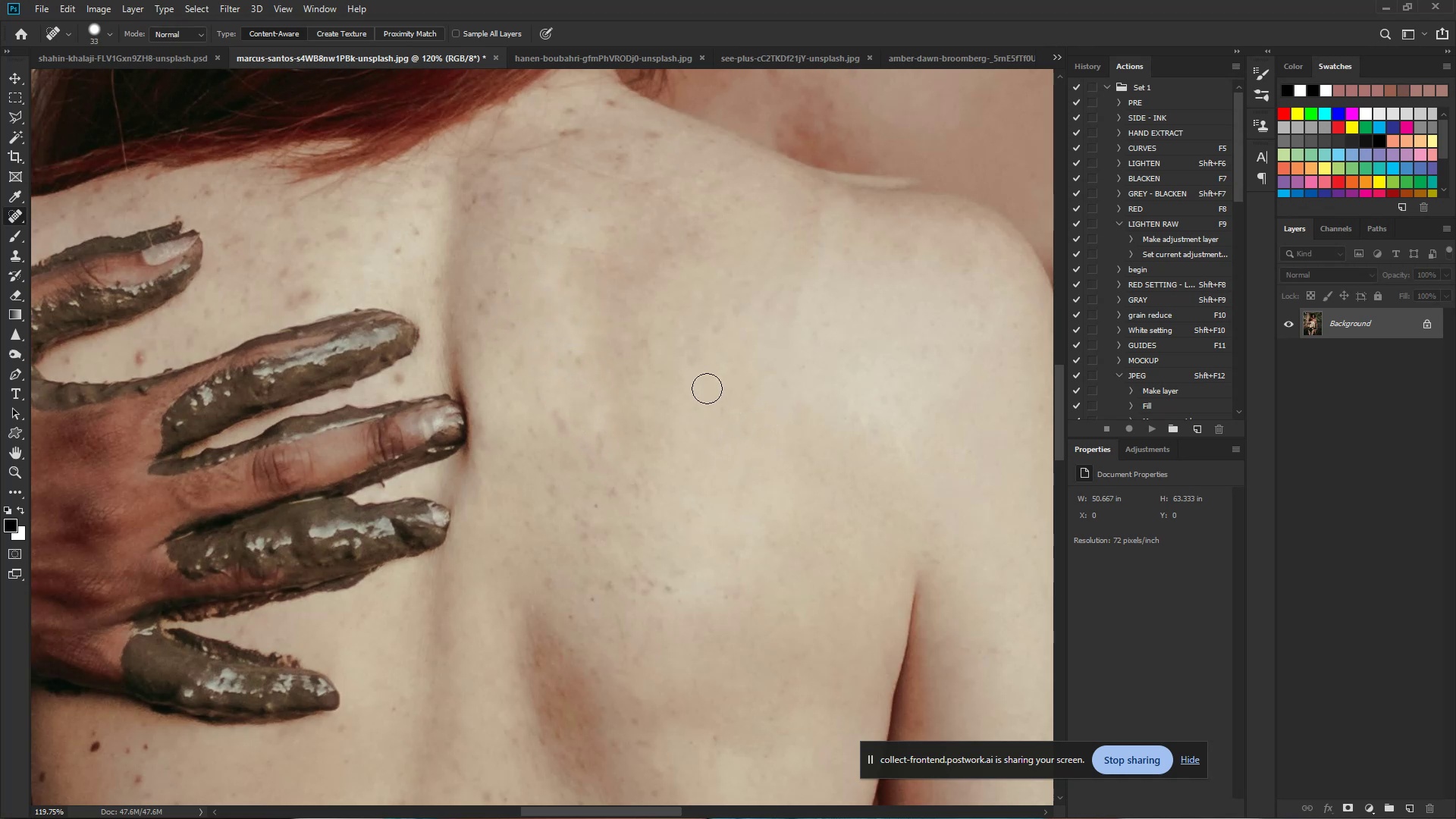 
left_click([698, 367])
 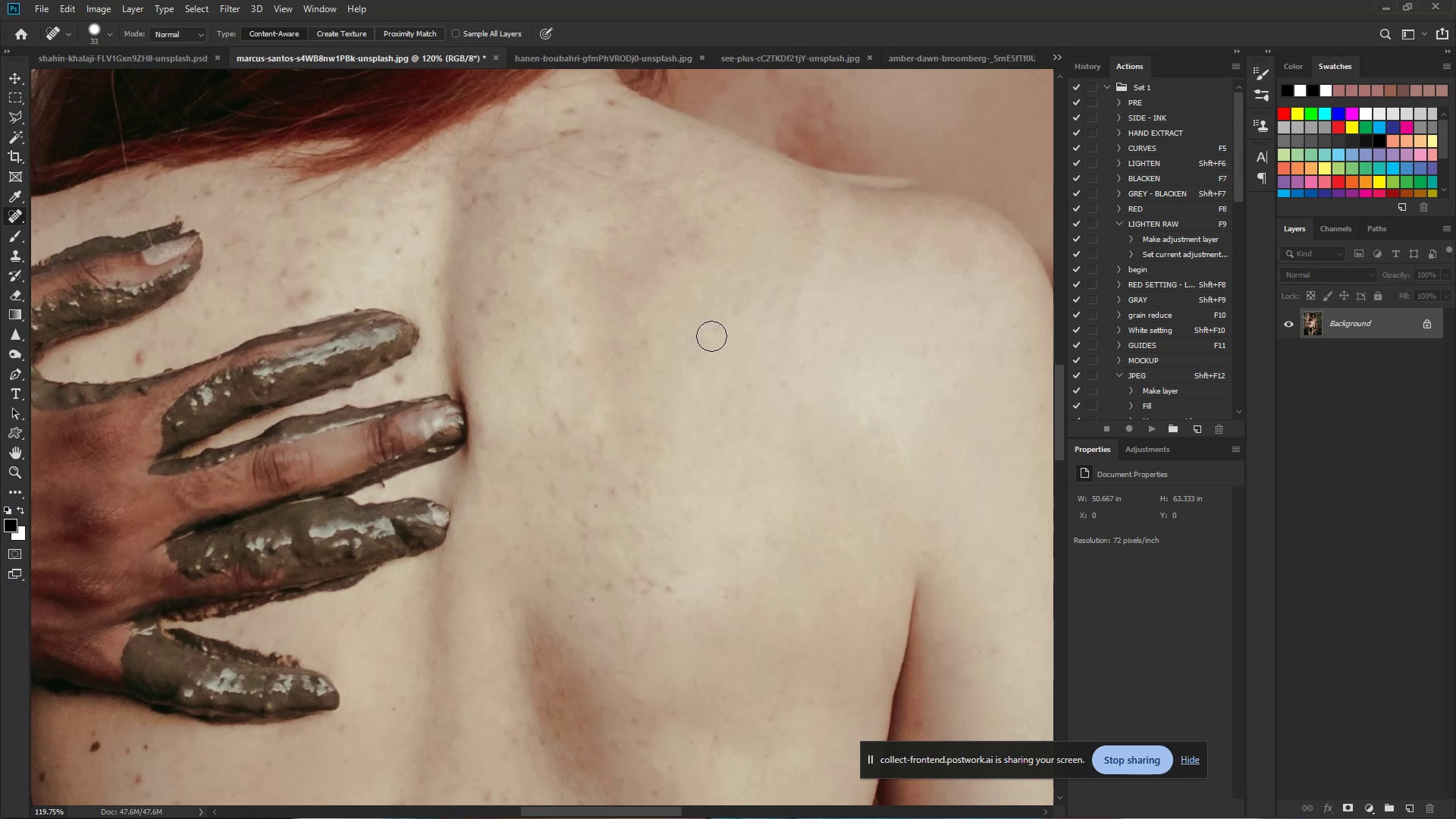 
left_click_drag(start_coordinate=[717, 331], to_coordinate=[720, 326])
 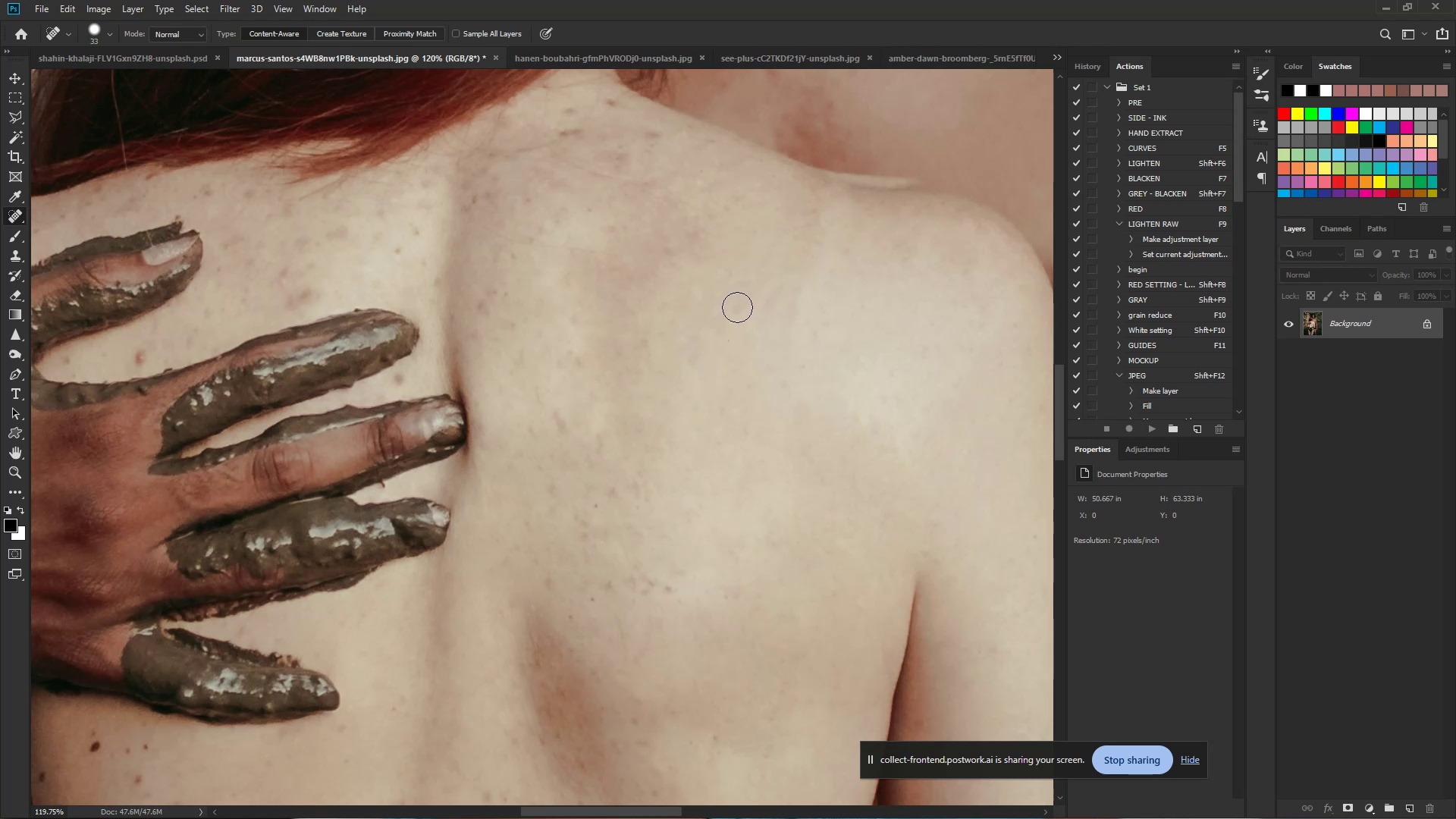 
left_click([737, 307])
 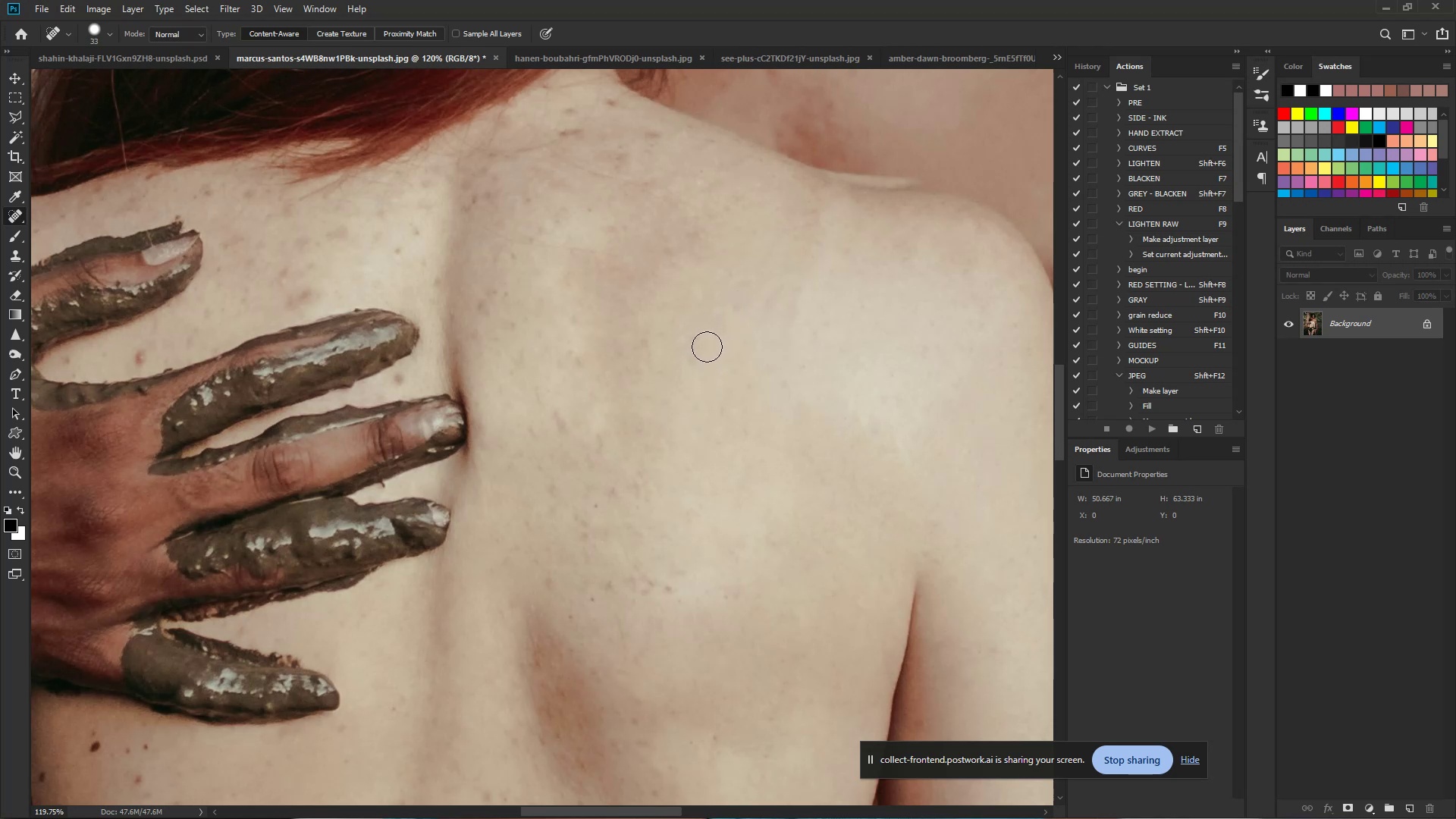 
left_click_drag(start_coordinate=[693, 354], to_coordinate=[694, 362])
 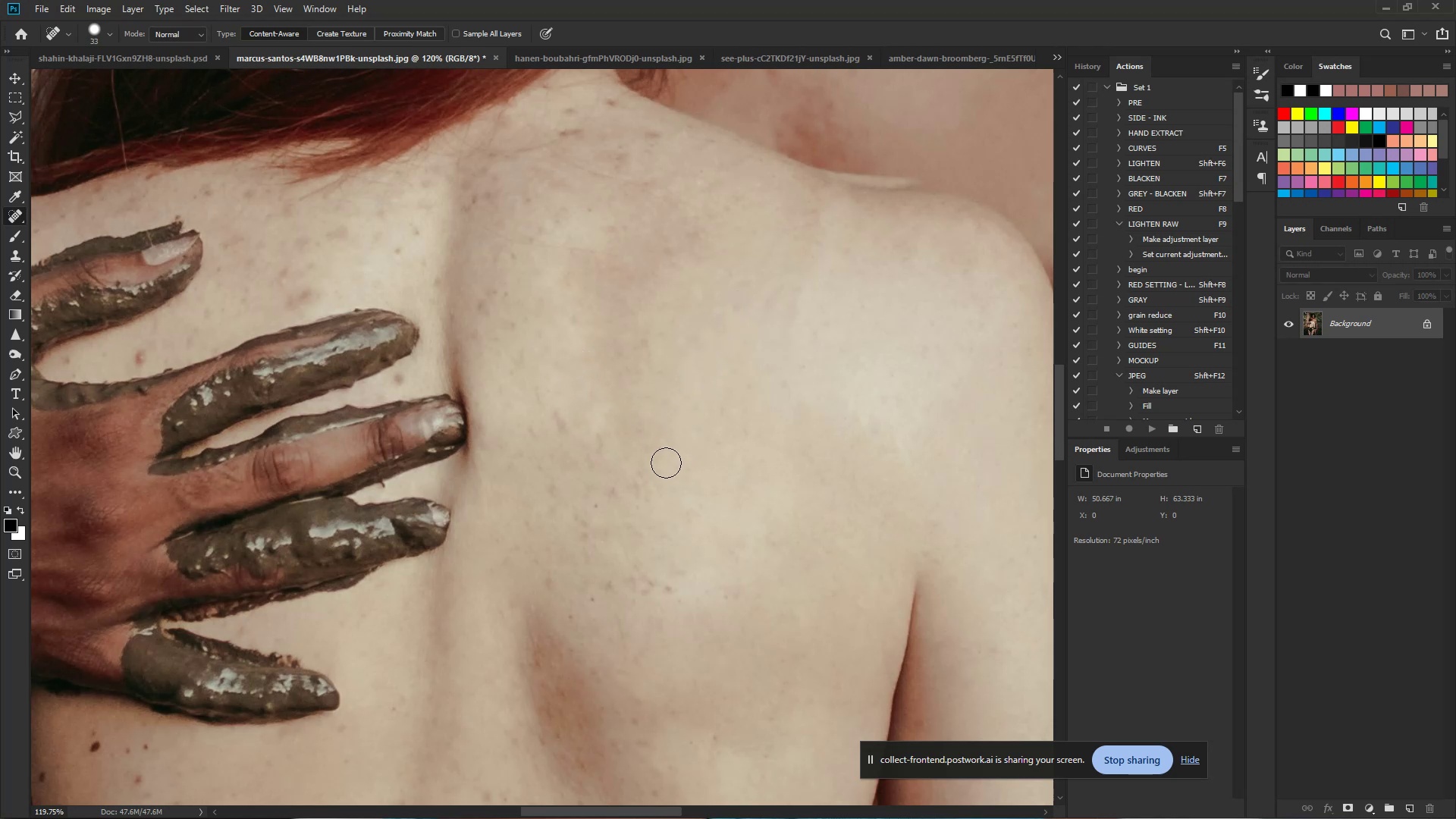 
left_click_drag(start_coordinate=[600, 450], to_coordinate=[601, 431])
 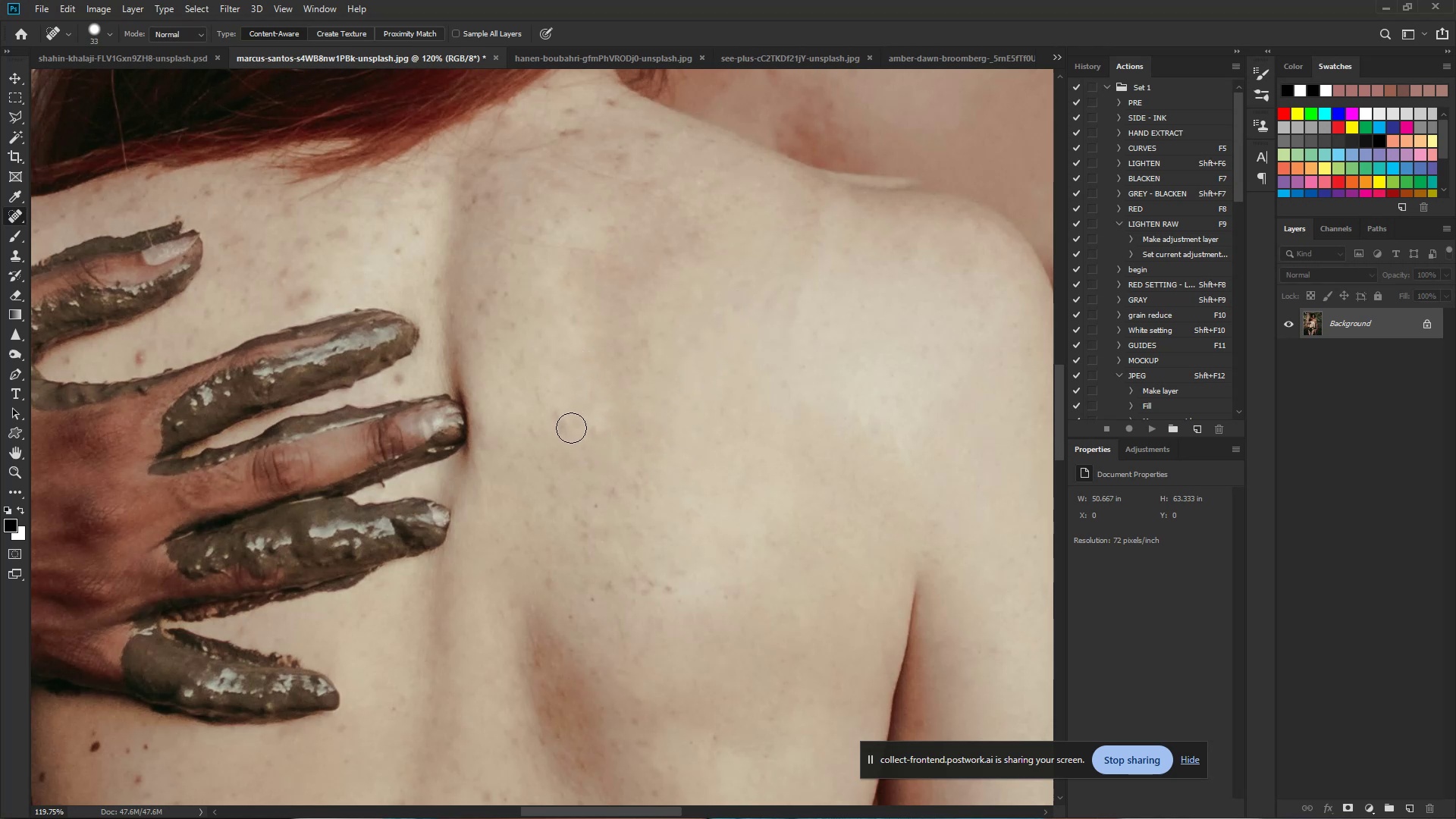 
left_click_drag(start_coordinate=[570, 431], to_coordinate=[560, 413])
 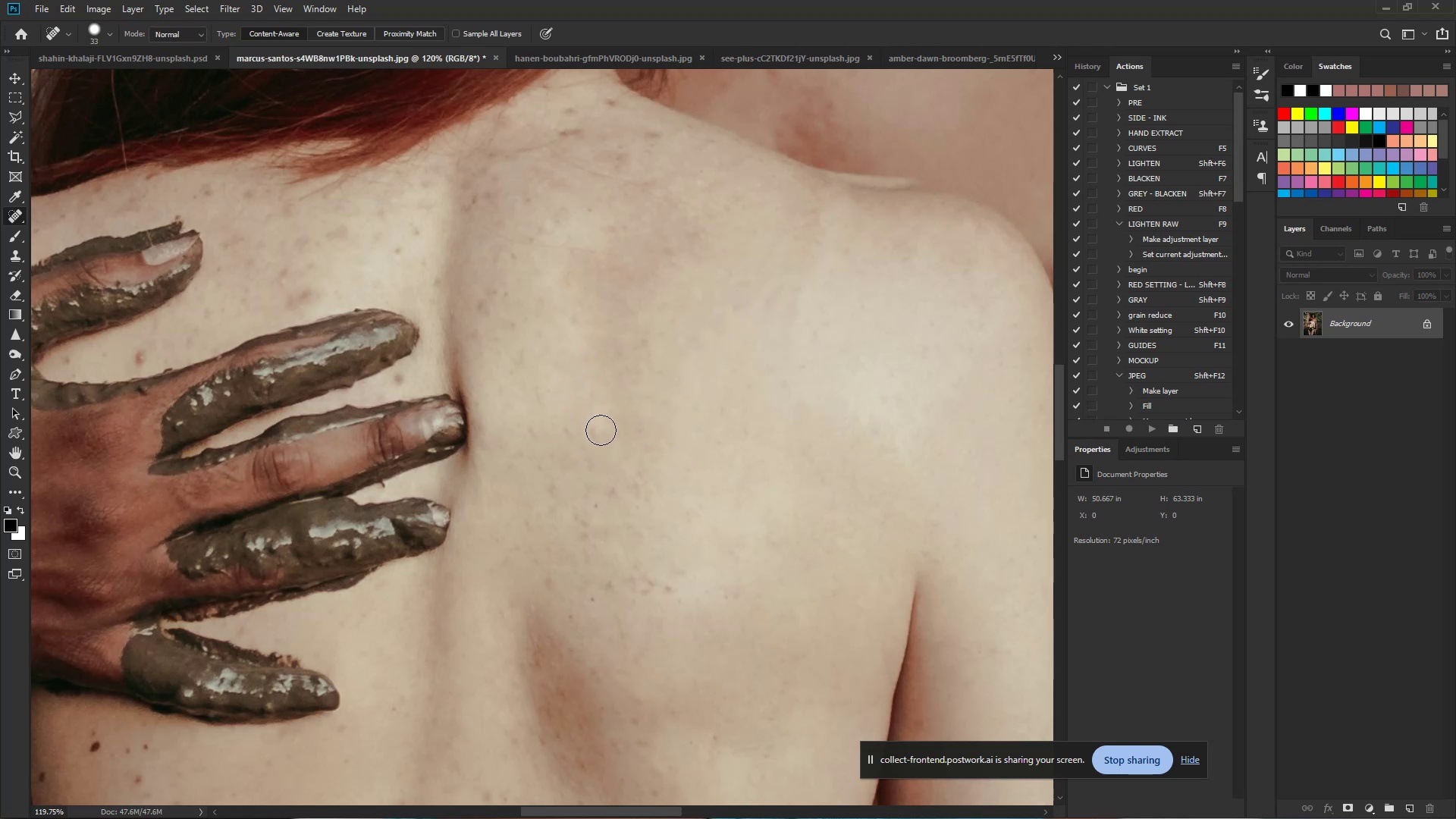 
left_click_drag(start_coordinate=[596, 431], to_coordinate=[605, 441])
 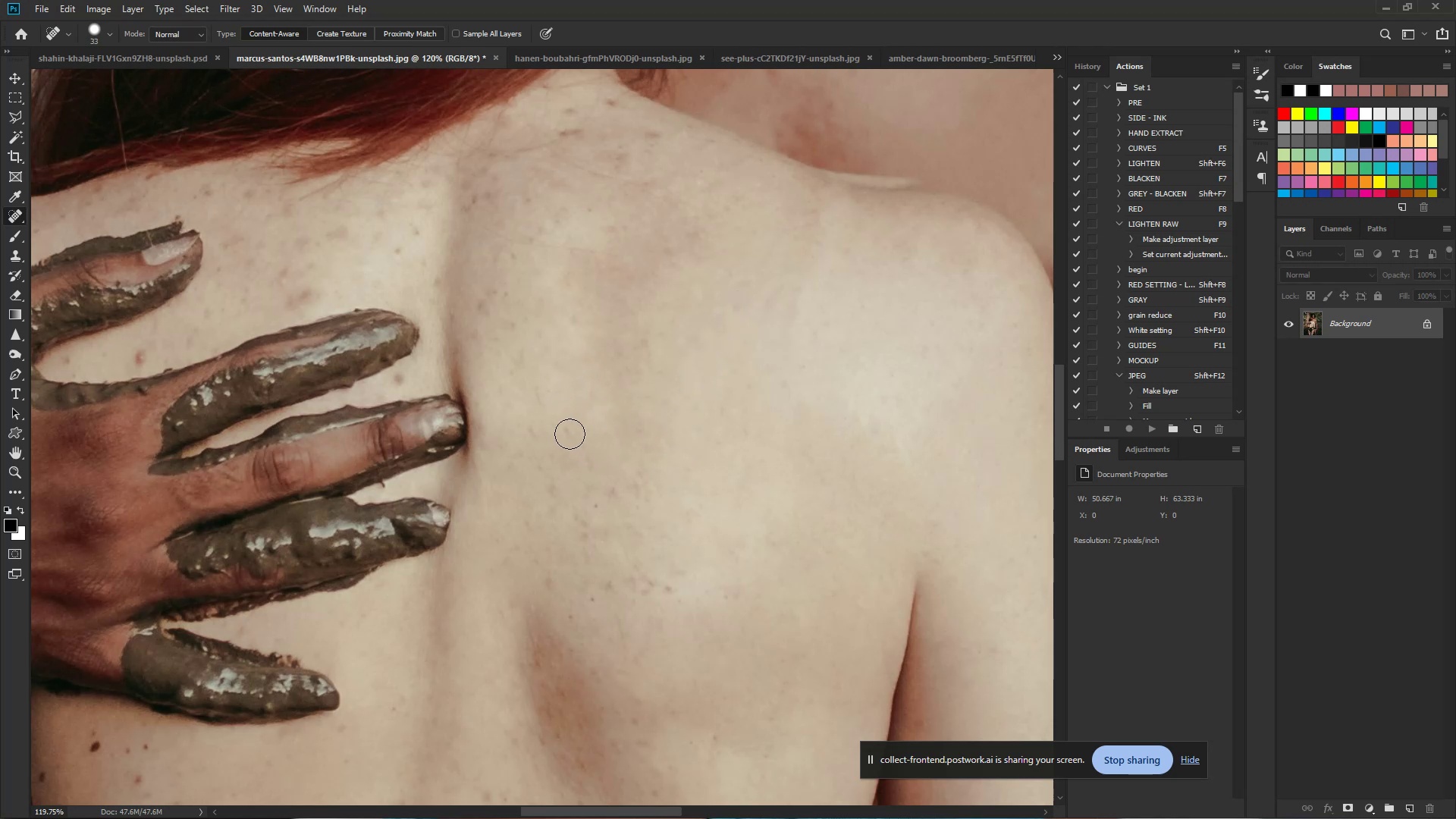 
left_click_drag(start_coordinate=[566, 426], to_coordinate=[572, 435])
 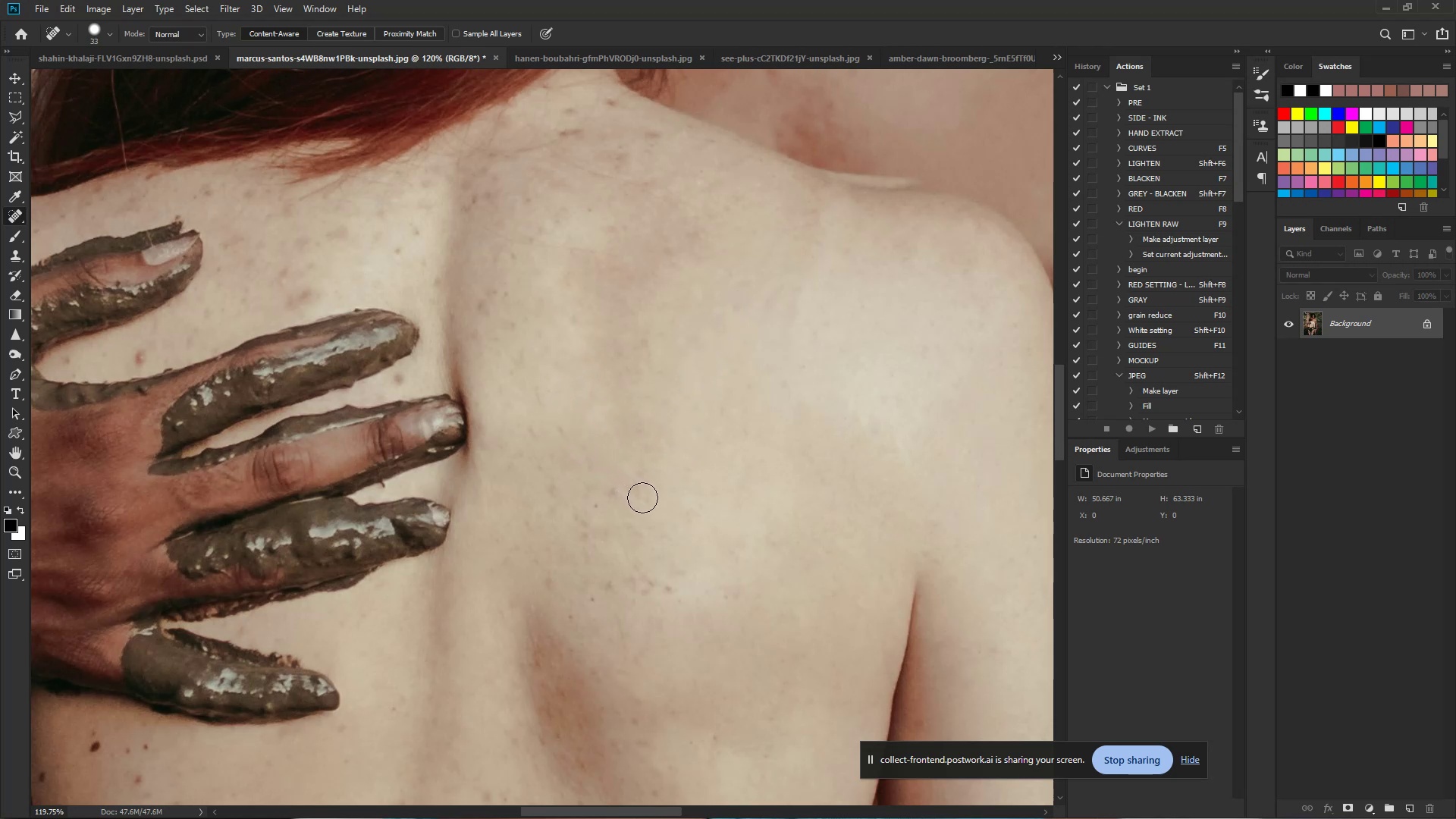 
left_click_drag(start_coordinate=[640, 490], to_coordinate=[634, 474])
 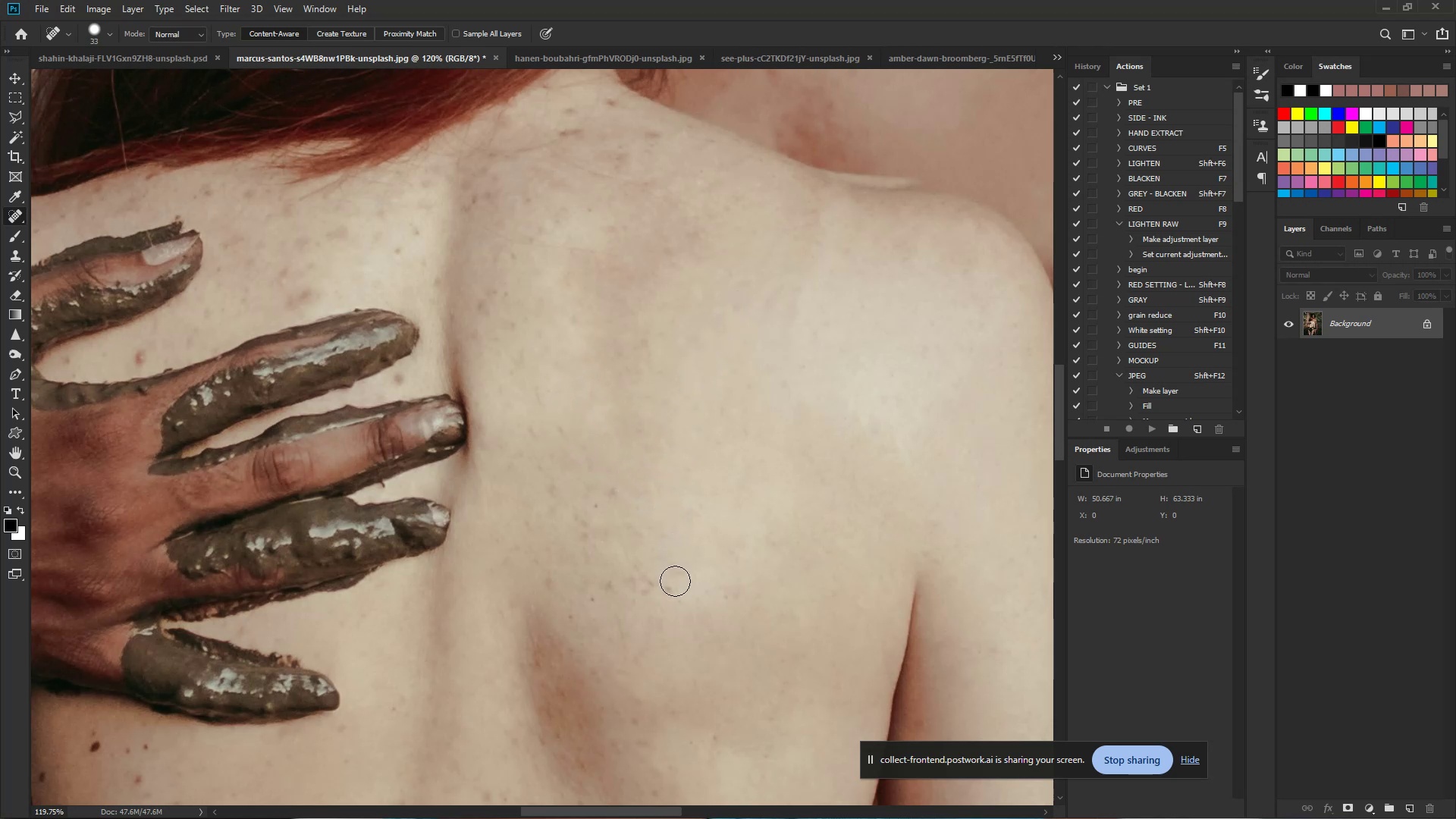 
left_click([675, 589])
 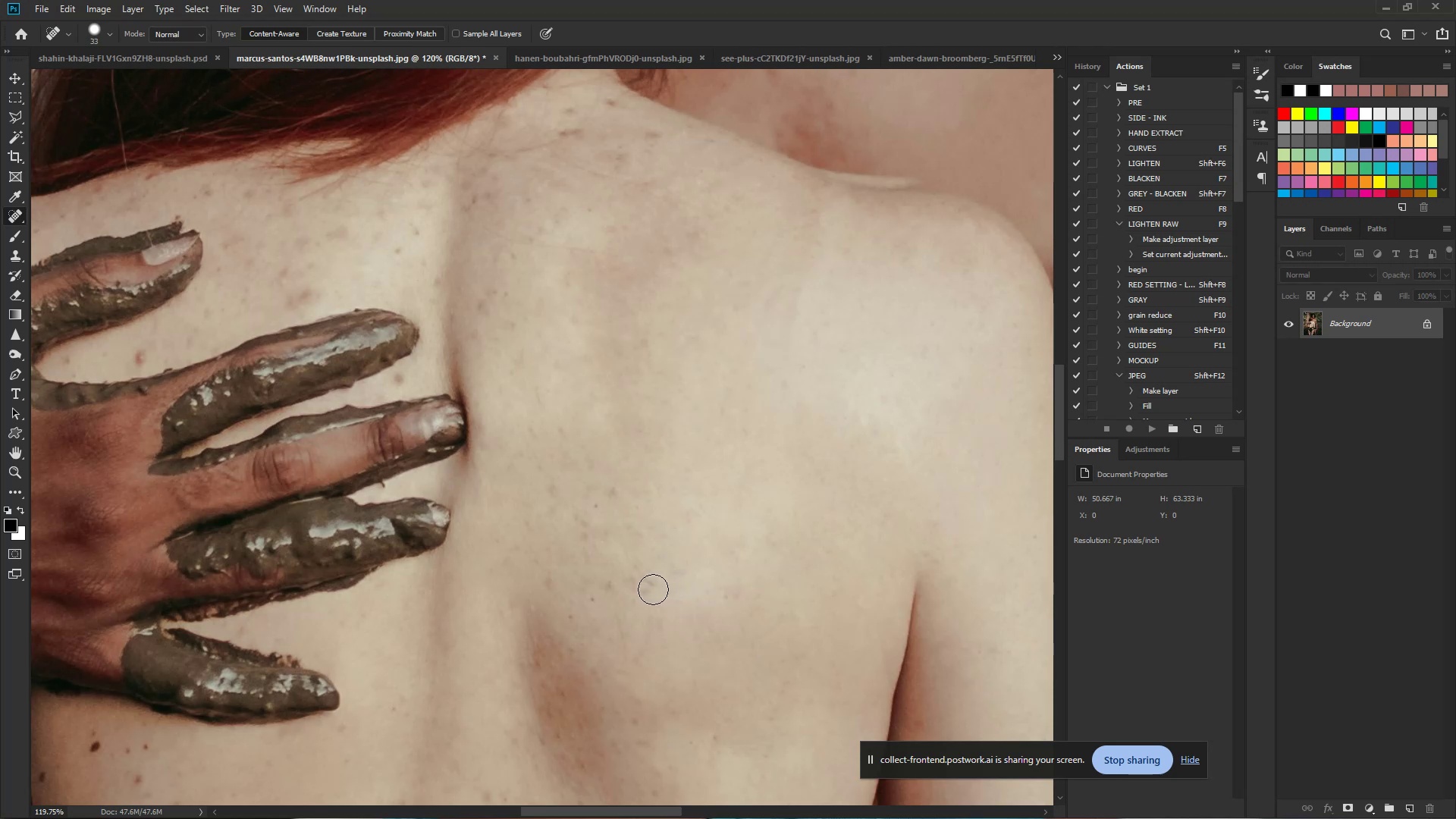 
left_click_drag(start_coordinate=[650, 588], to_coordinate=[645, 579])
 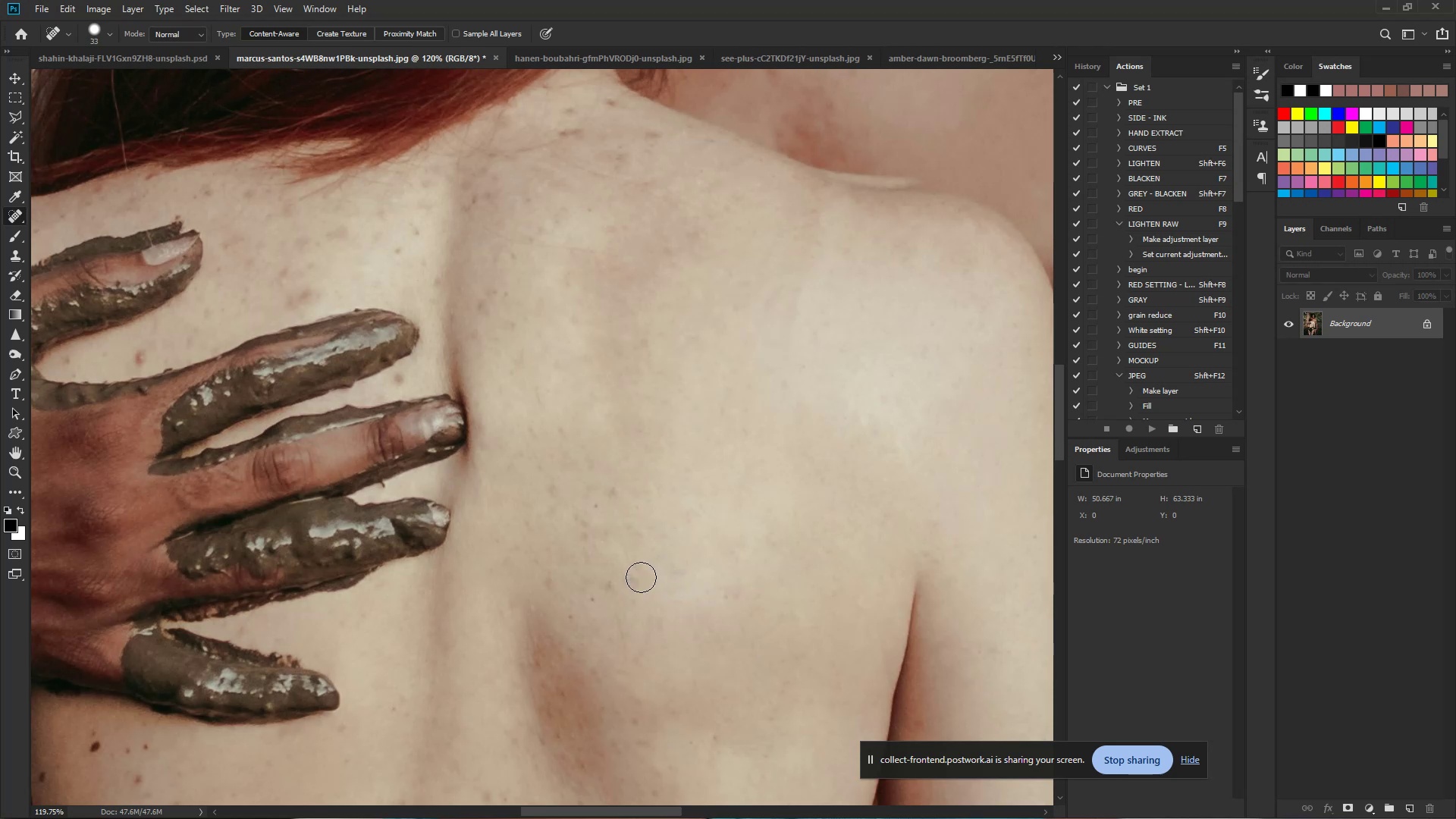 
left_click_drag(start_coordinate=[634, 576], to_coordinate=[641, 585])
 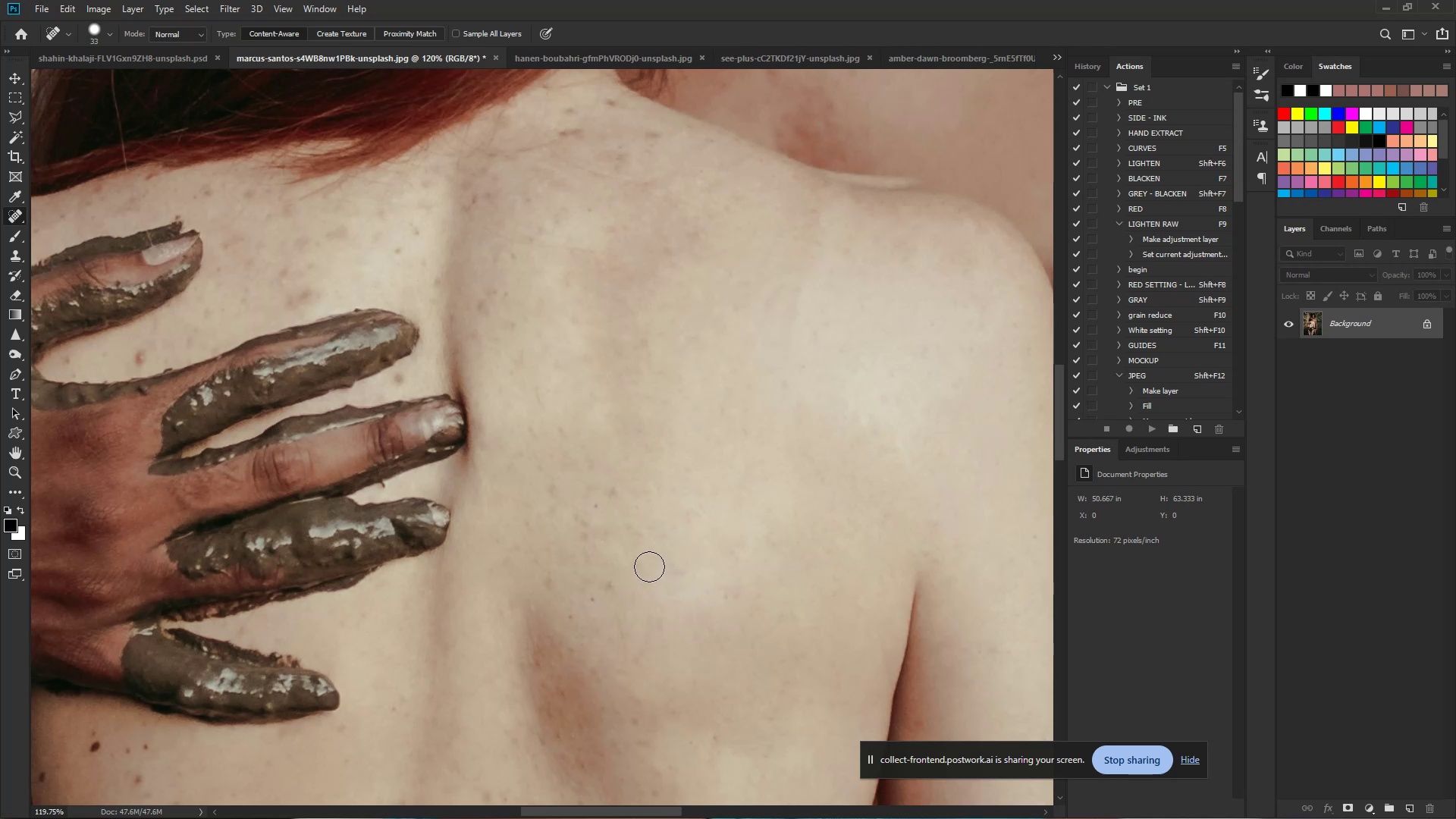 
left_click_drag(start_coordinate=[640, 563], to_coordinate=[631, 557])
 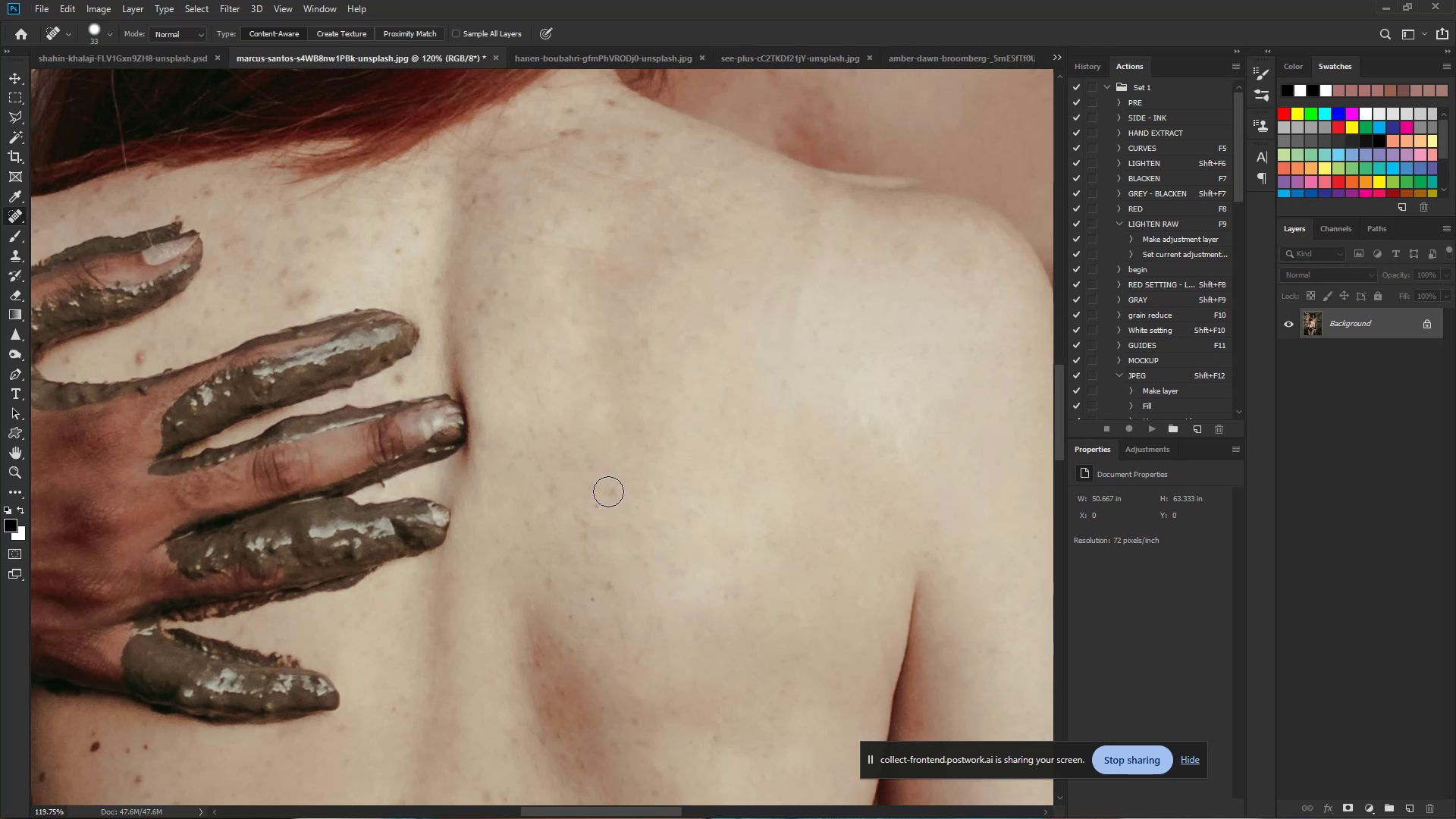 
left_click([611, 490])
 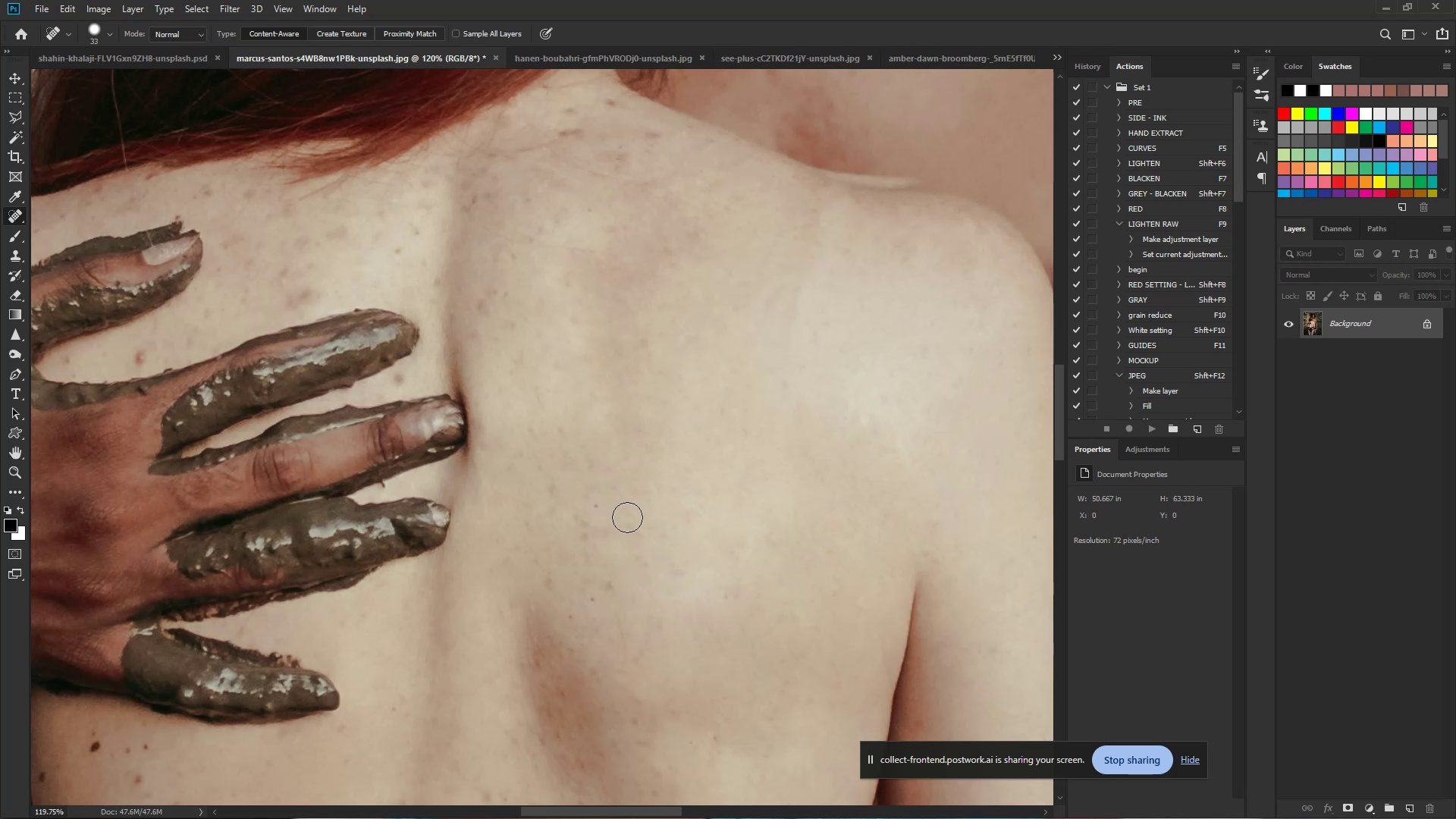 
left_click_drag(start_coordinate=[628, 521], to_coordinate=[633, 527])
 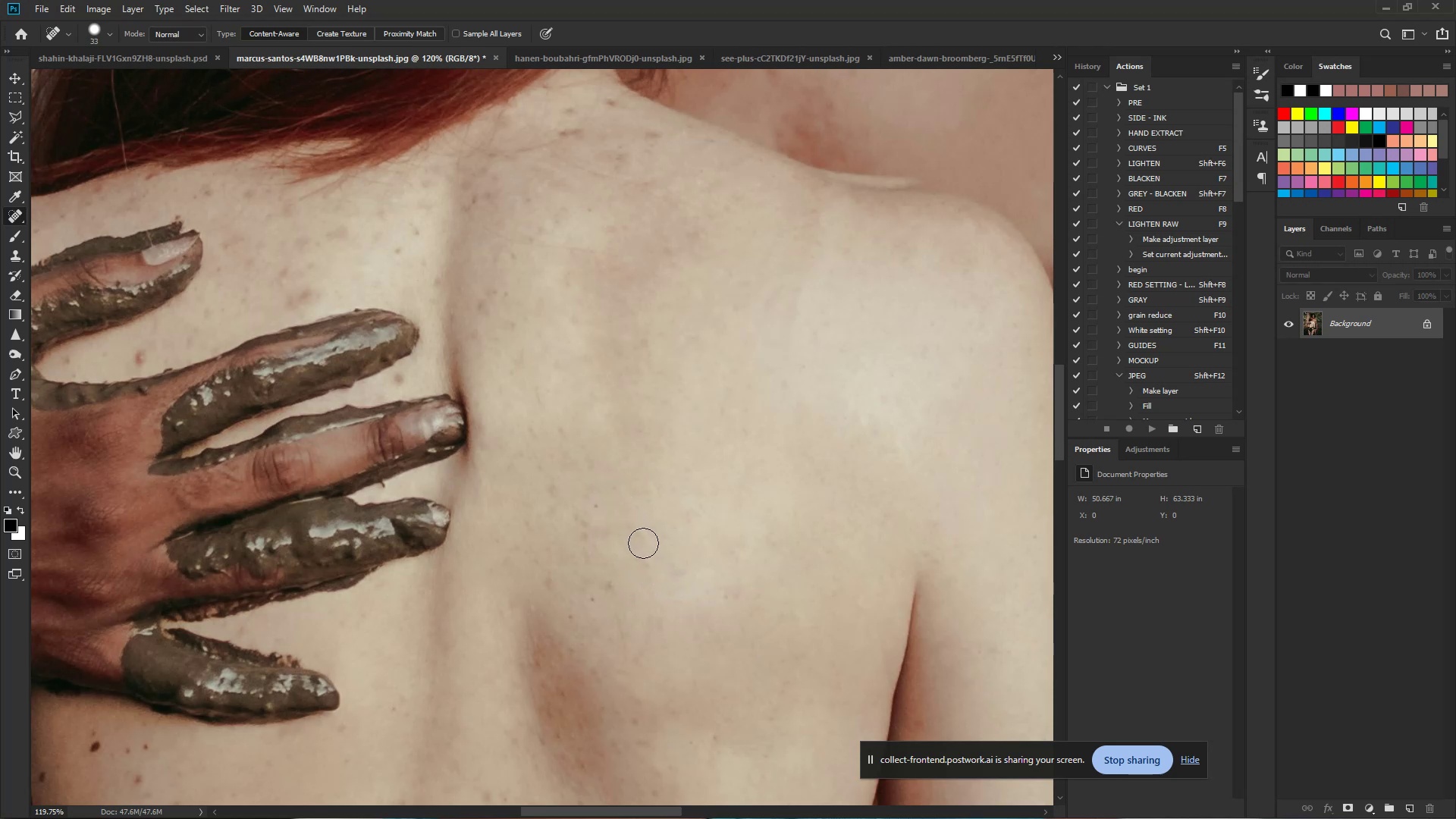 
left_click_drag(start_coordinate=[643, 547], to_coordinate=[647, 562])
 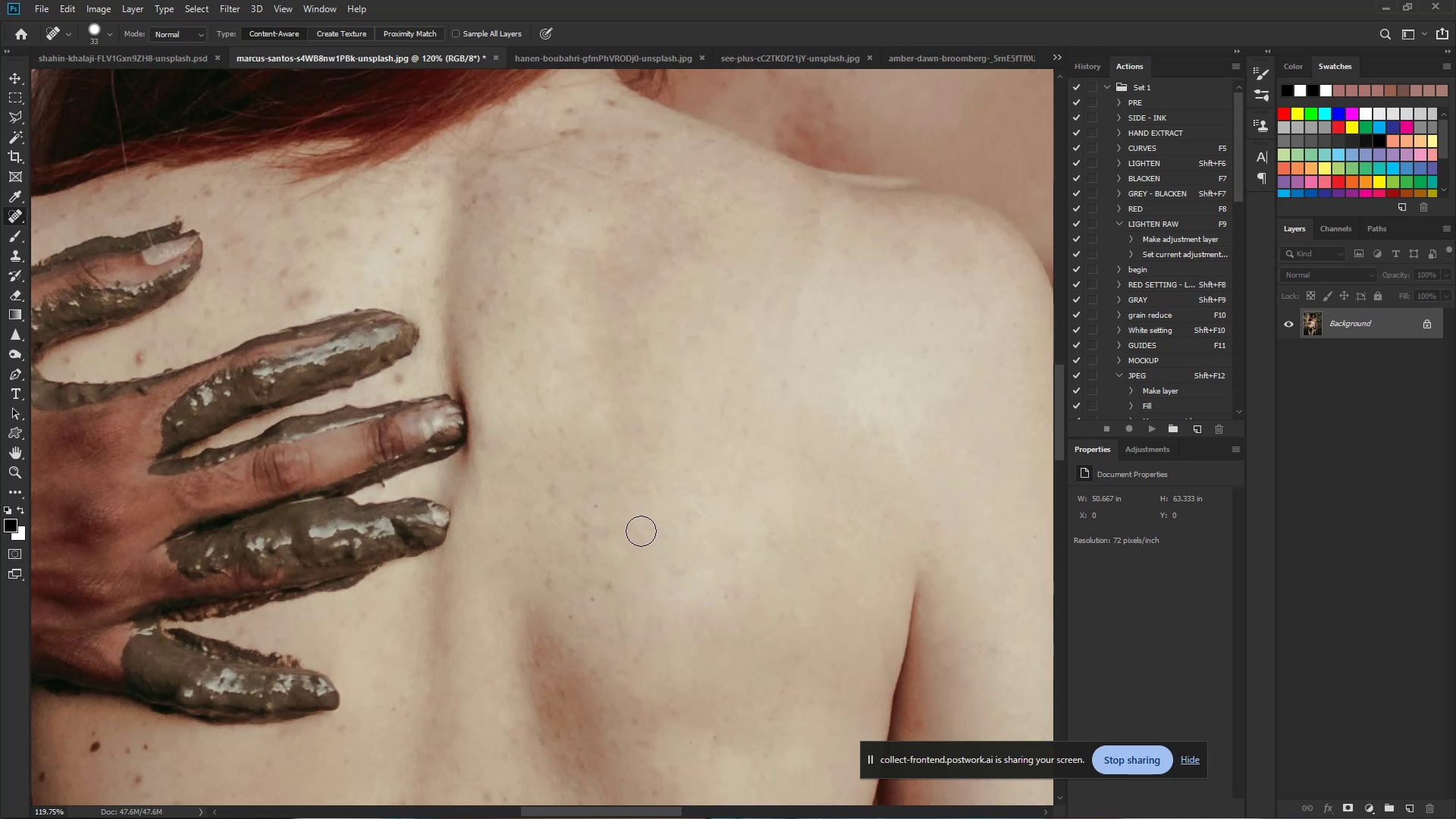 
left_click_drag(start_coordinate=[638, 529], to_coordinate=[630, 523])
 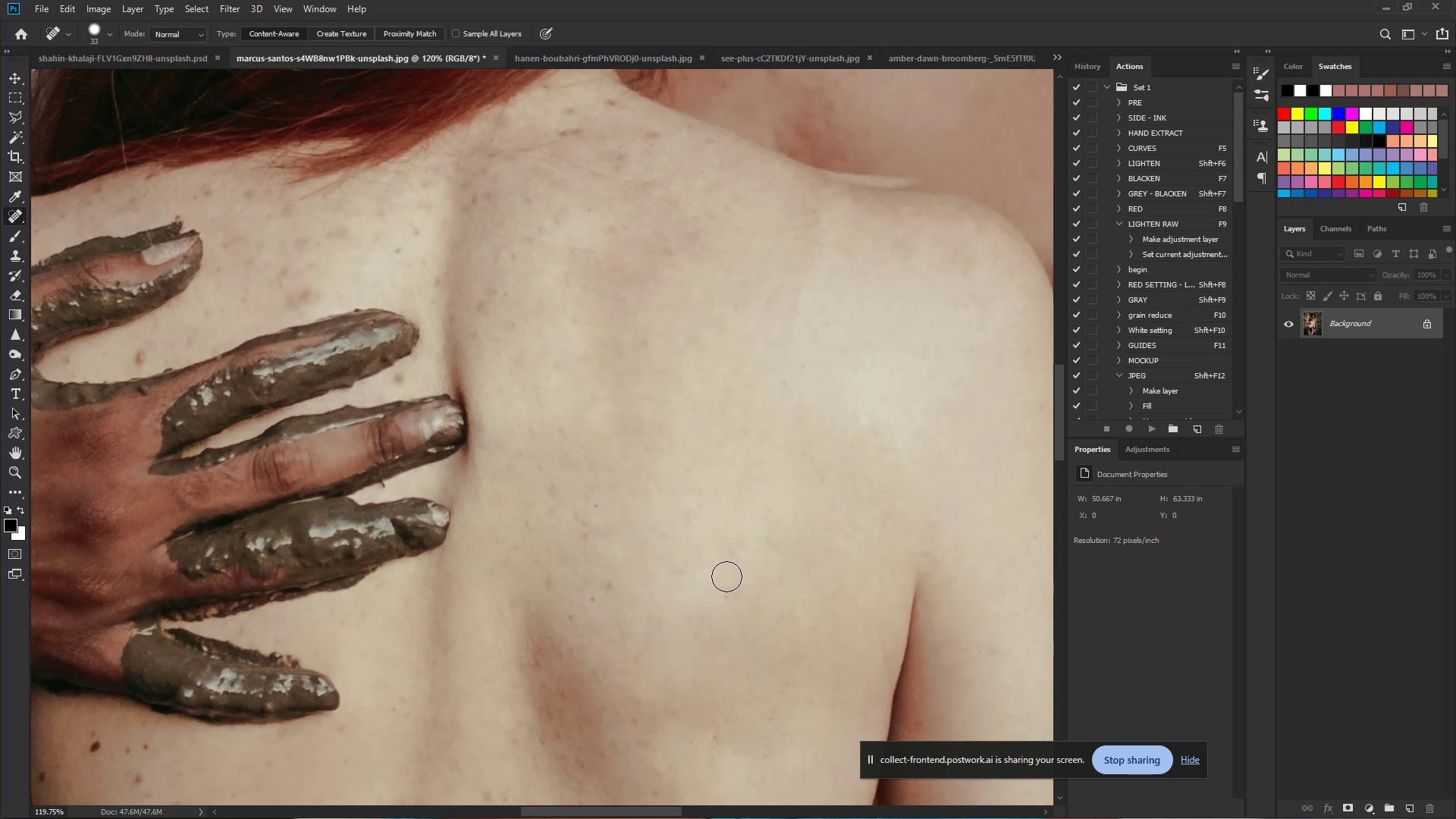 
left_click_drag(start_coordinate=[726, 588], to_coordinate=[732, 588])
 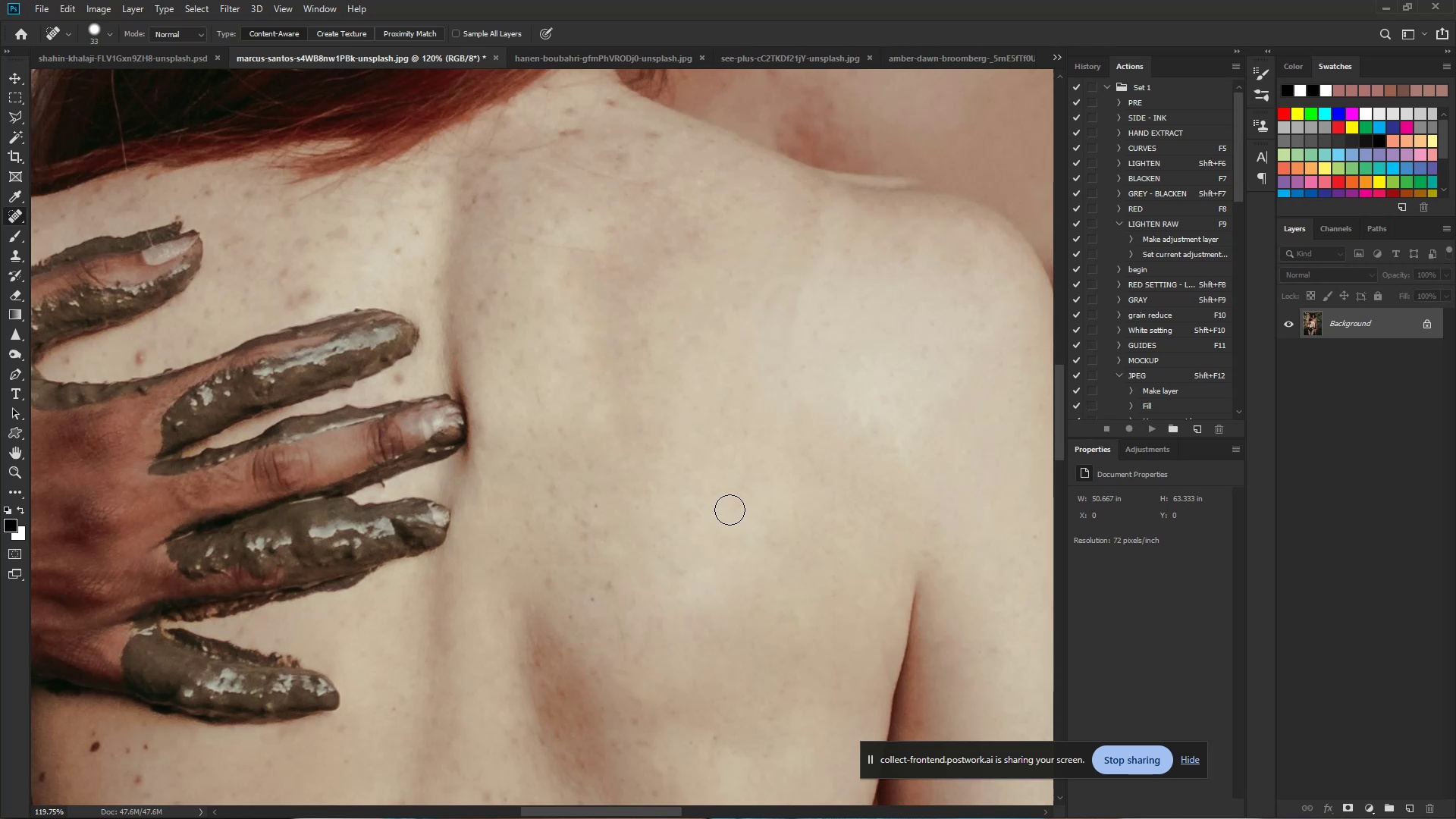 
wait(15.46)
 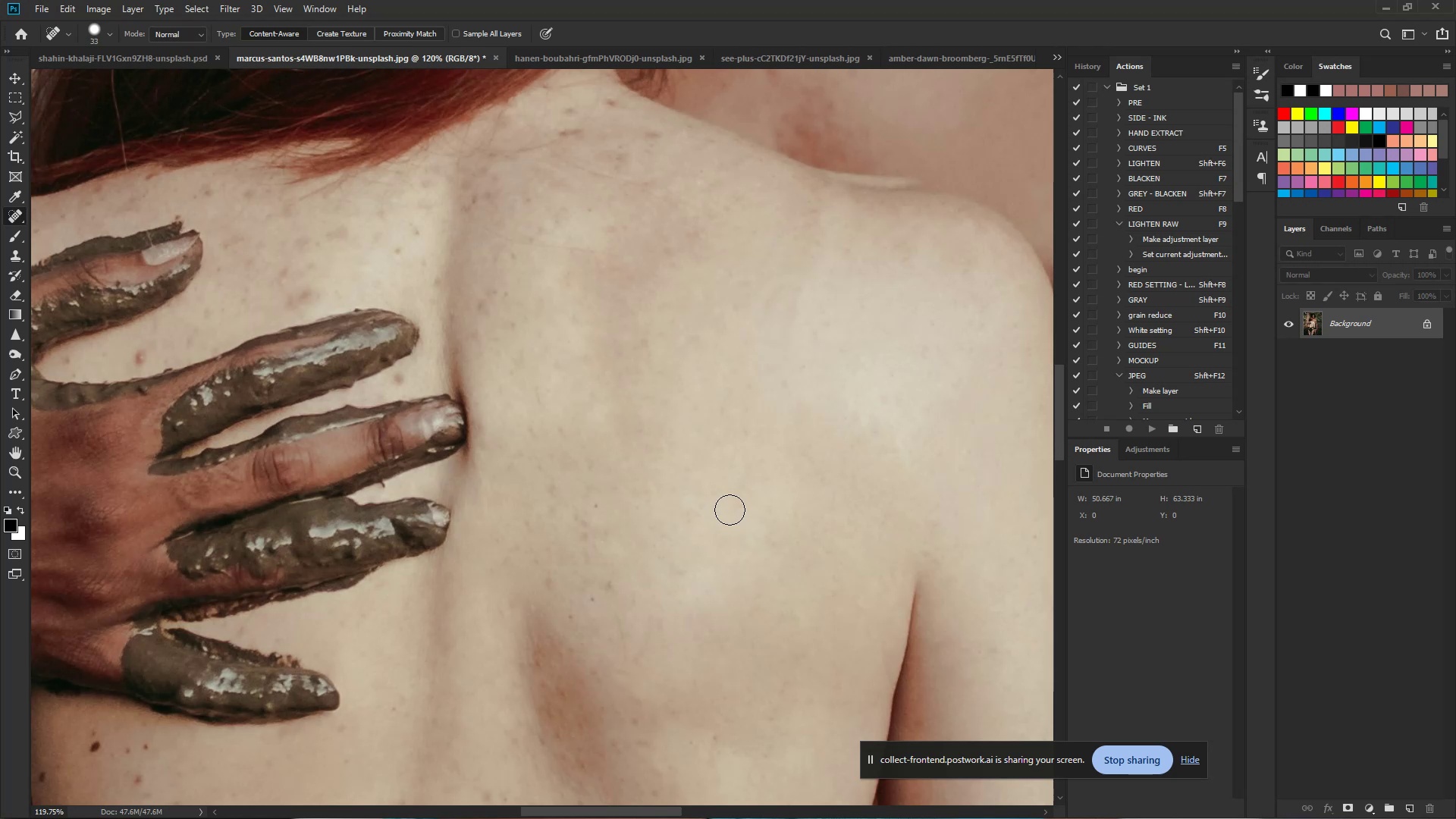 
left_click([595, 601])
 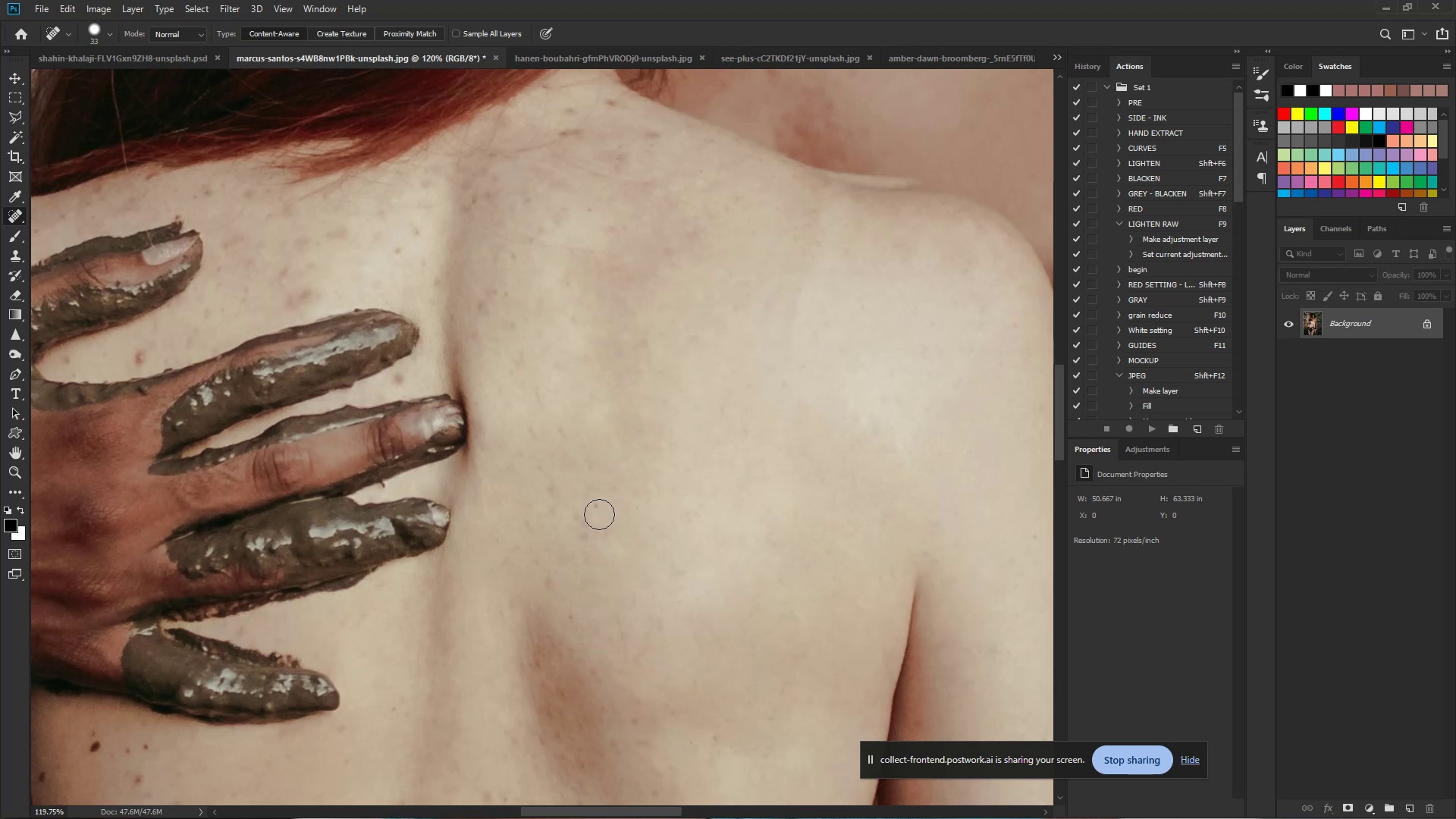 
left_click([600, 509])
 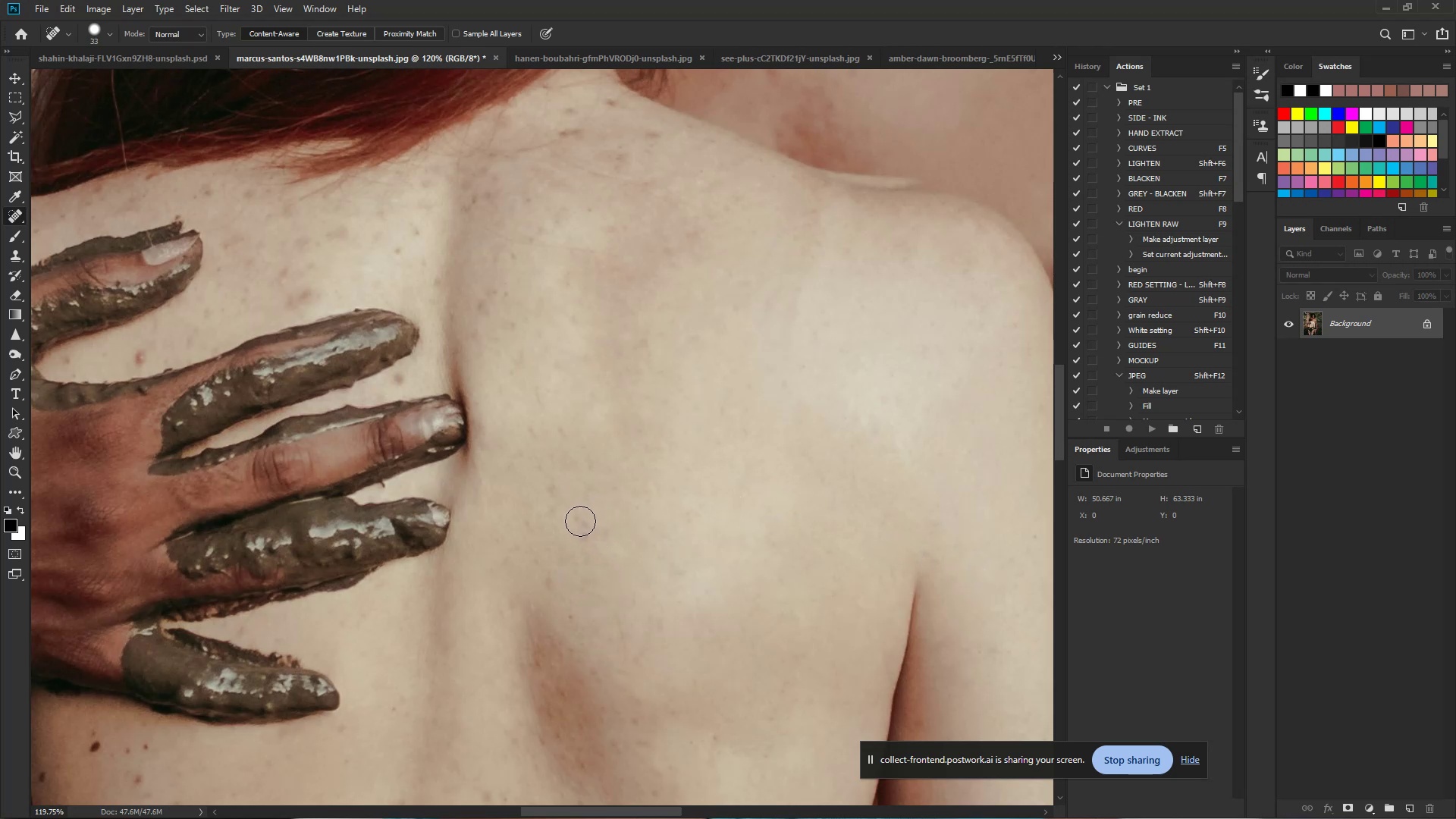 
left_click([580, 521])
 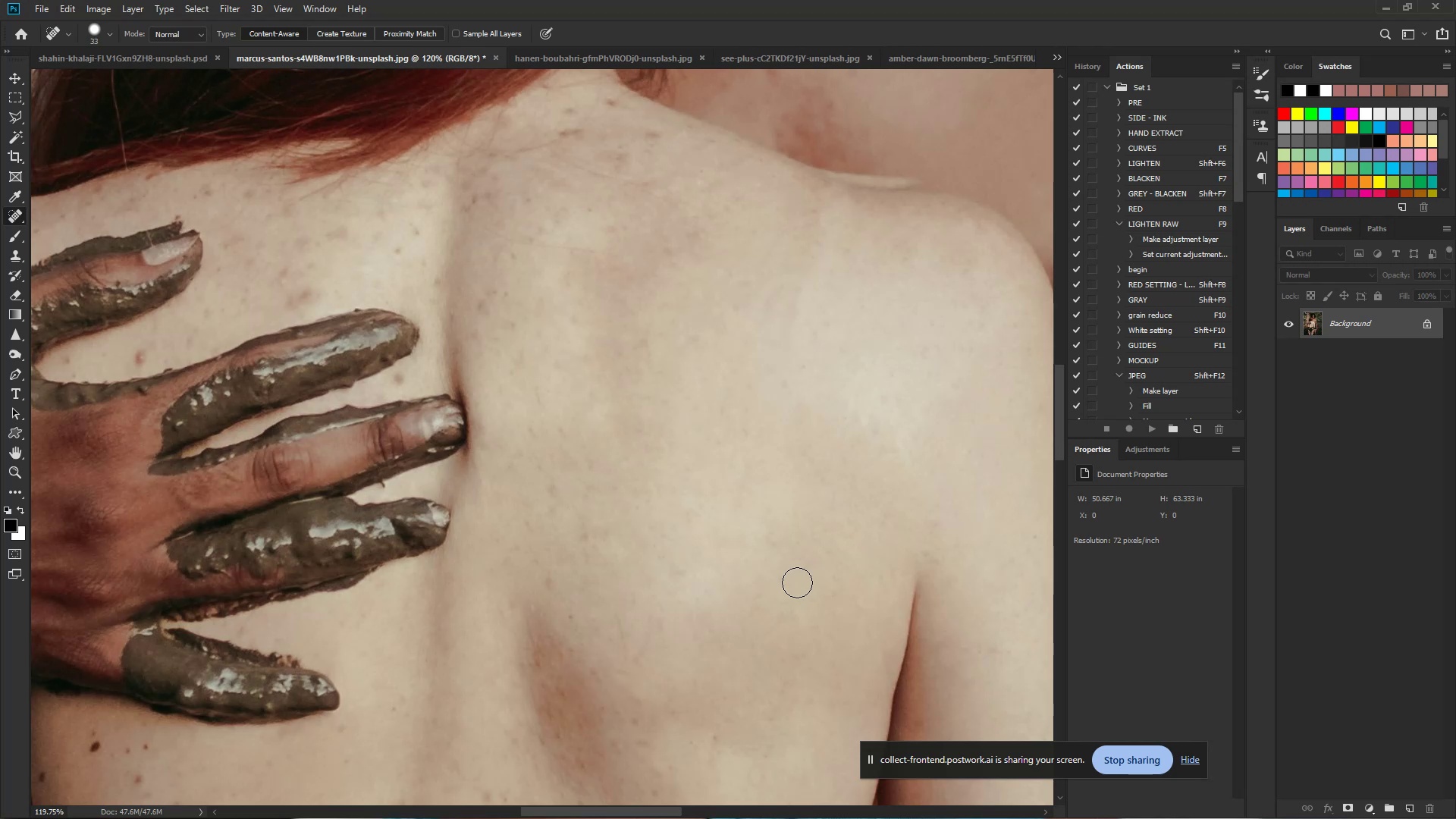 
wait(21.15)
 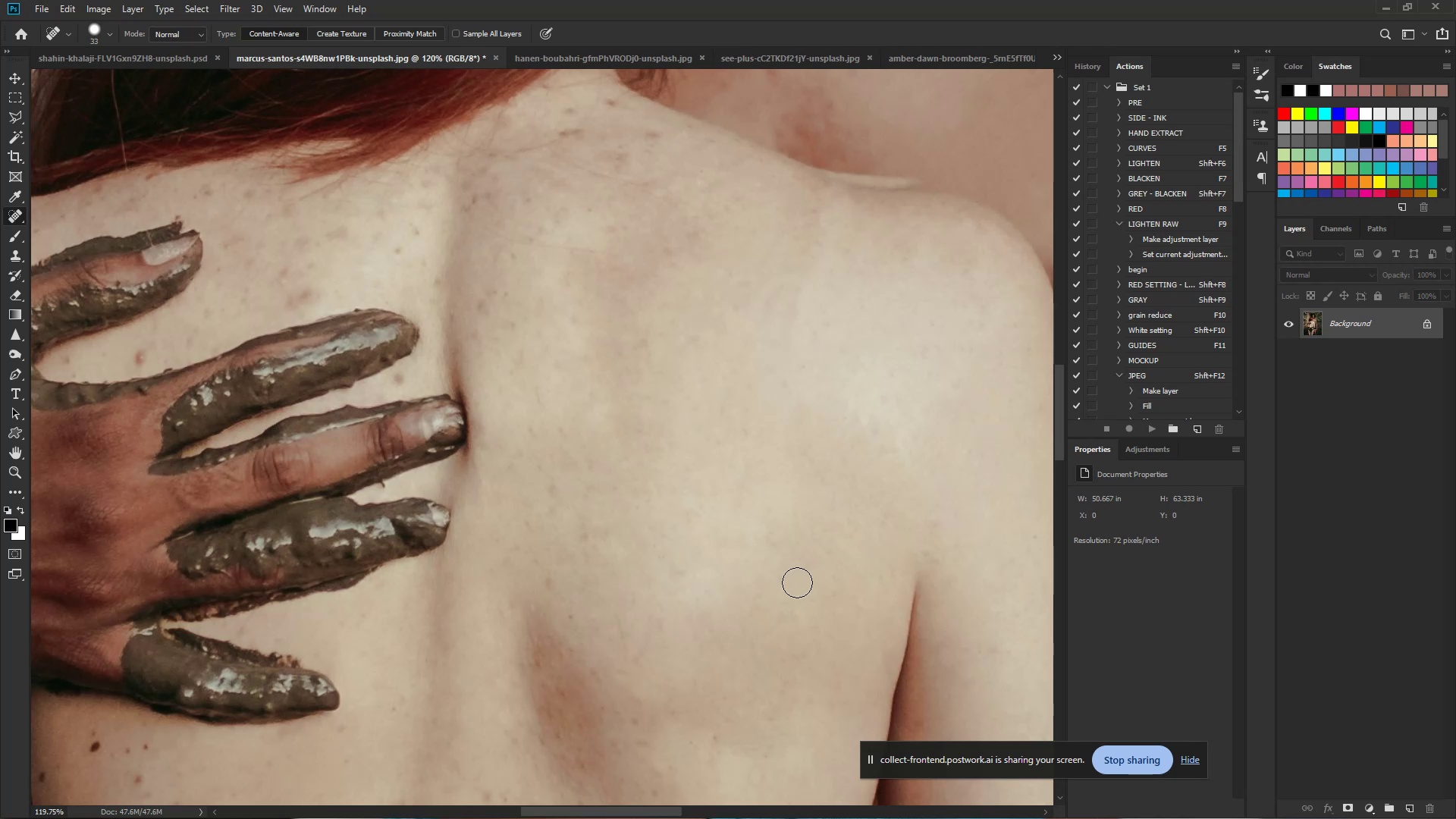 
hold_key(key=ControlLeft, duration=0.96)
 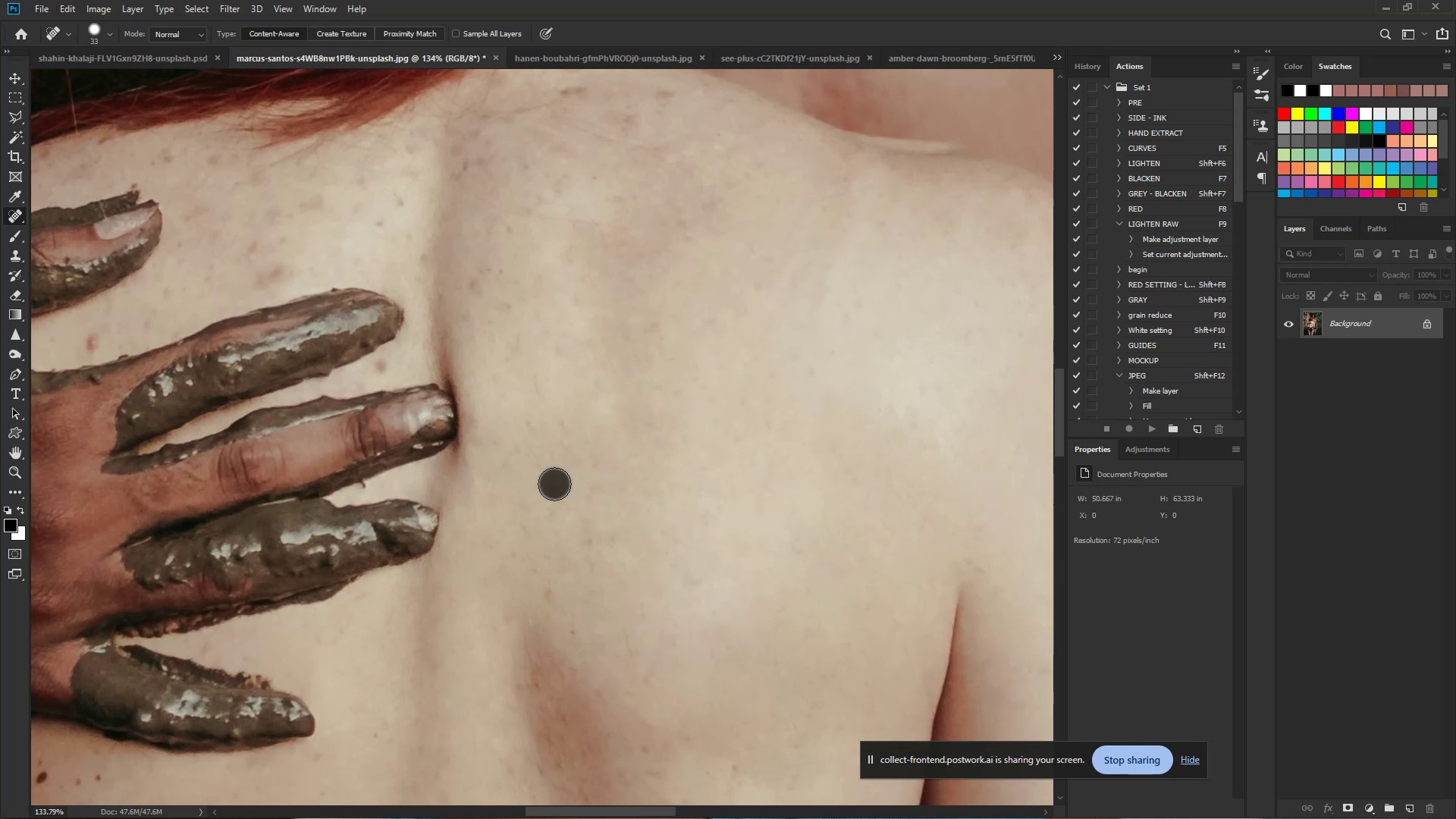 
hold_key(key=Space, duration=0.73)
 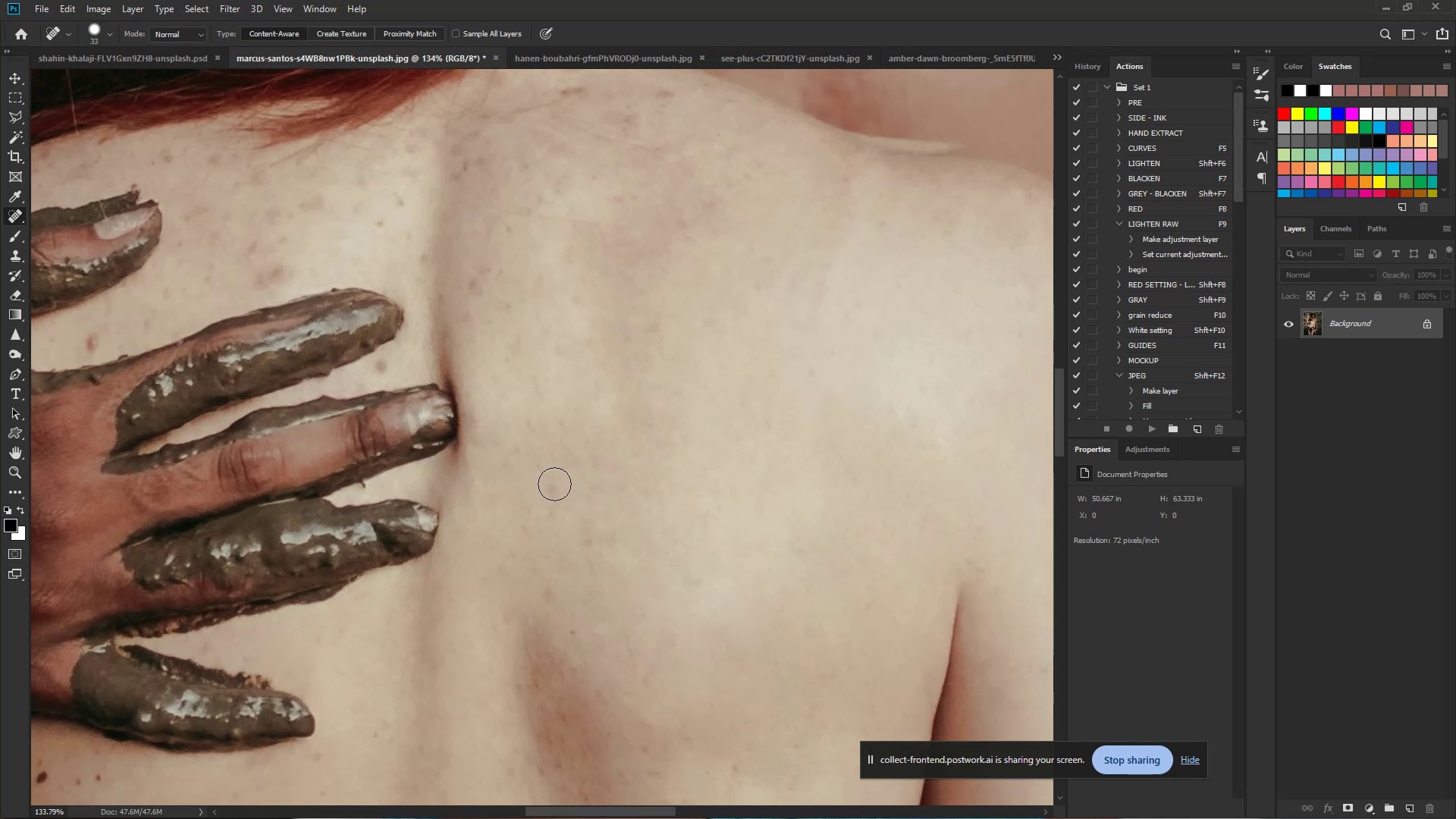 
left_click_drag(start_coordinate=[557, 482], to_coordinate=[572, 488])
 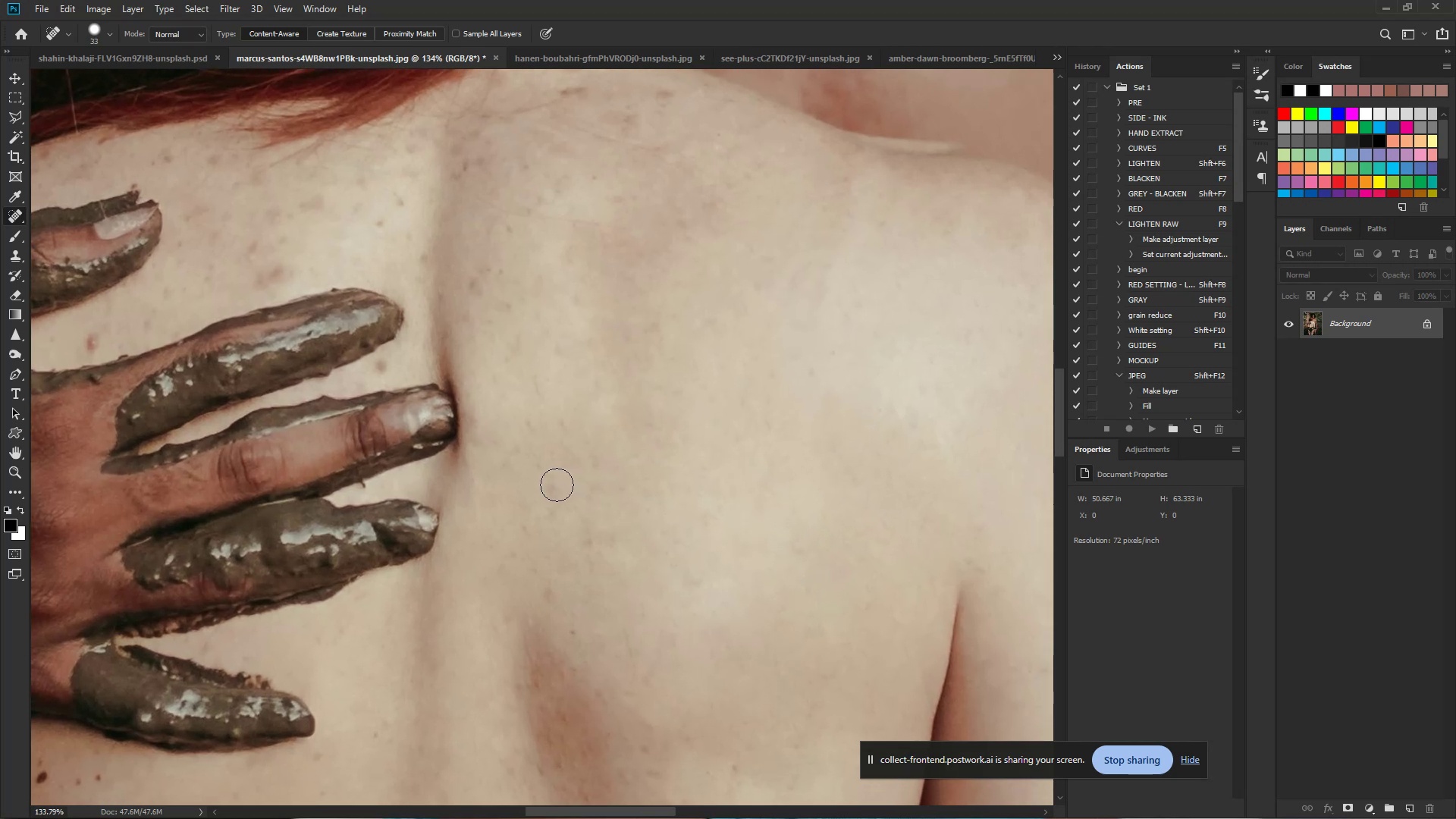 
left_click([554, 484])
 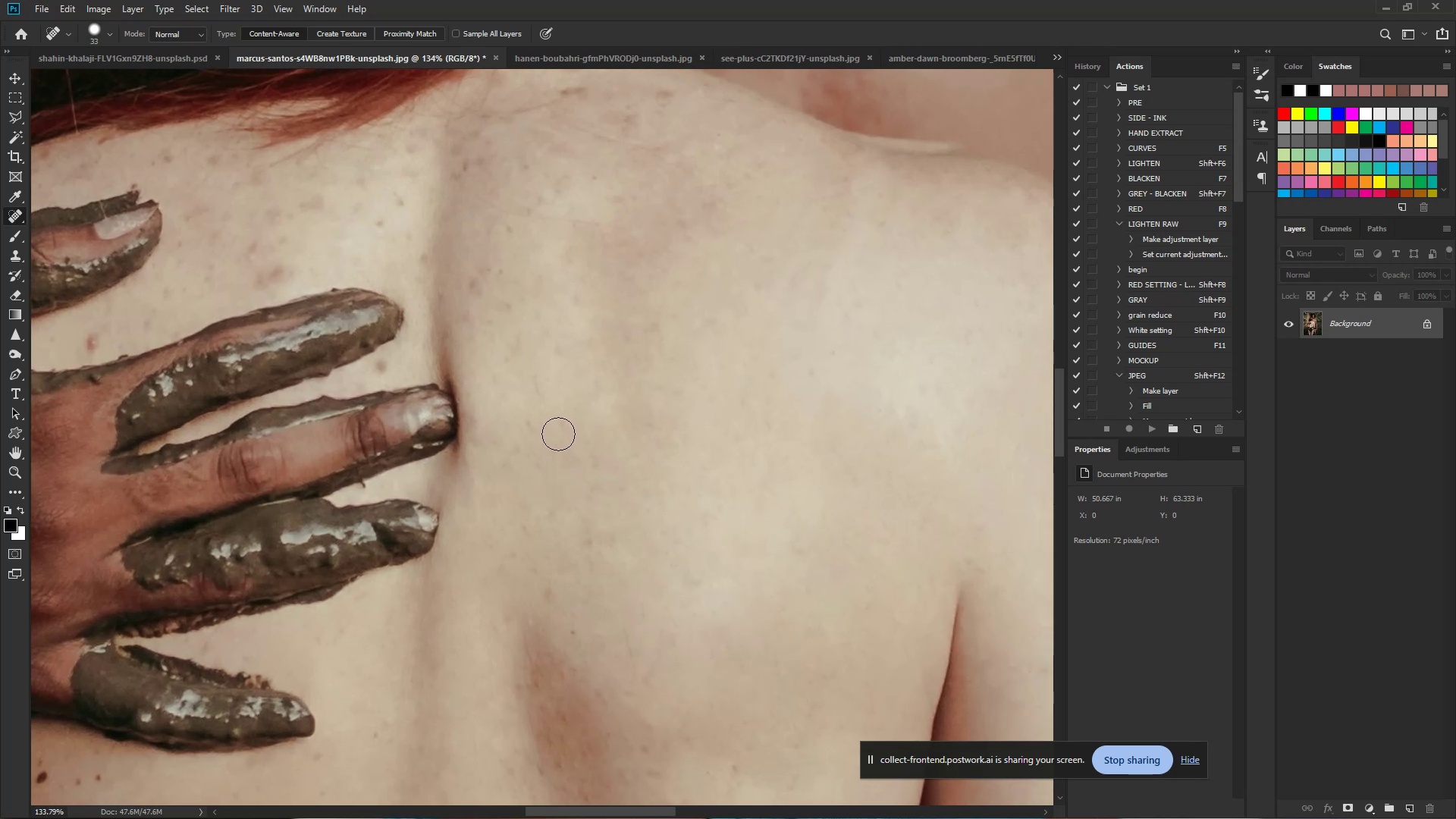 
left_click_drag(start_coordinate=[565, 431], to_coordinate=[566, 427])
 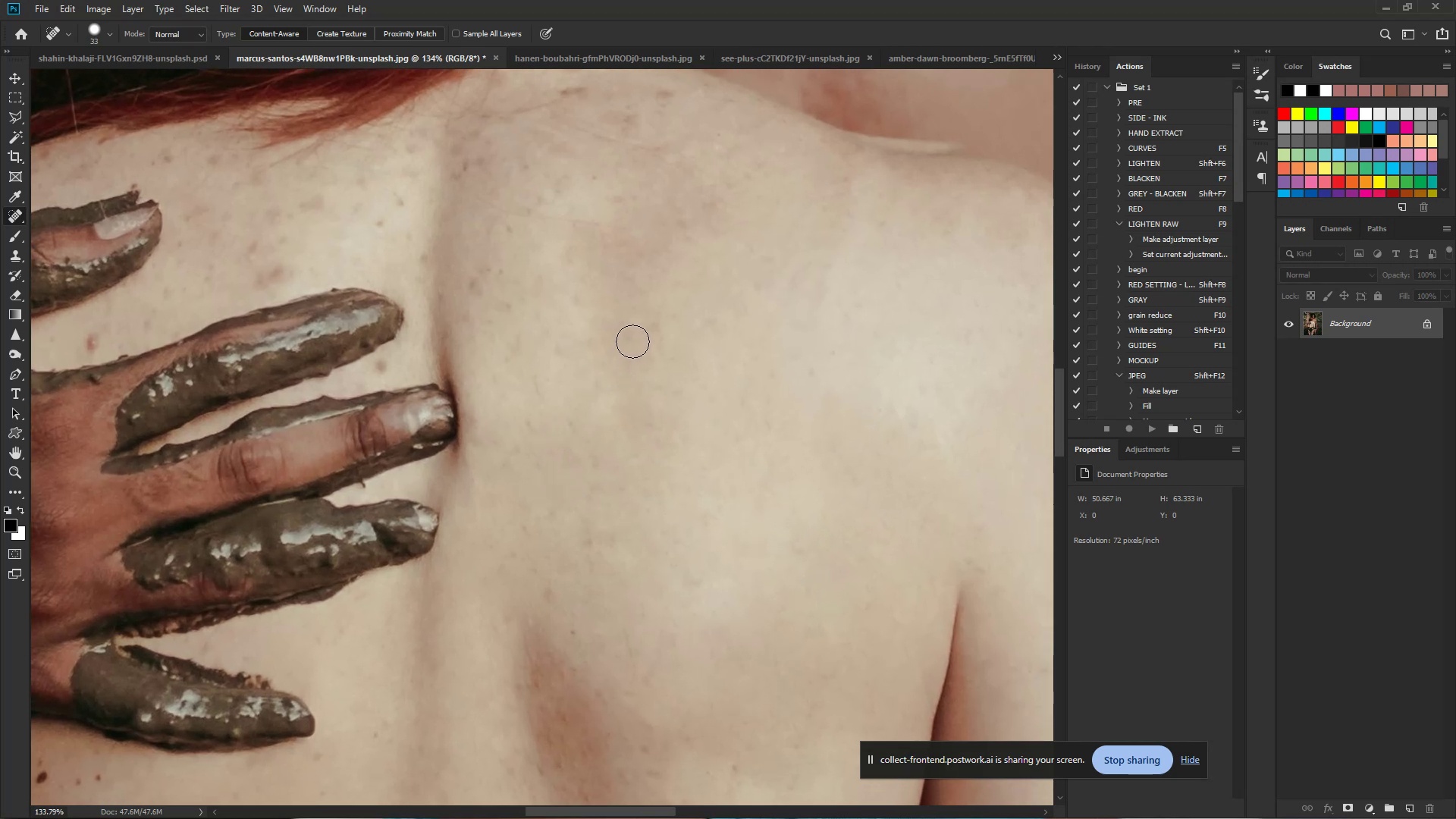 
left_click_drag(start_coordinate=[652, 329], to_coordinate=[655, 325])
 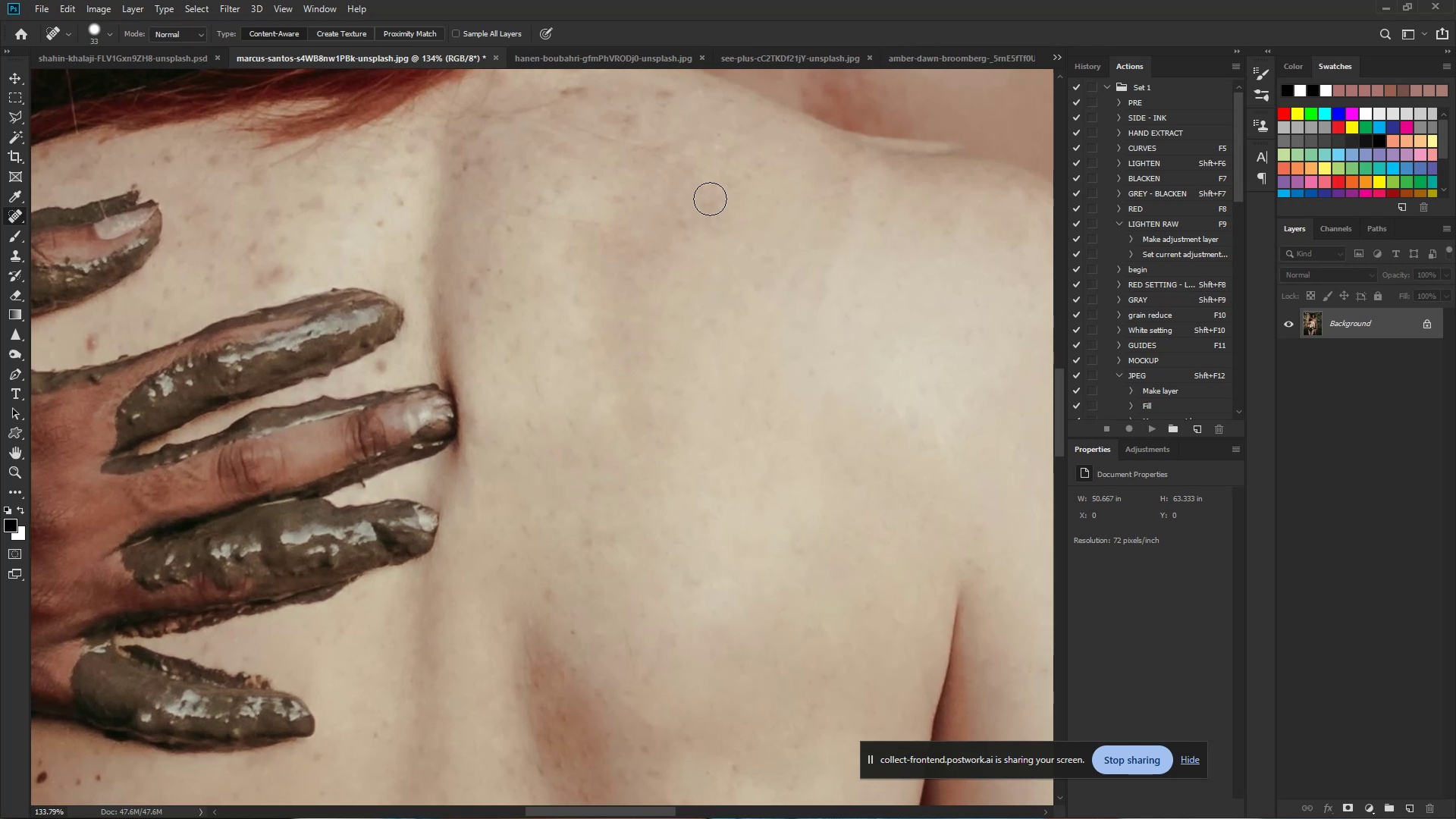 
left_click_drag(start_coordinate=[710, 208], to_coordinate=[714, 204])
 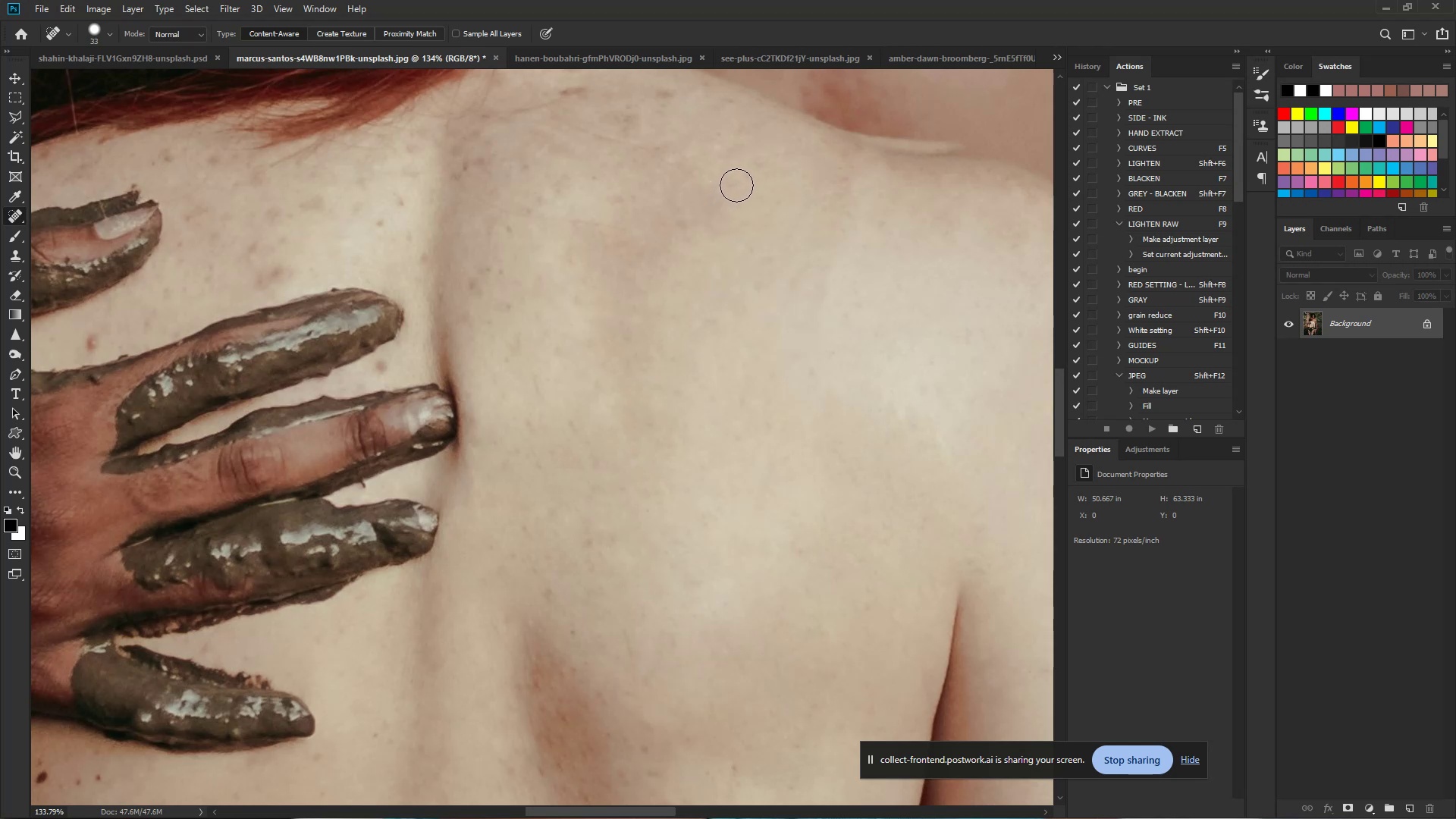 
left_click_drag(start_coordinate=[743, 182], to_coordinate=[757, 174])
 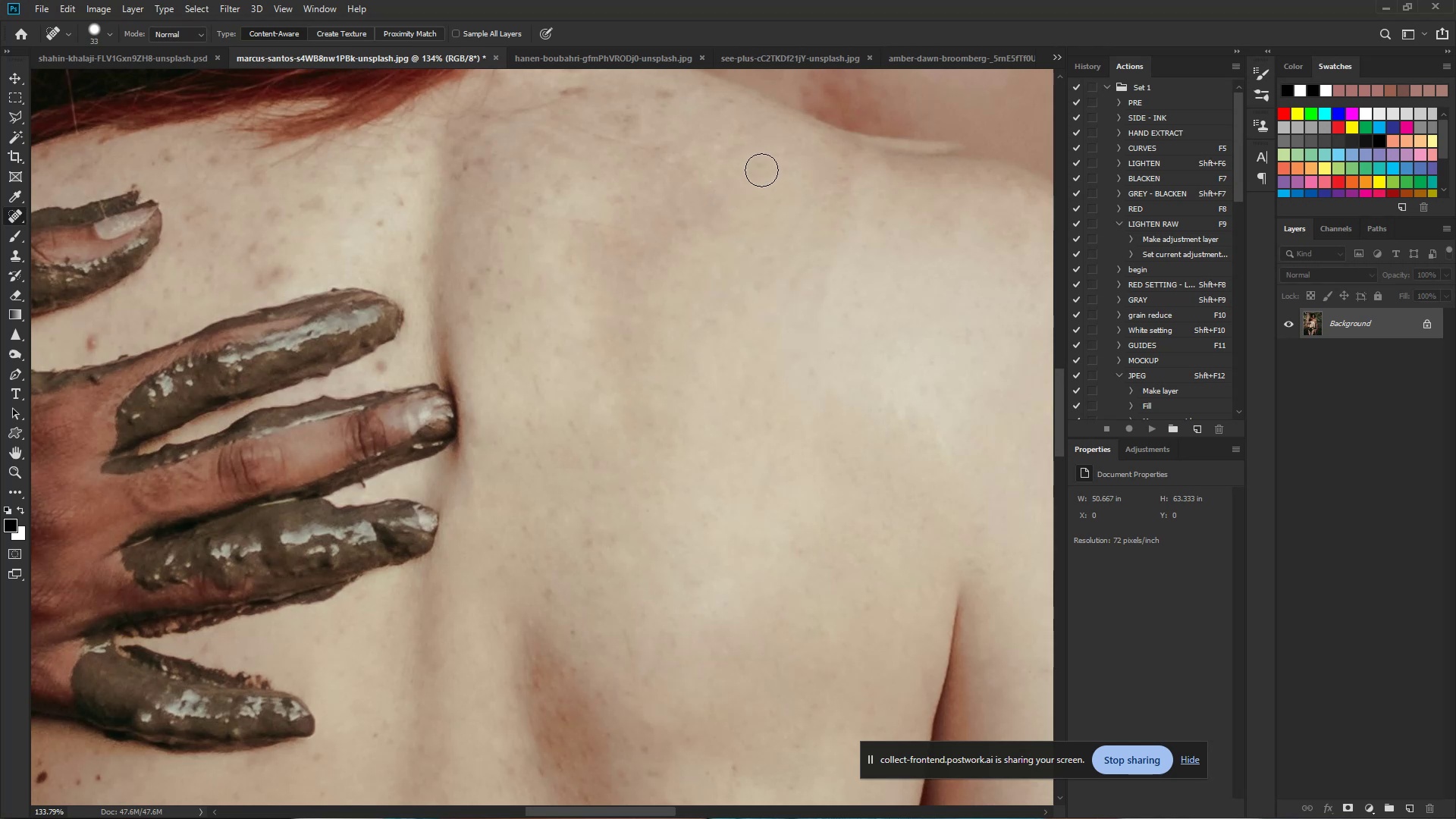 
double_click([761, 170])
 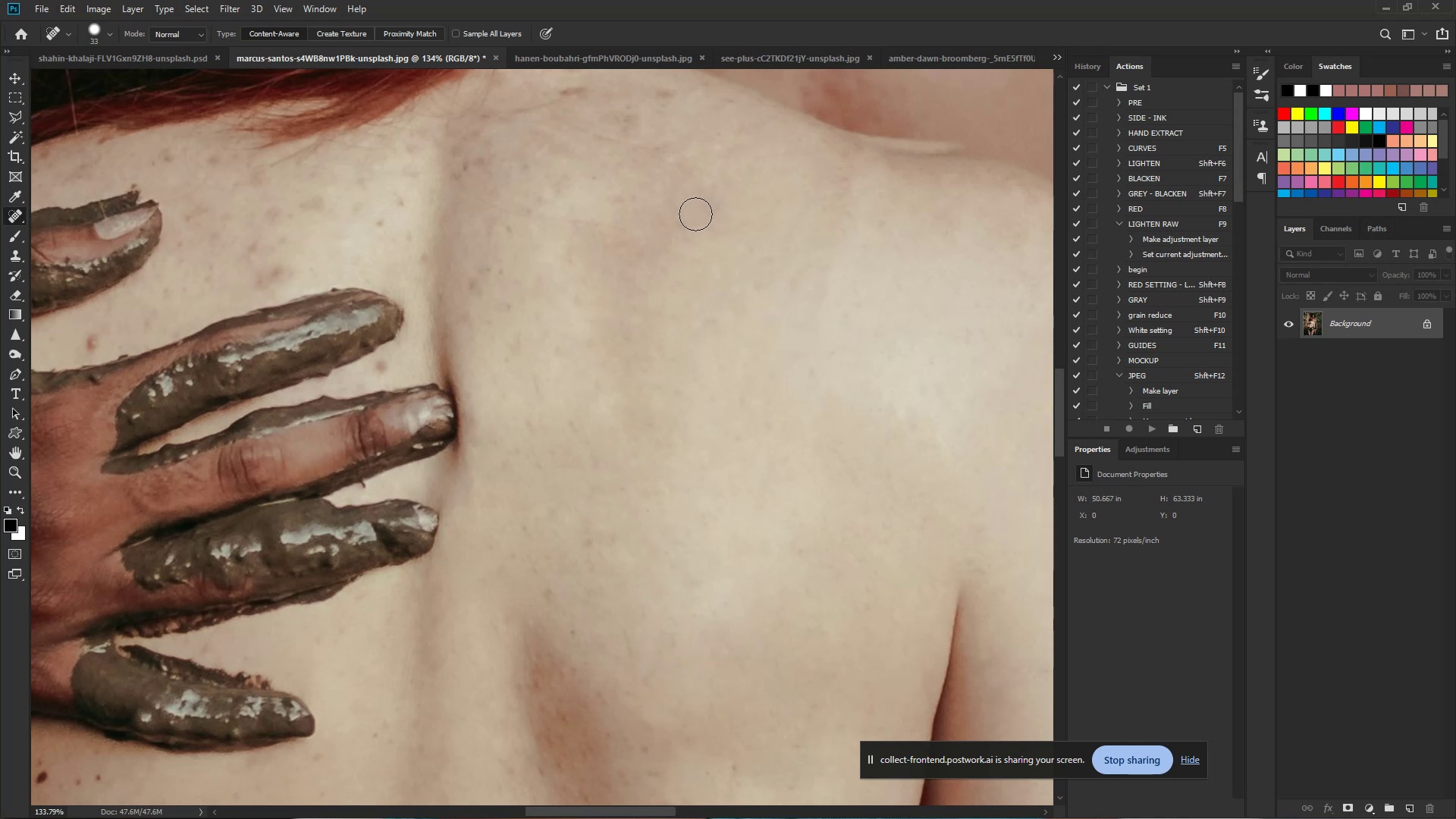 
left_click_drag(start_coordinate=[686, 226], to_coordinate=[677, 197])
 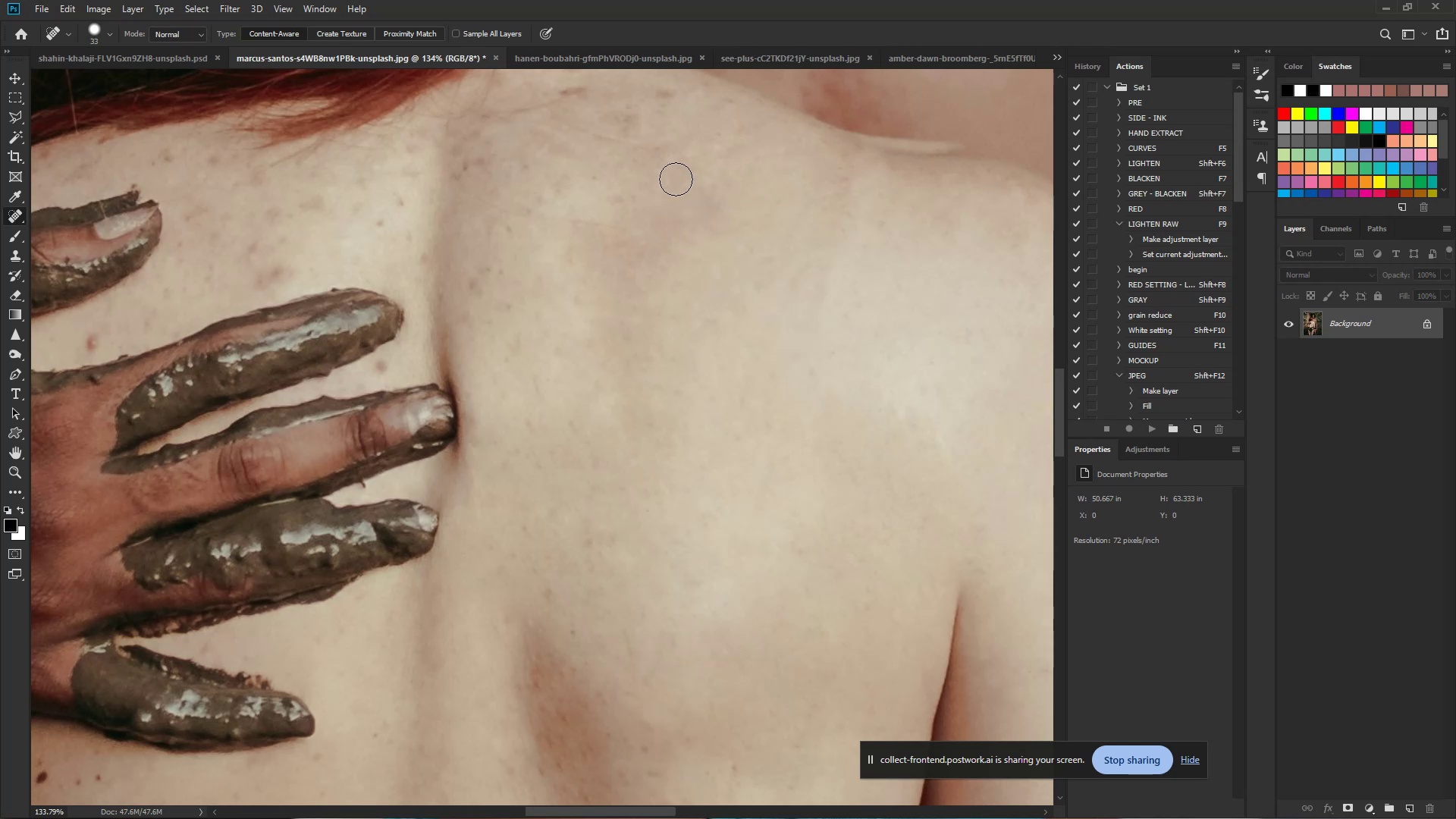 
hold_key(key=Space, duration=0.73)
 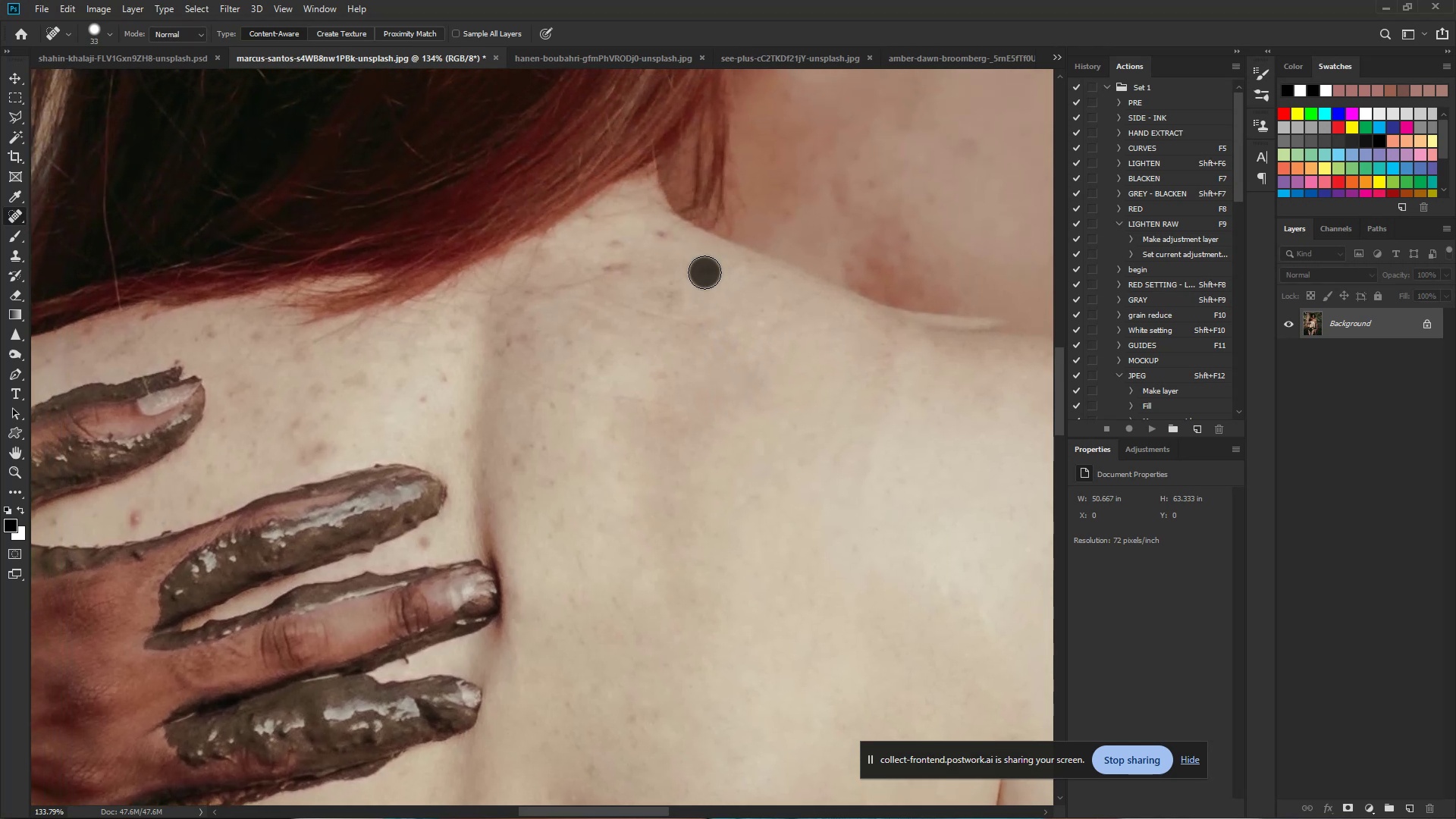 
left_click_drag(start_coordinate=[675, 161], to_coordinate=[718, 337])
 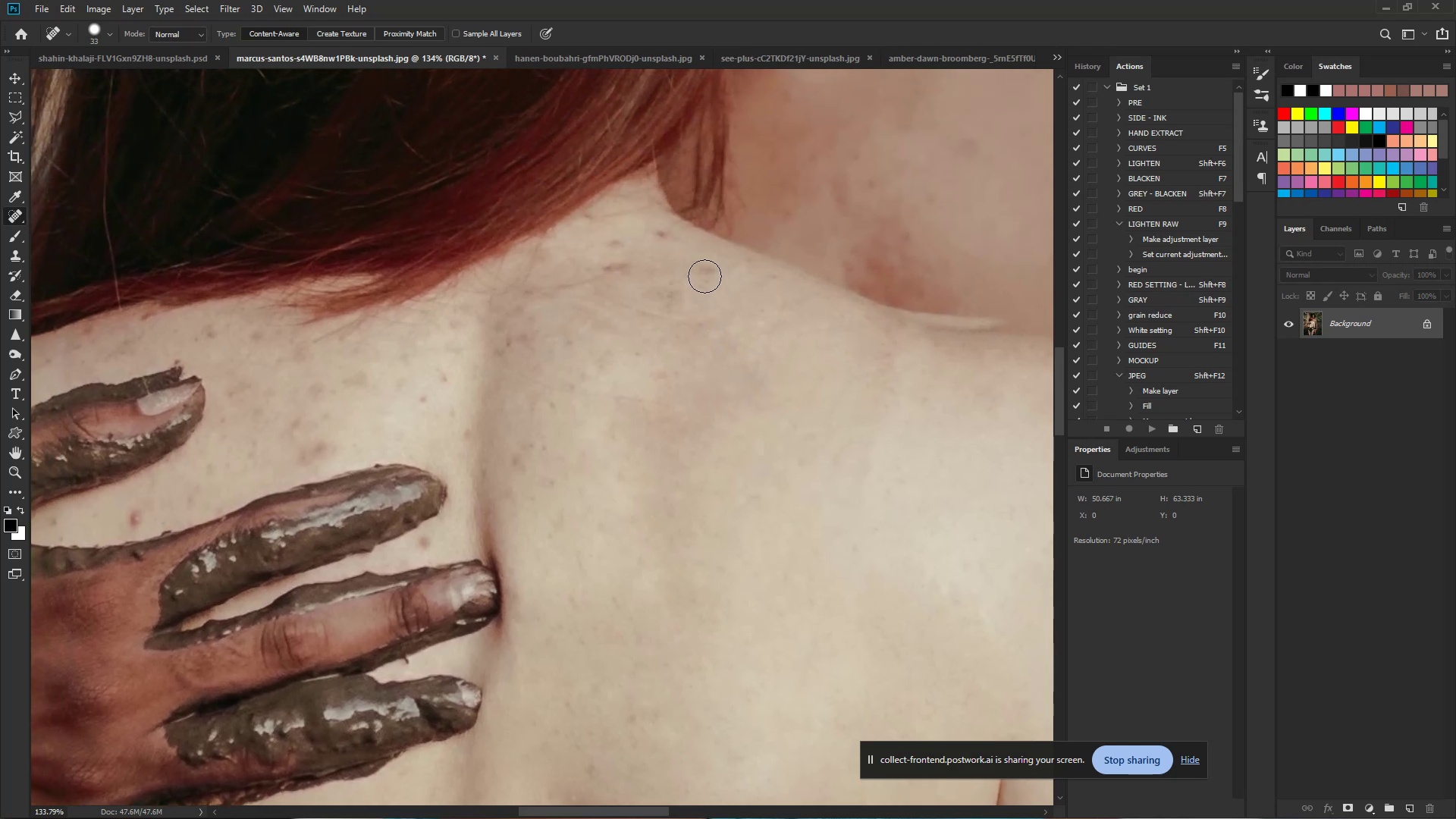 
left_click_drag(start_coordinate=[704, 272], to_coordinate=[704, 263])
 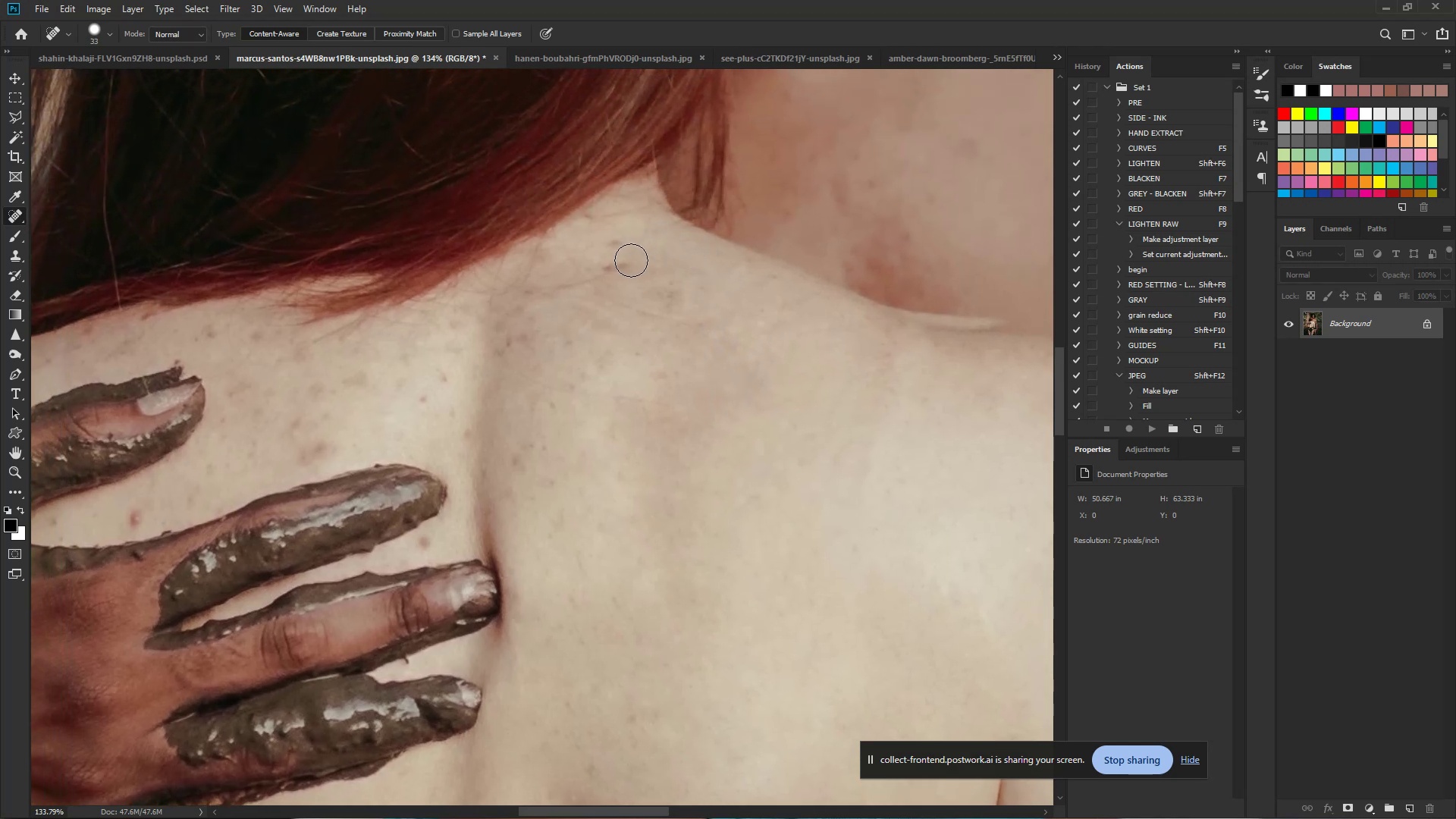 
left_click([615, 270])
 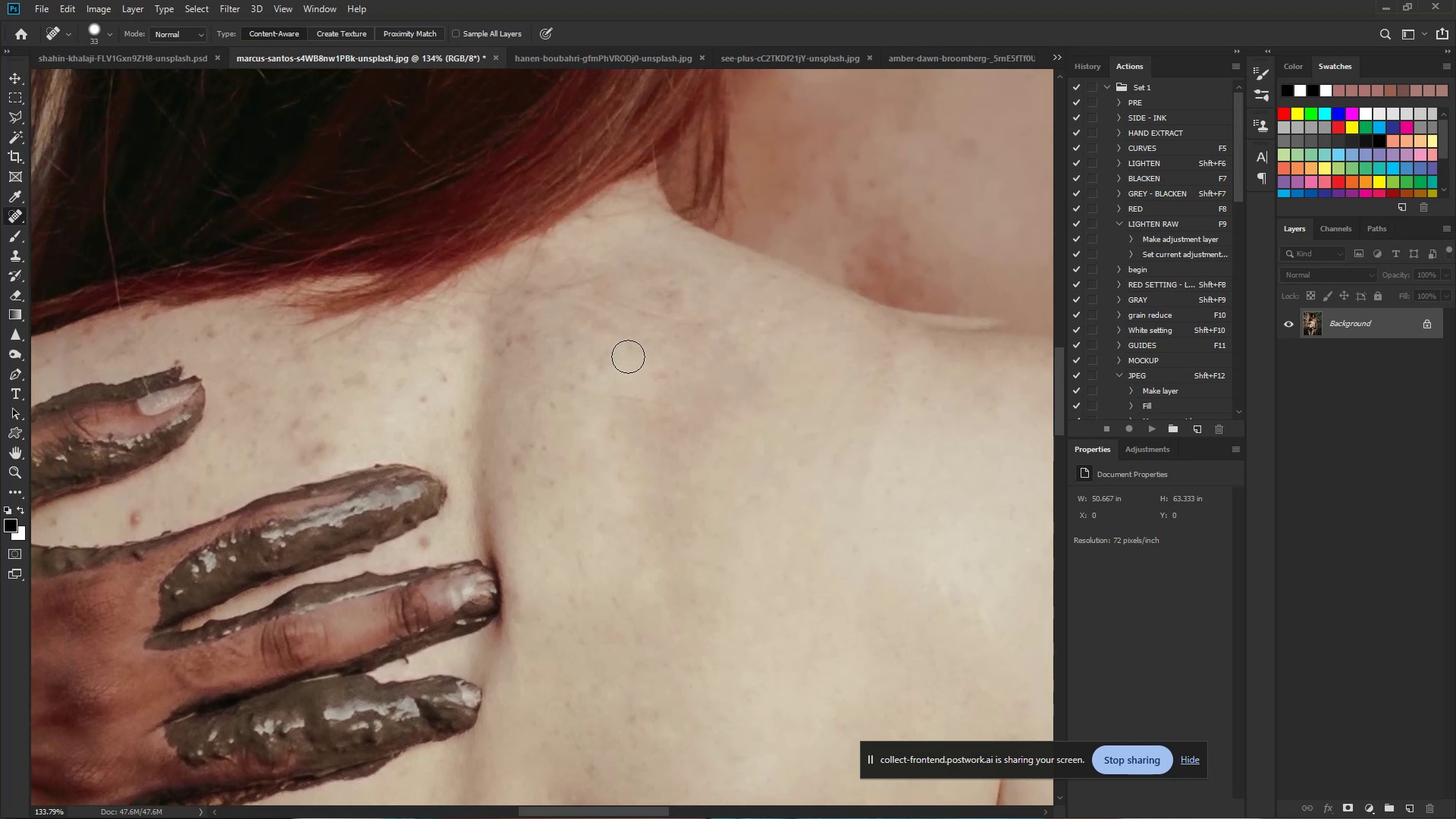 
left_click_drag(start_coordinate=[582, 375], to_coordinate=[578, 375])
 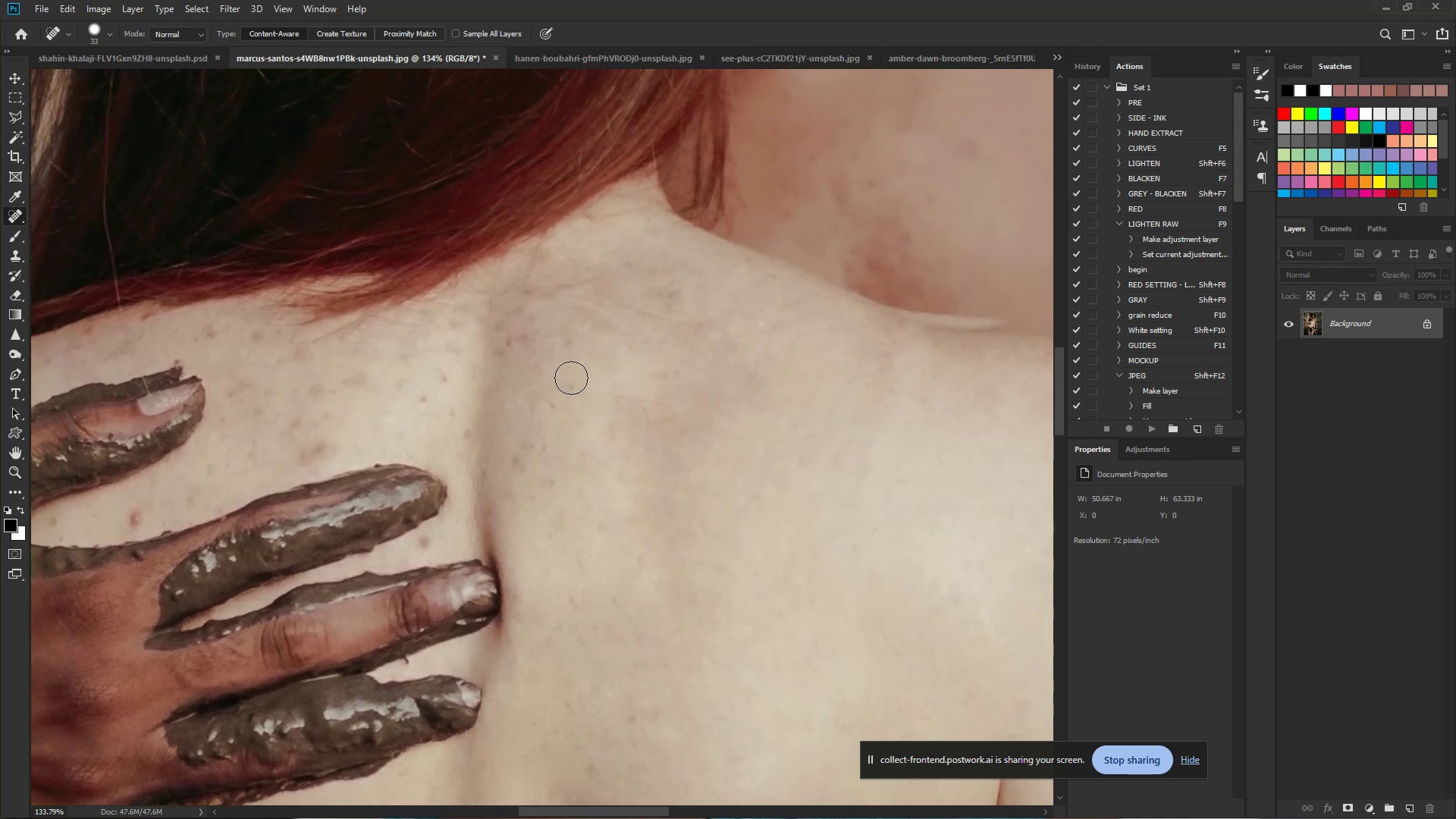 
double_click([571, 378])
 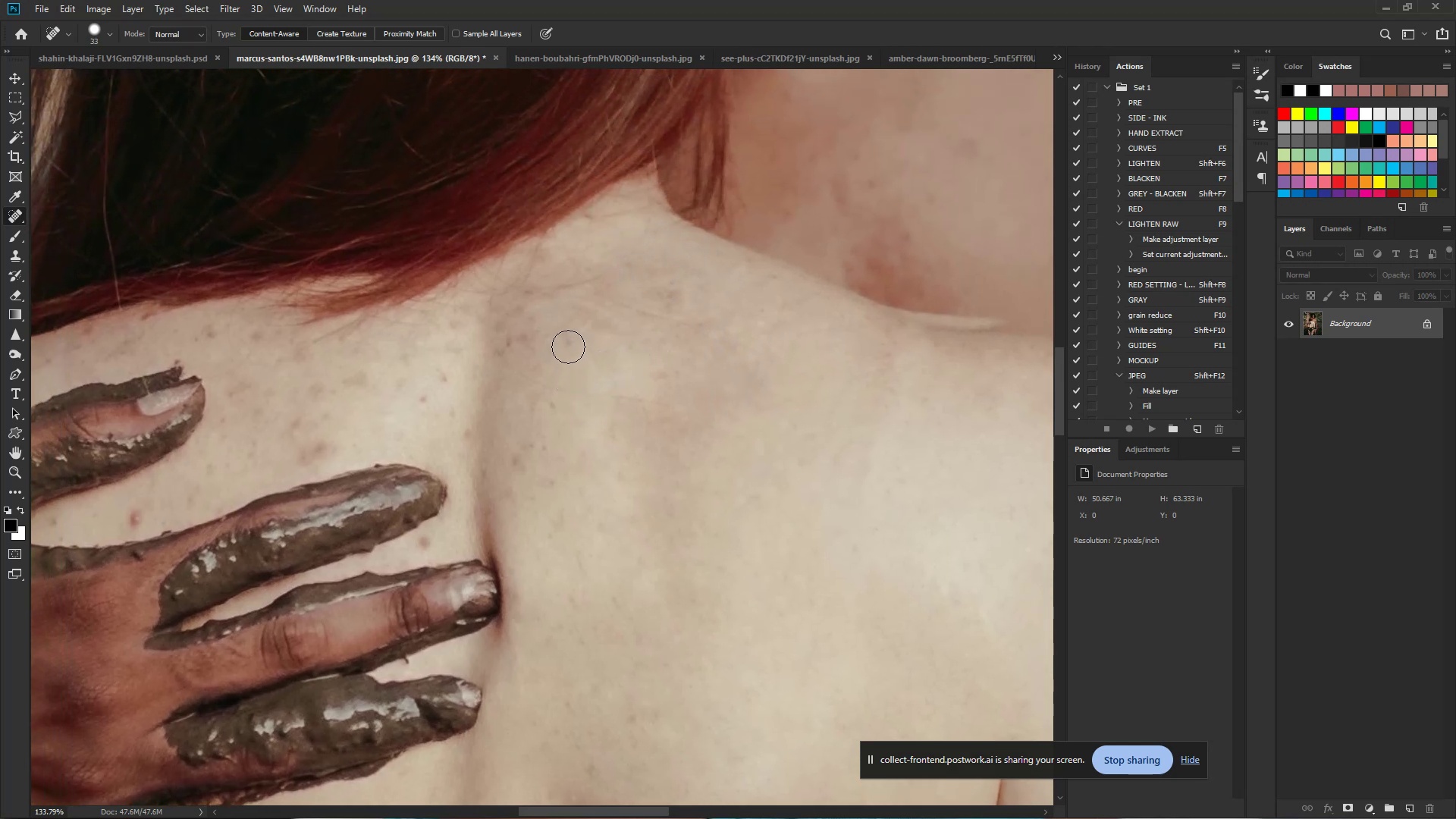 
left_click([567, 343])
 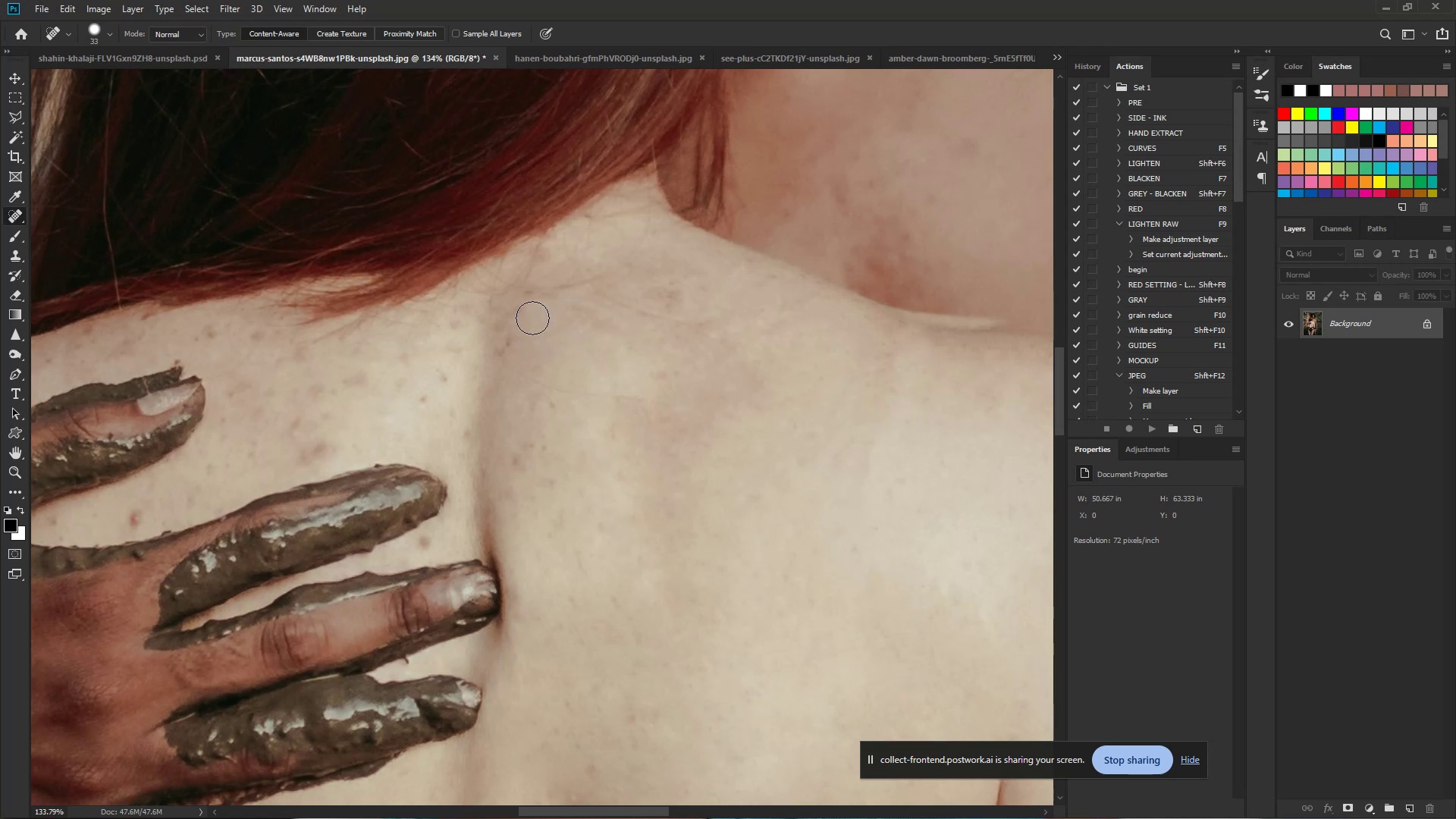 
left_click_drag(start_coordinate=[520, 315], to_coordinate=[513, 318])
 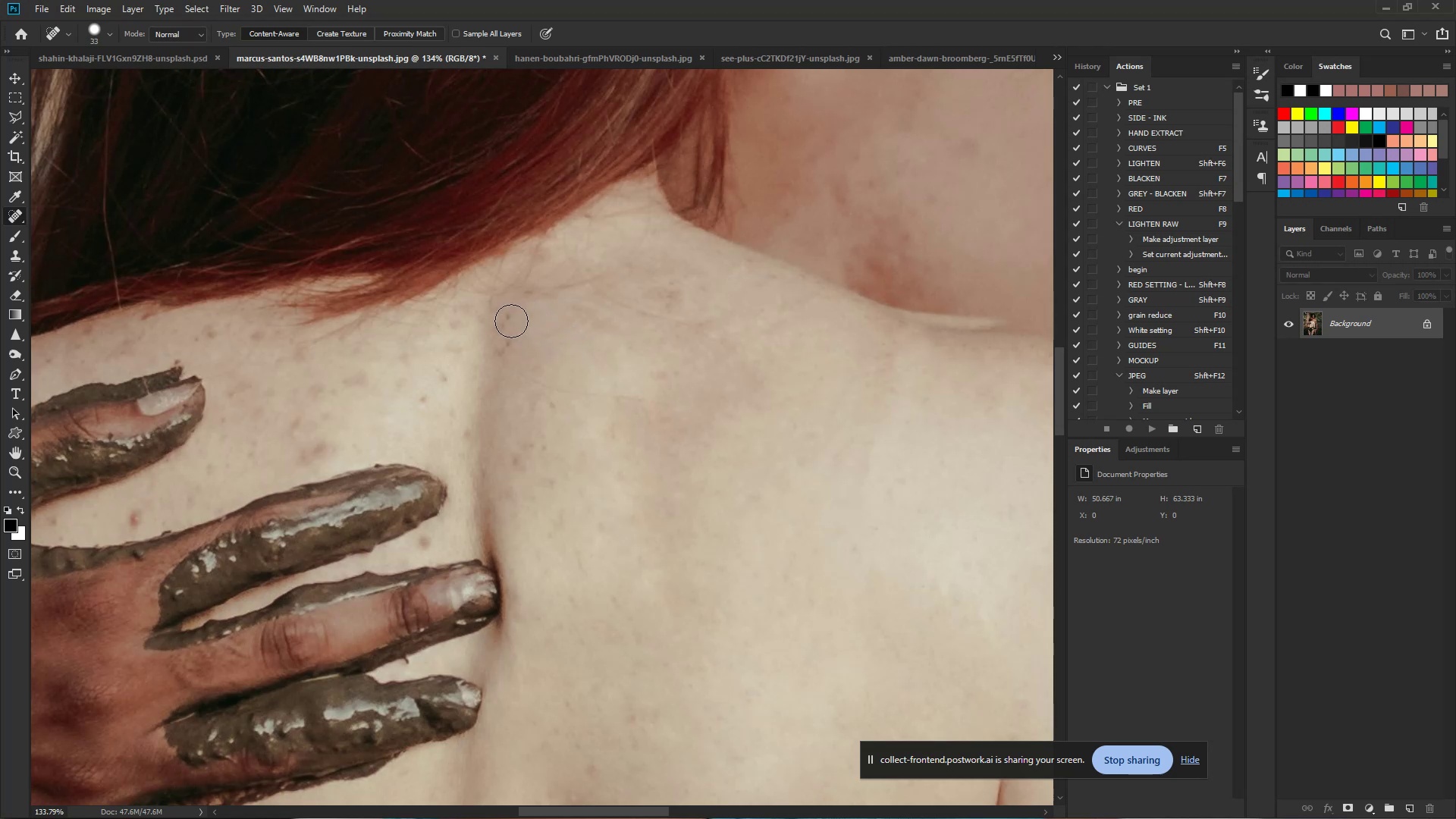 
left_click_drag(start_coordinate=[508, 328], to_coordinate=[510, 335])
 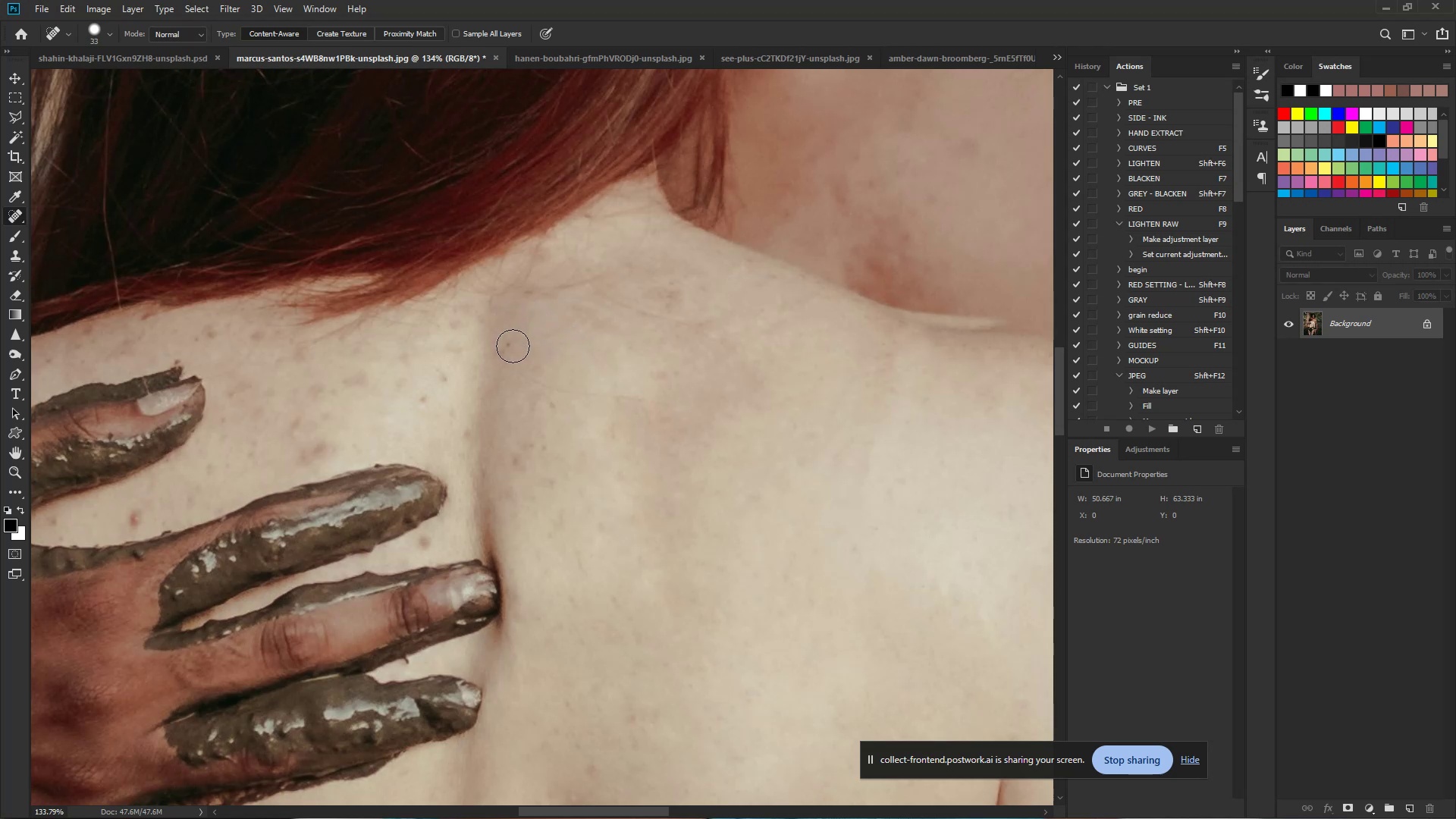 
left_click([513, 347])
 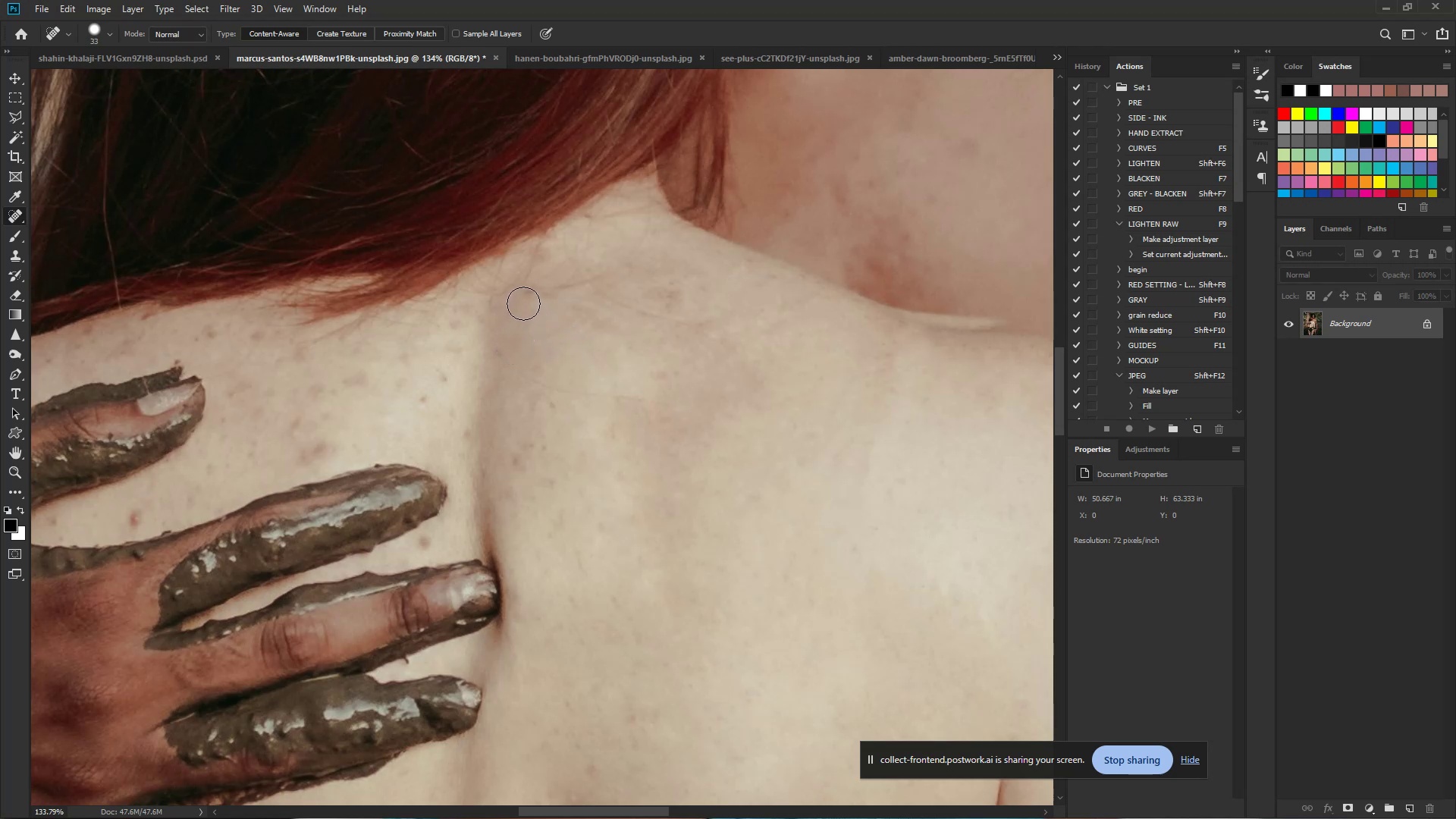 
left_click([526, 303])
 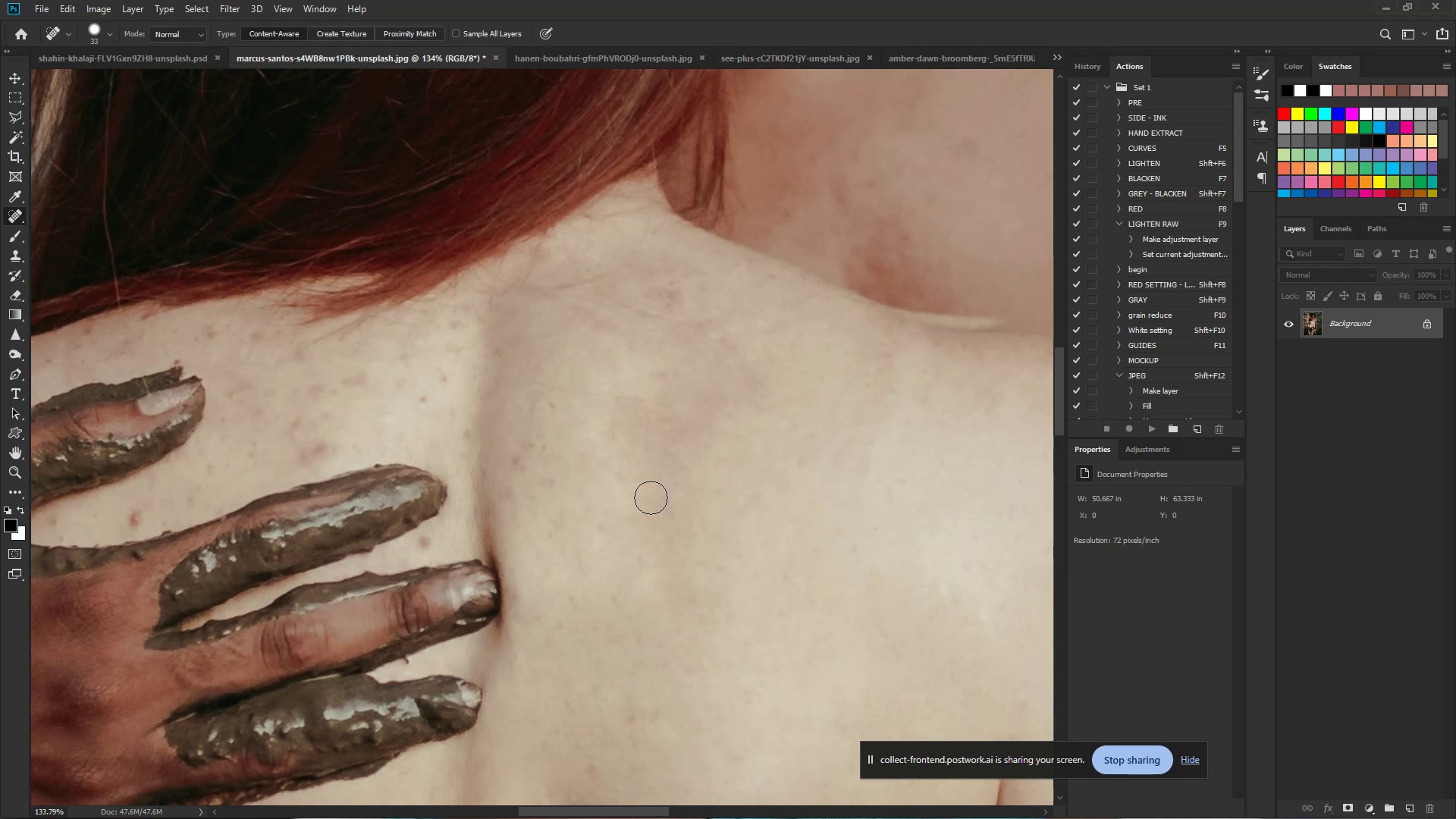 
wait(11.83)
 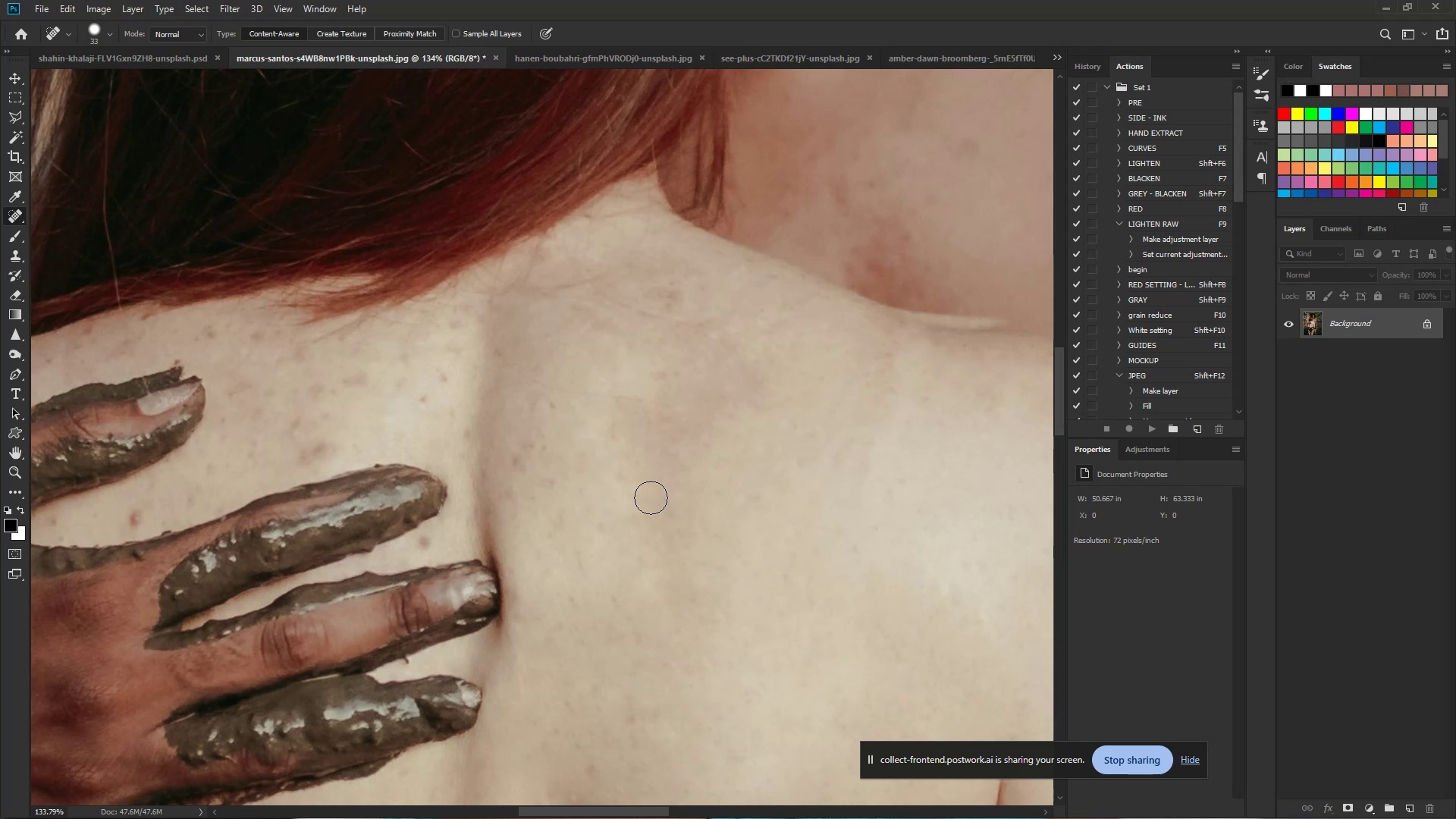 
double_click([544, 443])
 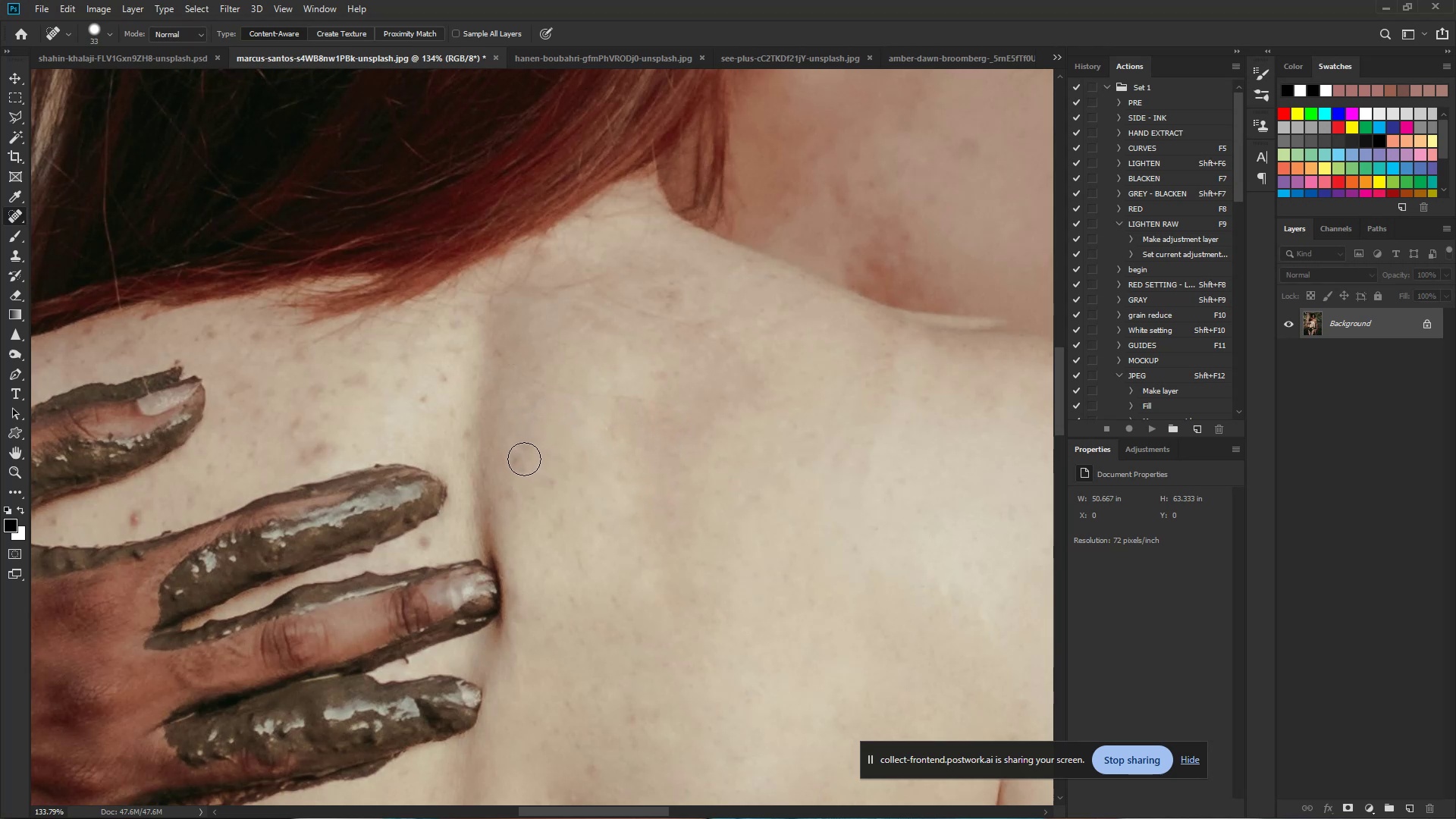 
left_click([518, 457])
 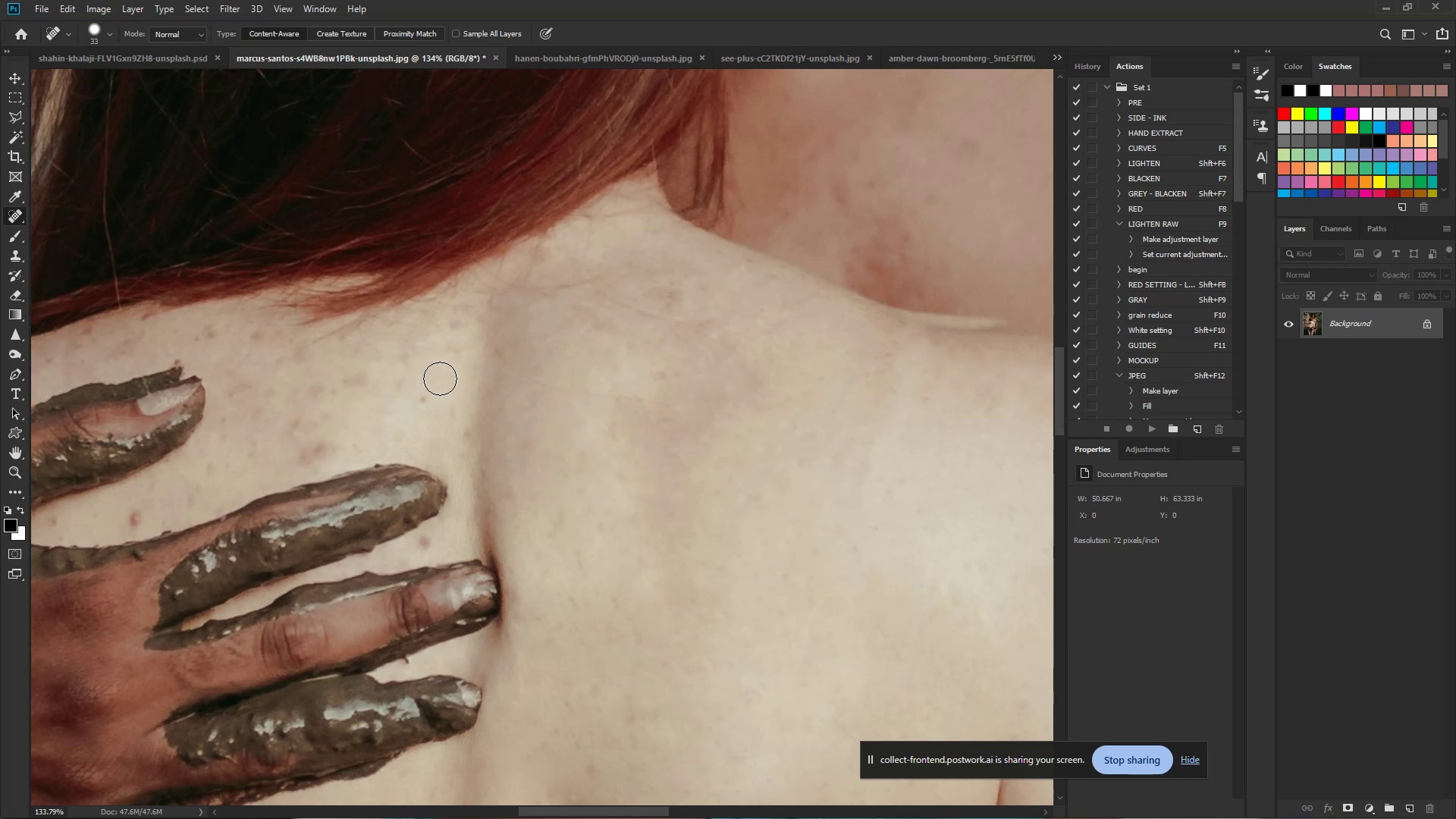 
double_click([448, 414])
 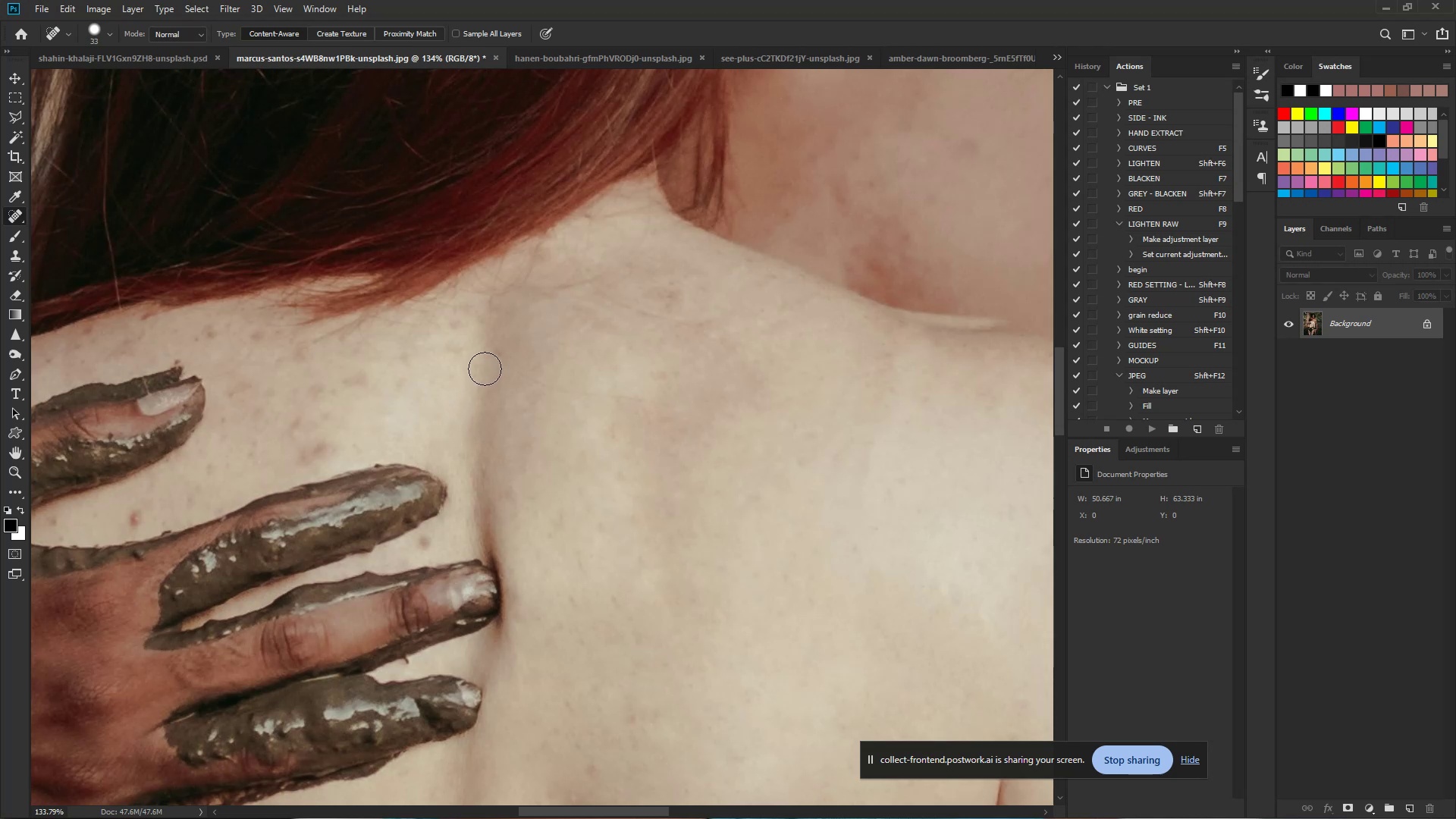 
left_click([497, 353])
 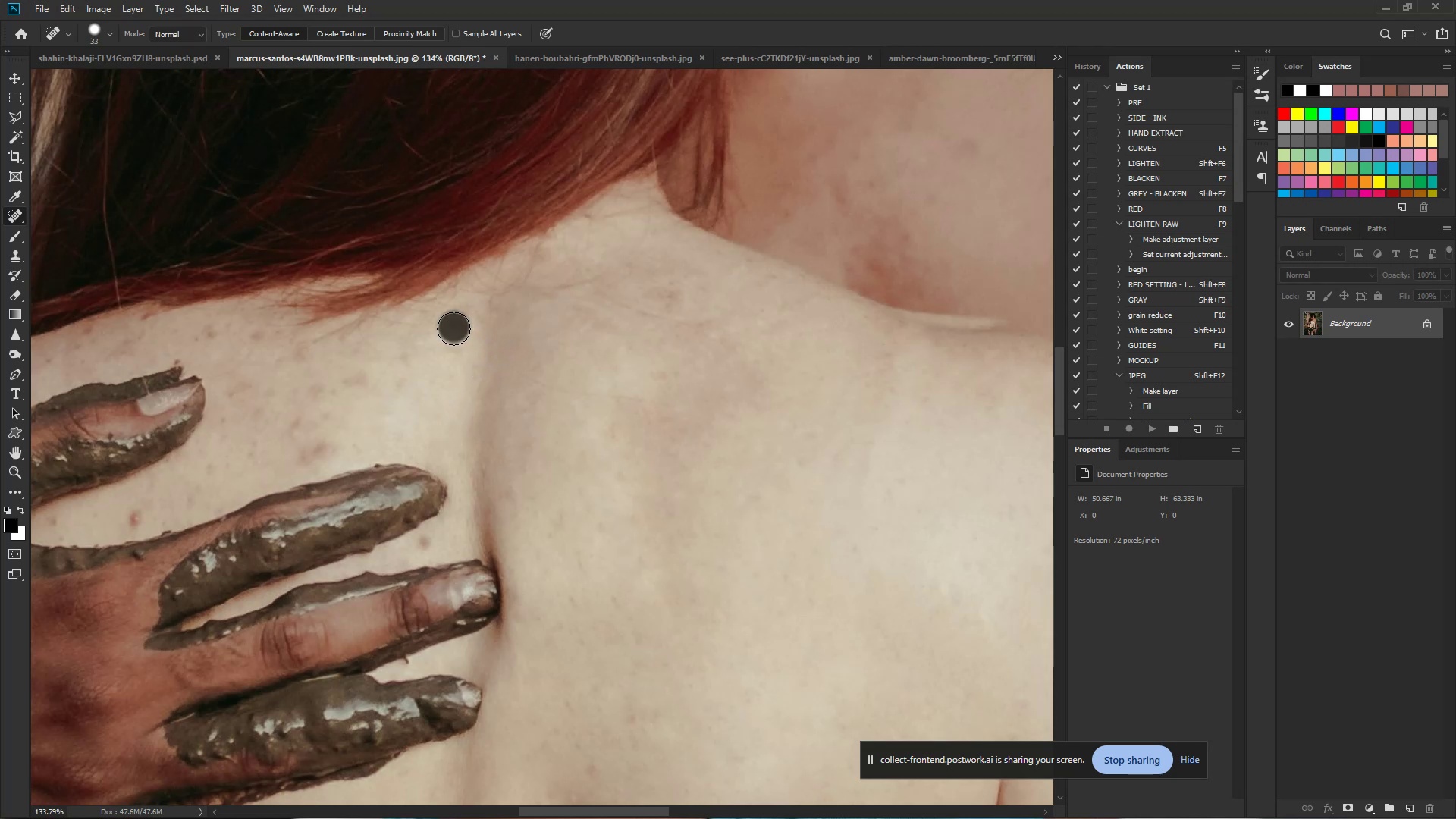 
double_click([453, 346])
 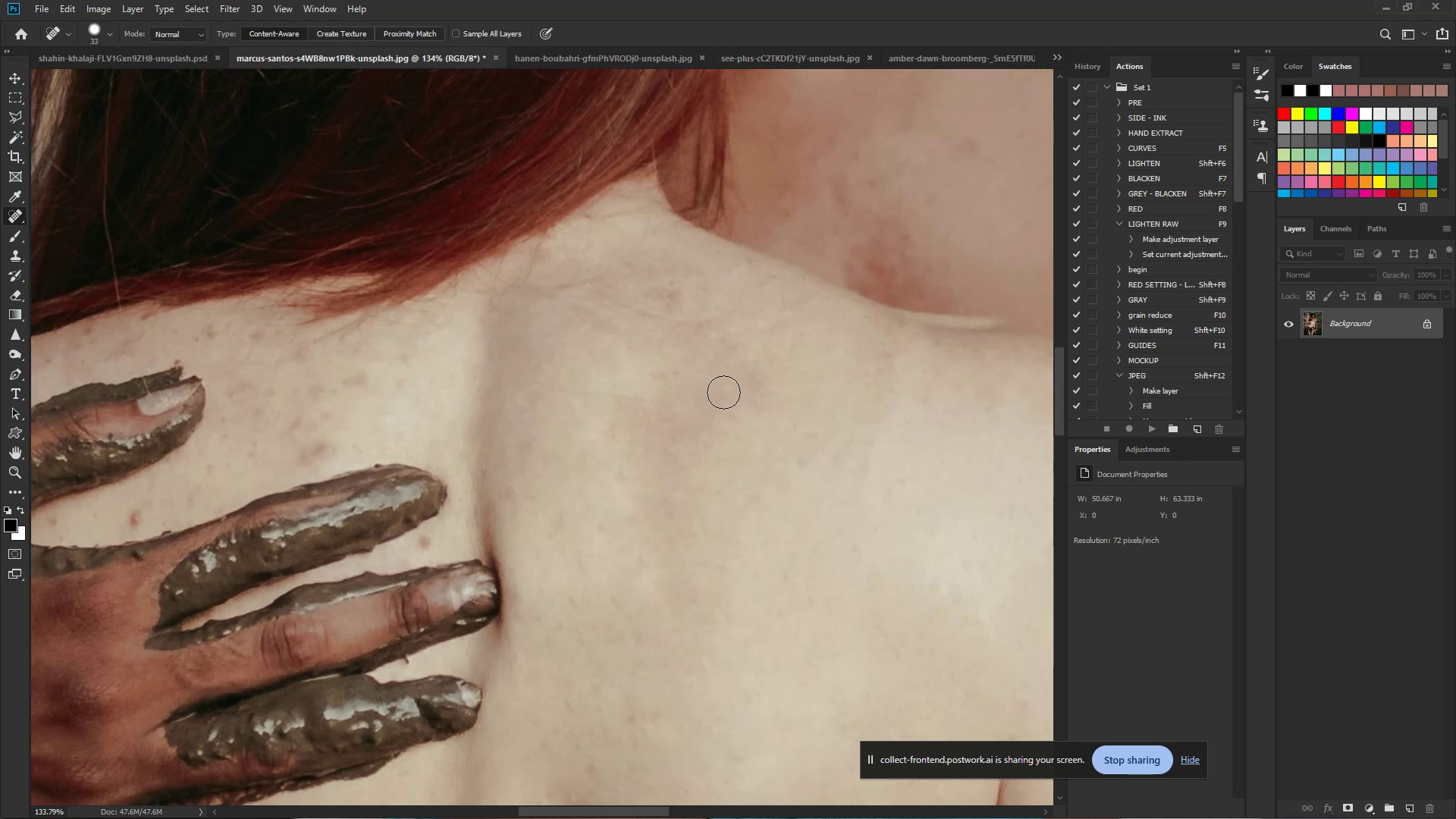 
hold_key(key=Space, duration=0.93)
 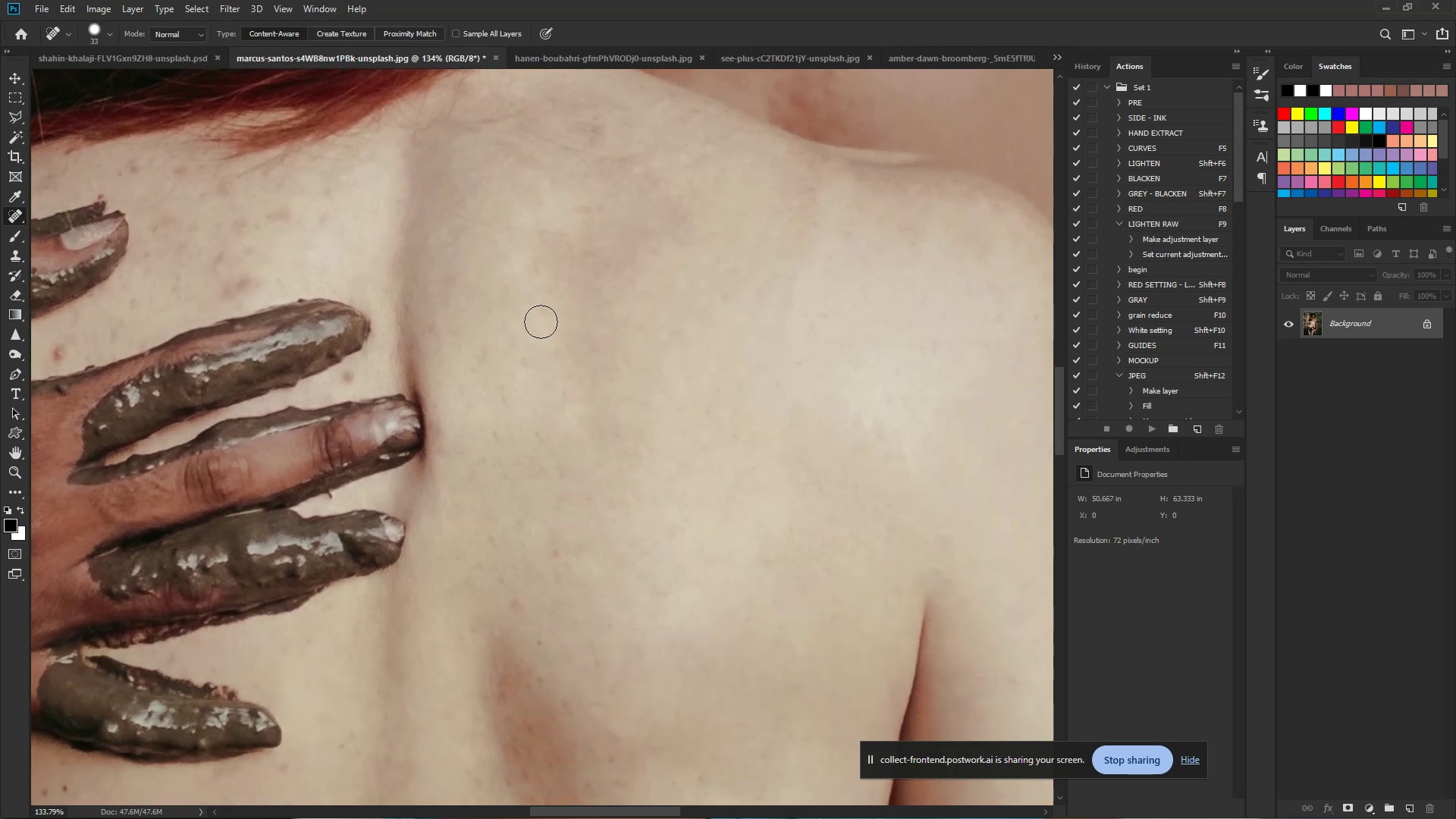 
left_click_drag(start_coordinate=[685, 518], to_coordinate=[608, 353])
 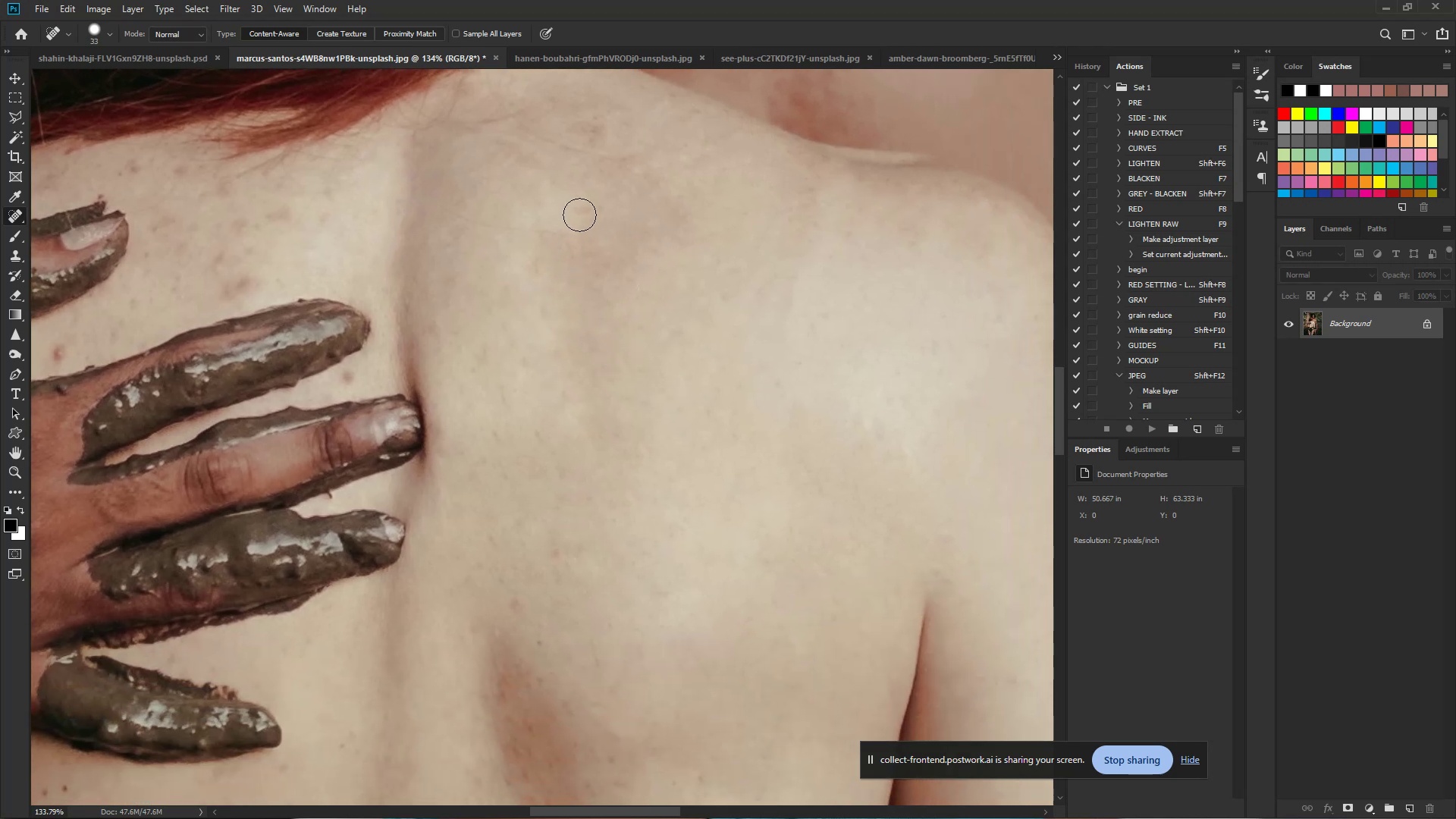 
double_click([595, 209])
 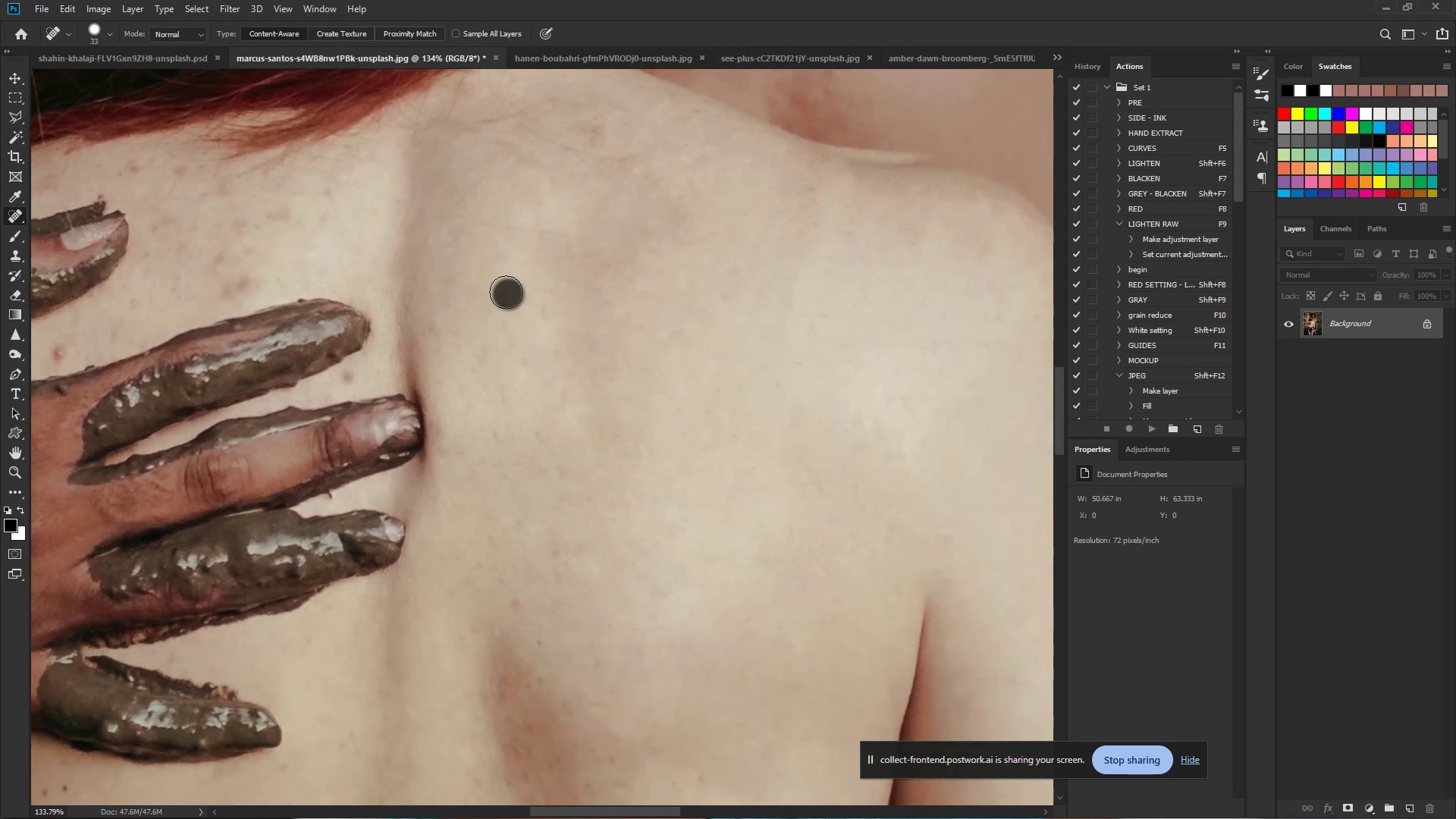 
left_click_drag(start_coordinate=[538, 315], to_coordinate=[546, 321])
 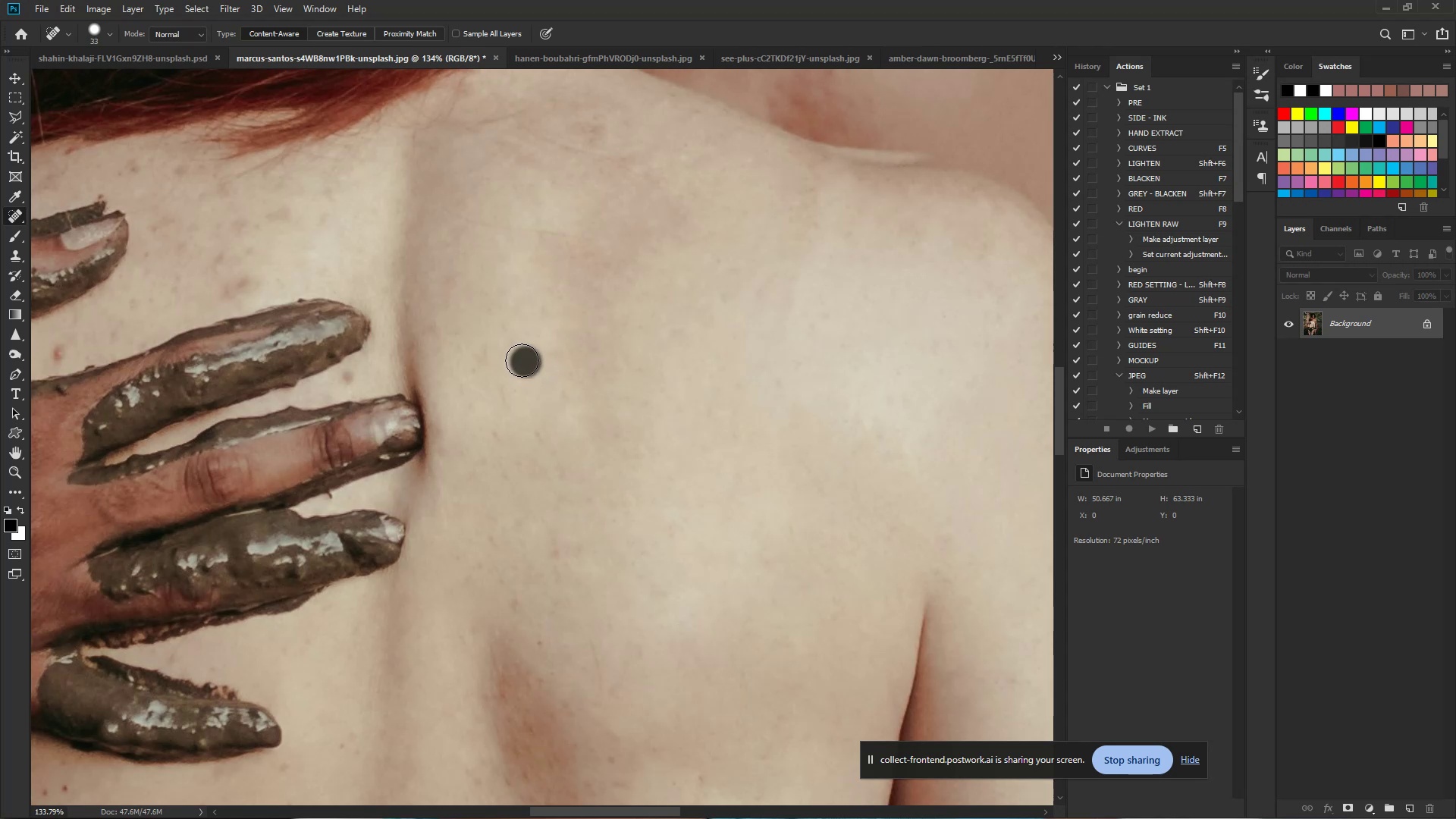 
left_click_drag(start_coordinate=[503, 397], to_coordinate=[504, 405])
 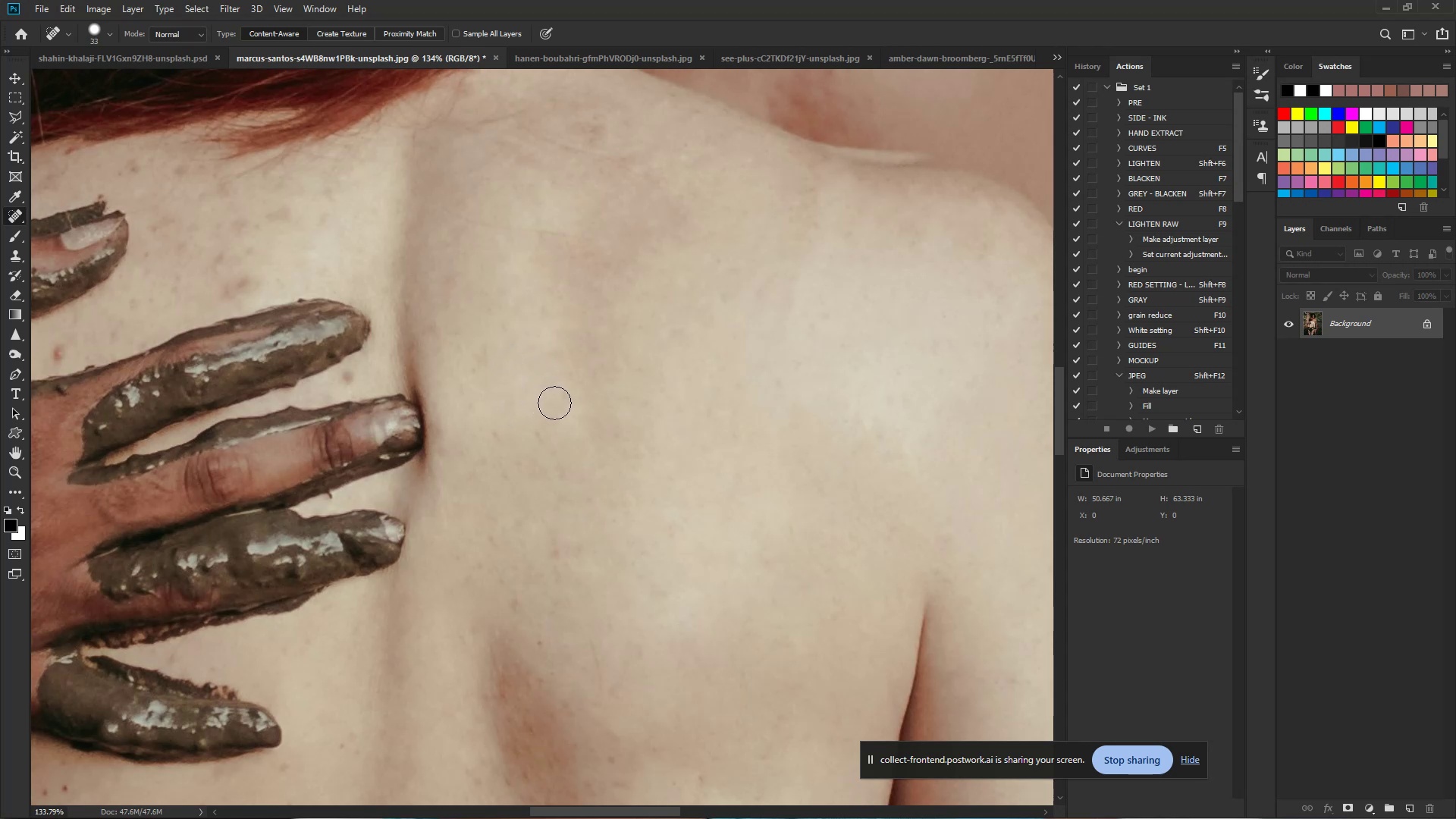 
left_click_drag(start_coordinate=[563, 402], to_coordinate=[566, 396])
 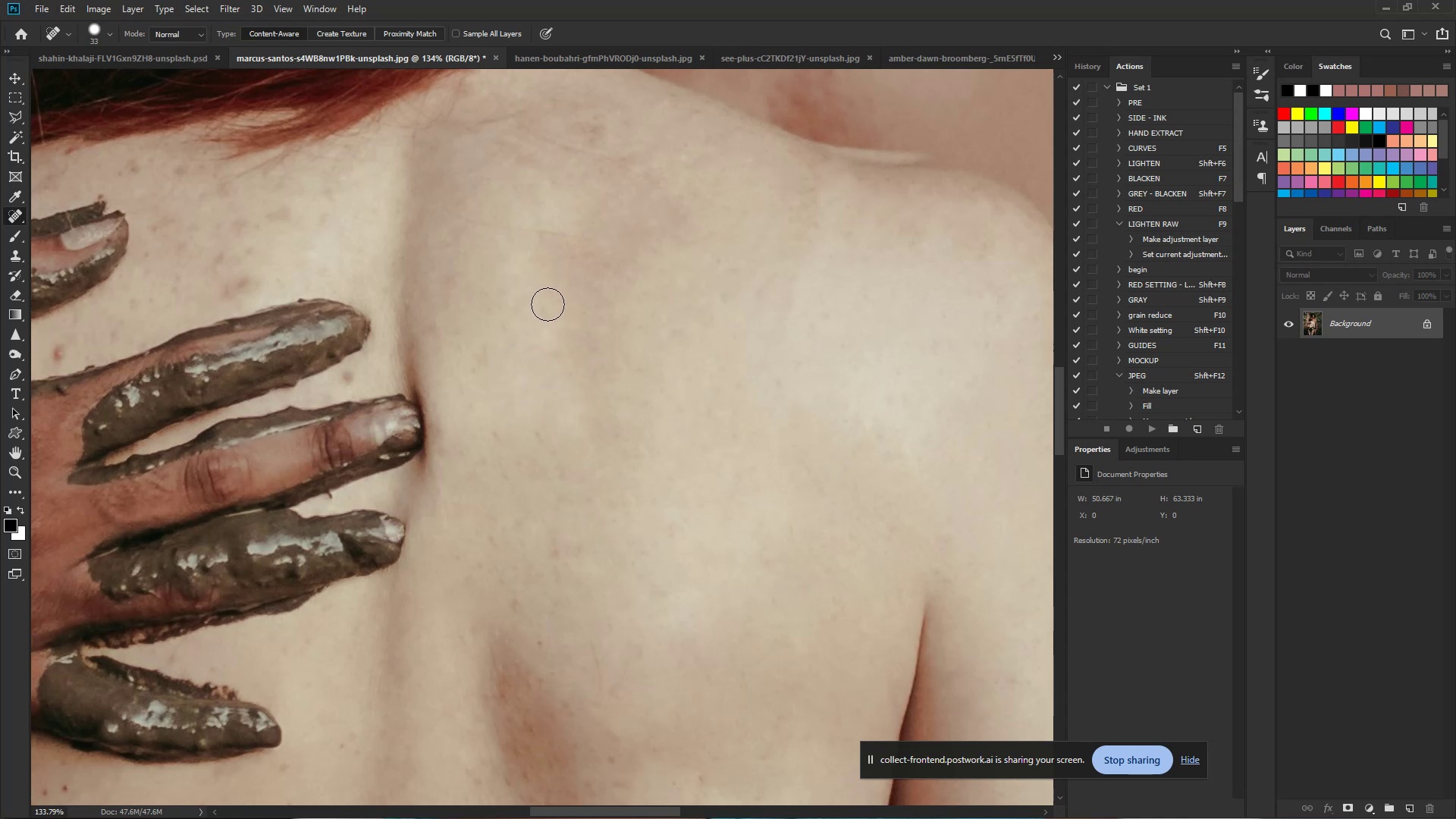 
left_click_drag(start_coordinate=[548, 309], to_coordinate=[547, 317])
 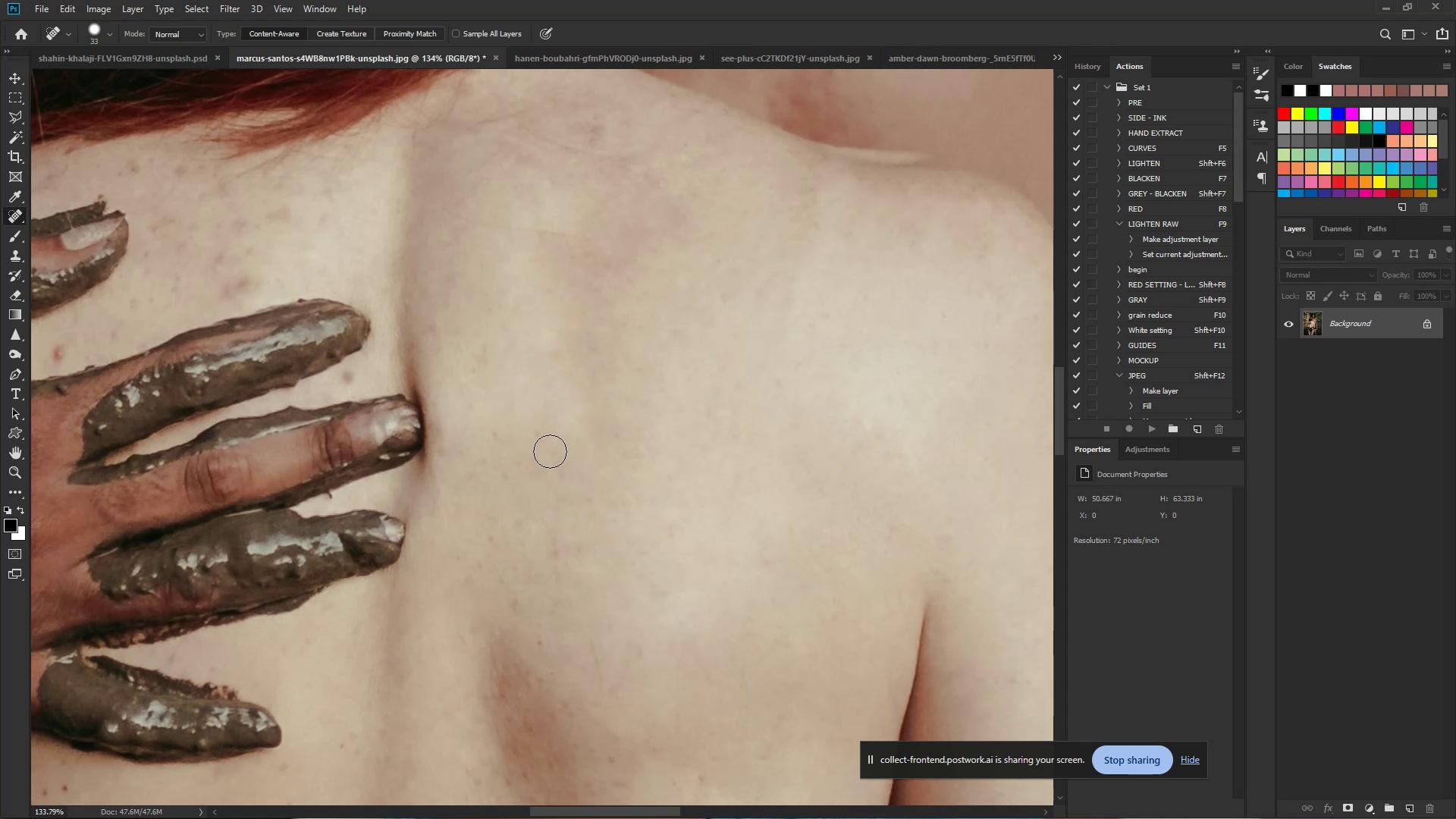 
left_click([529, 424])
 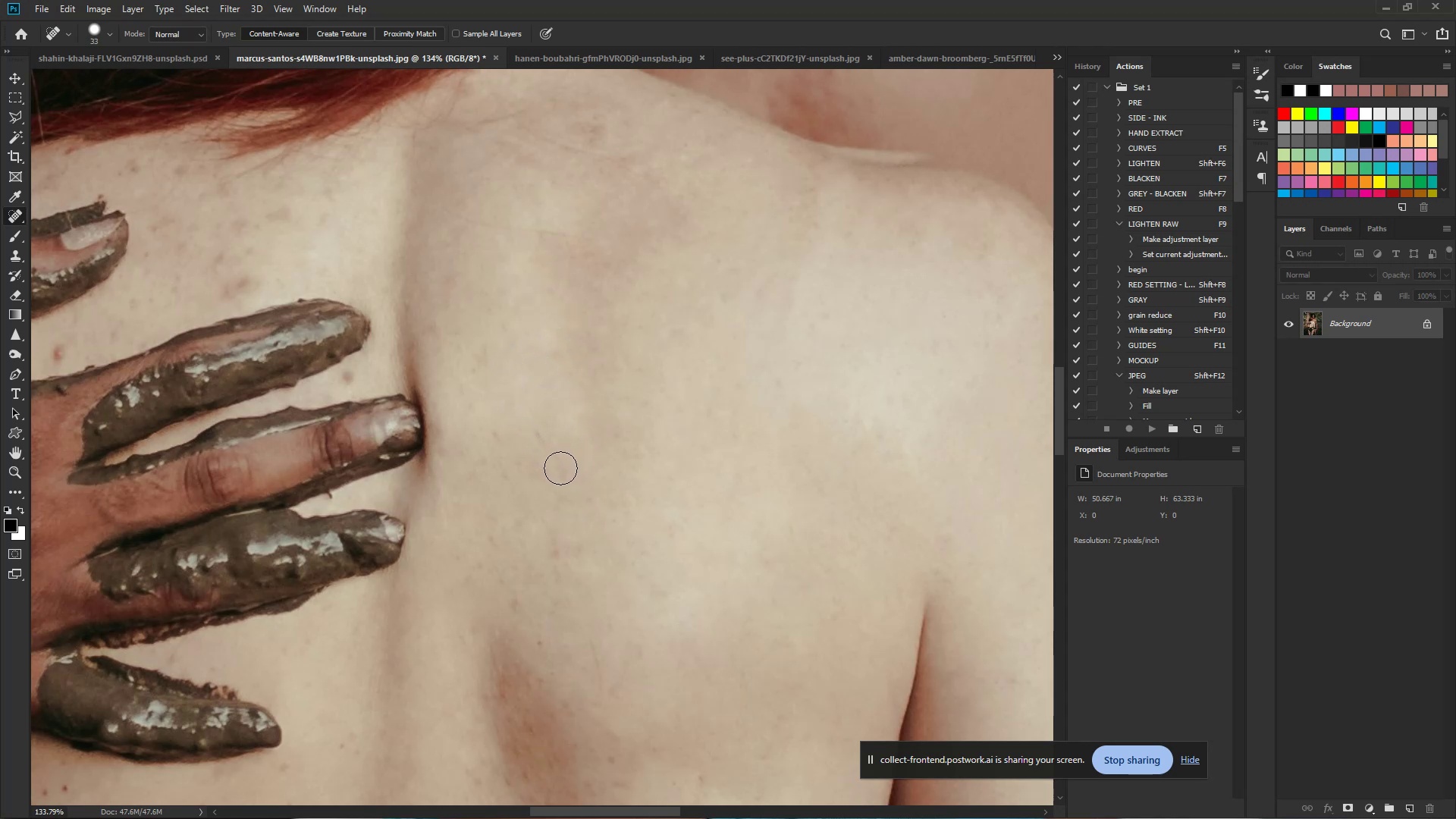 
left_click_drag(start_coordinate=[548, 445], to_coordinate=[538, 427])
 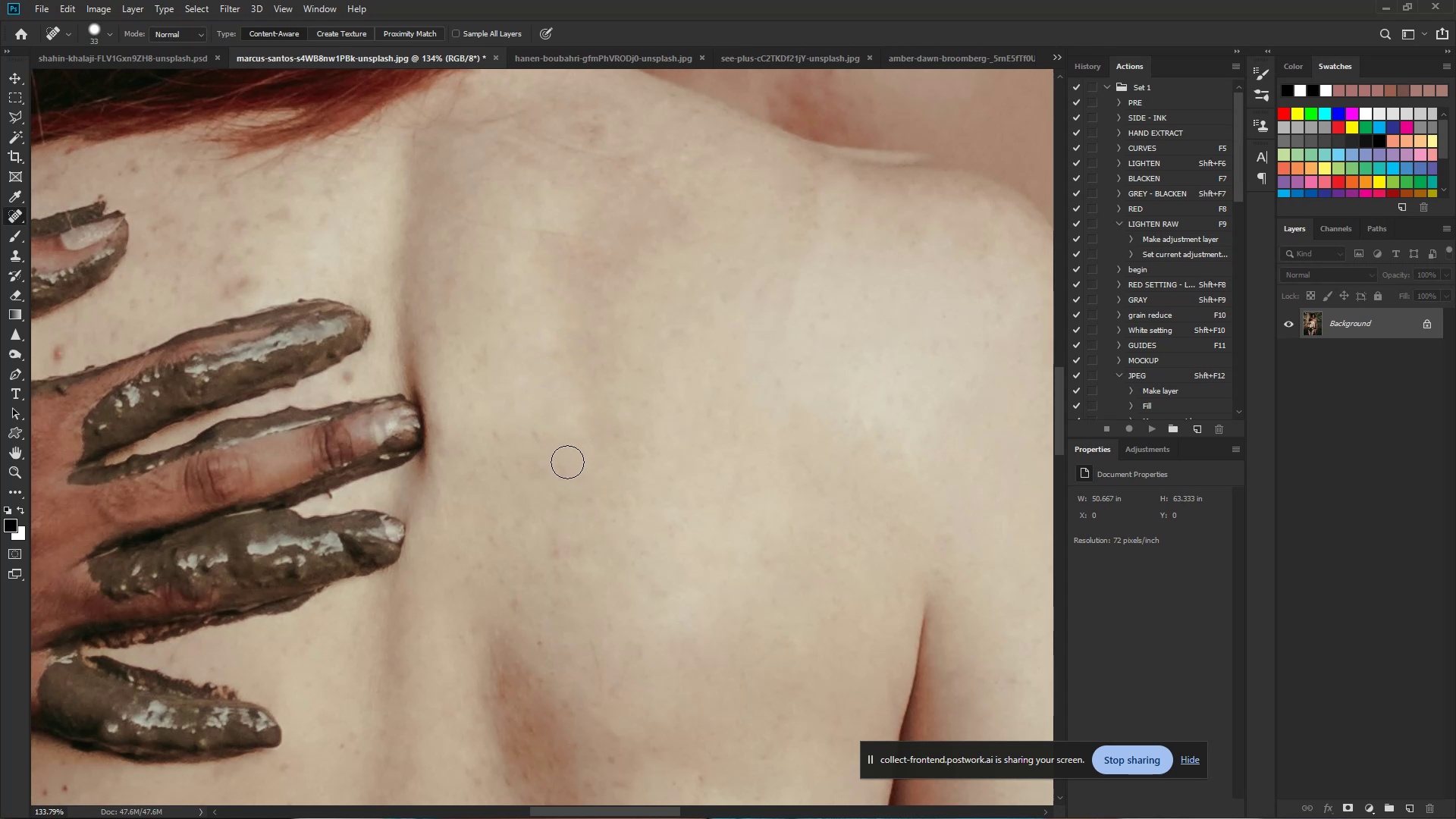 
left_click_drag(start_coordinate=[562, 466], to_coordinate=[565, 475])
 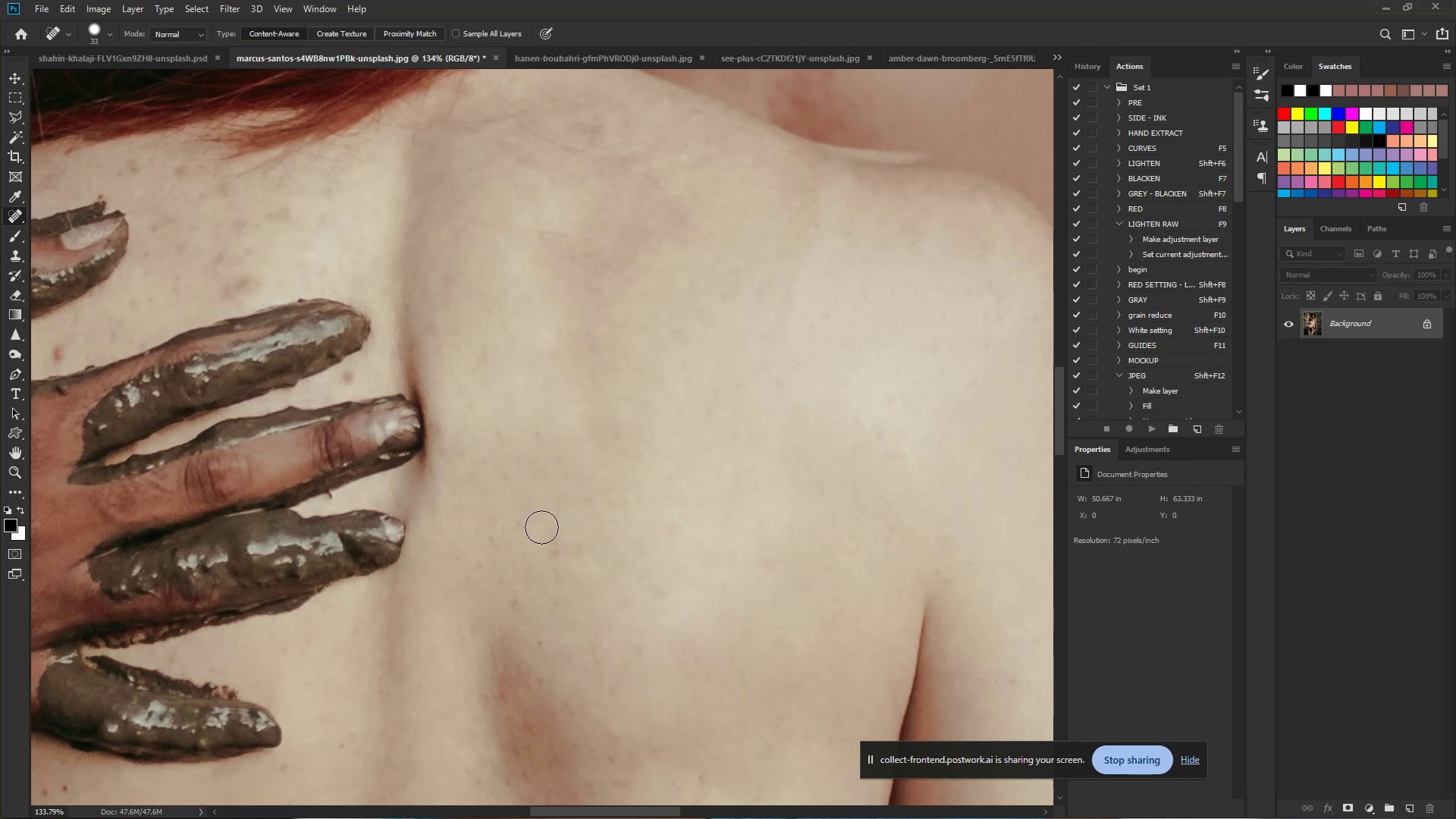 
left_click_drag(start_coordinate=[541, 435], to_coordinate=[545, 444])
 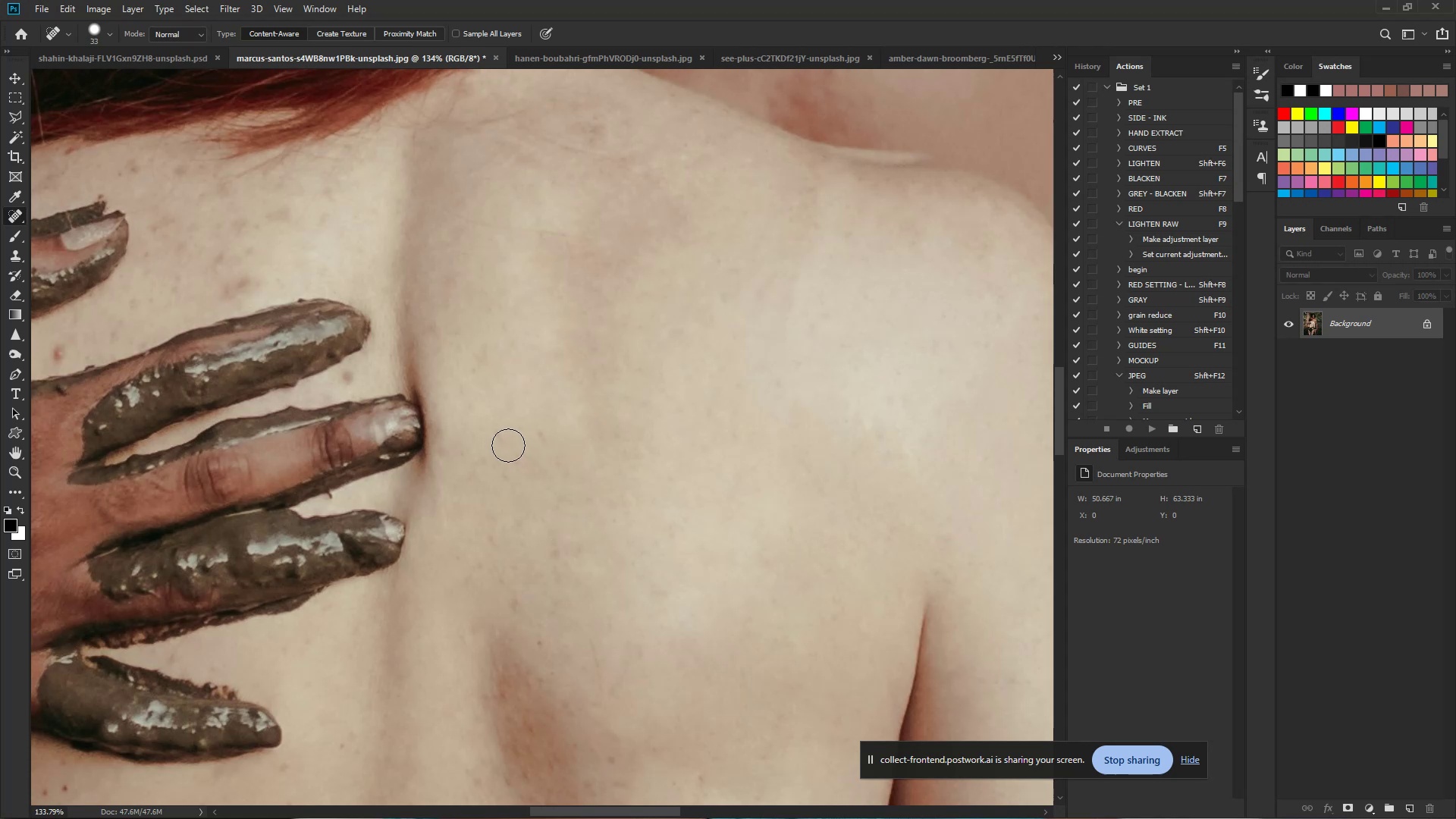 
left_click_drag(start_coordinate=[494, 435], to_coordinate=[491, 431])
 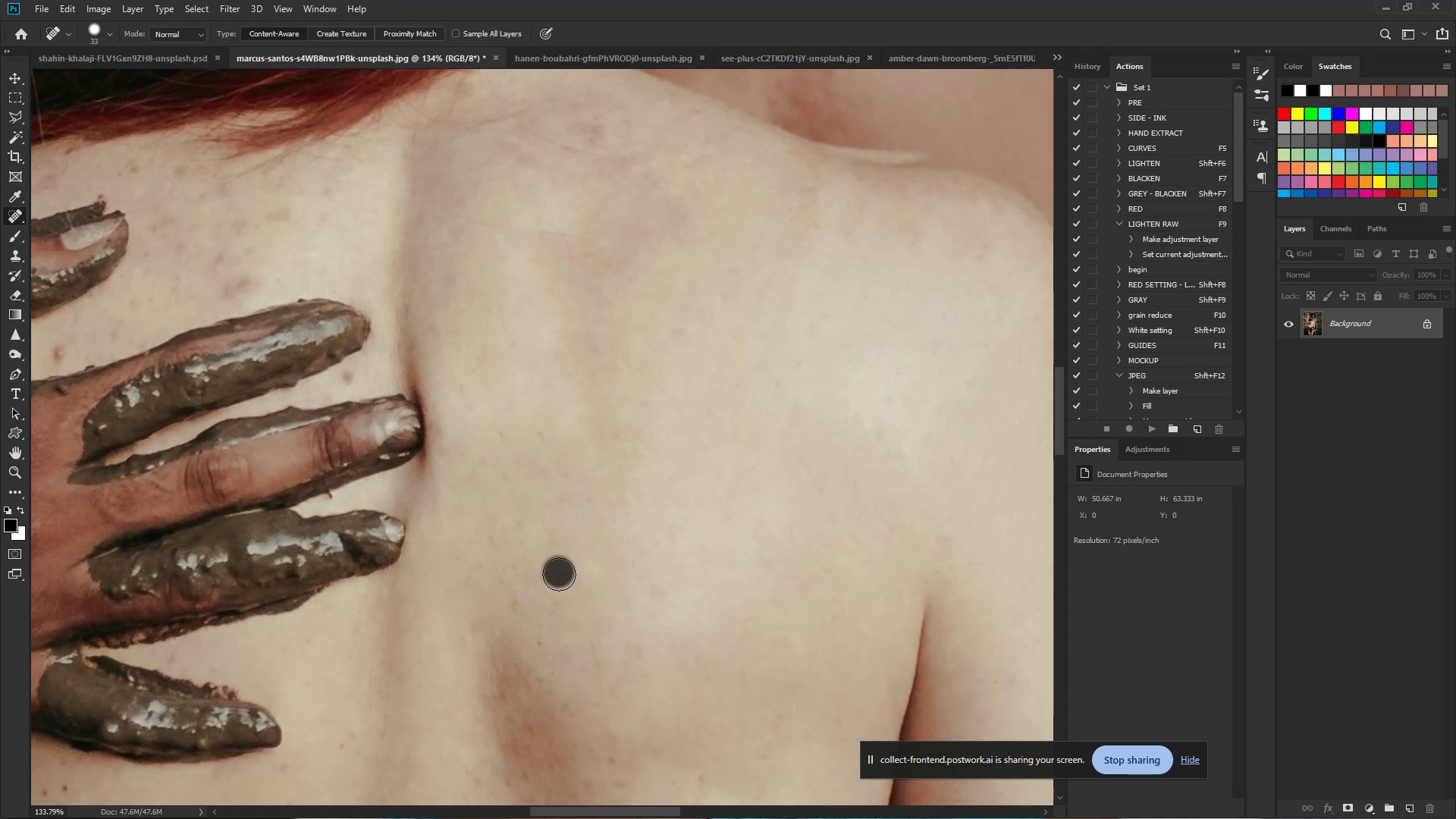 
left_click([609, 527])
 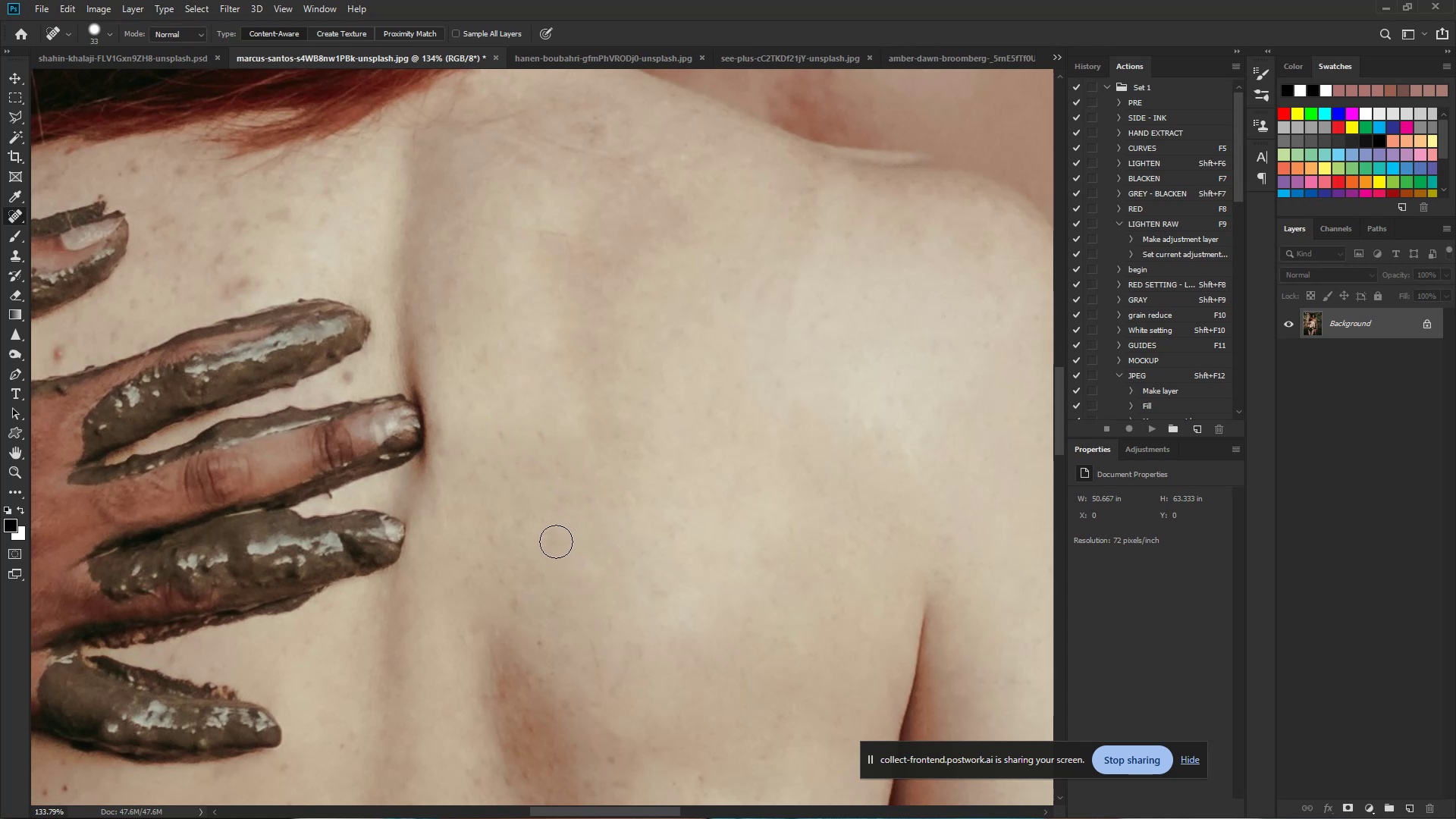 
left_click([555, 541])
 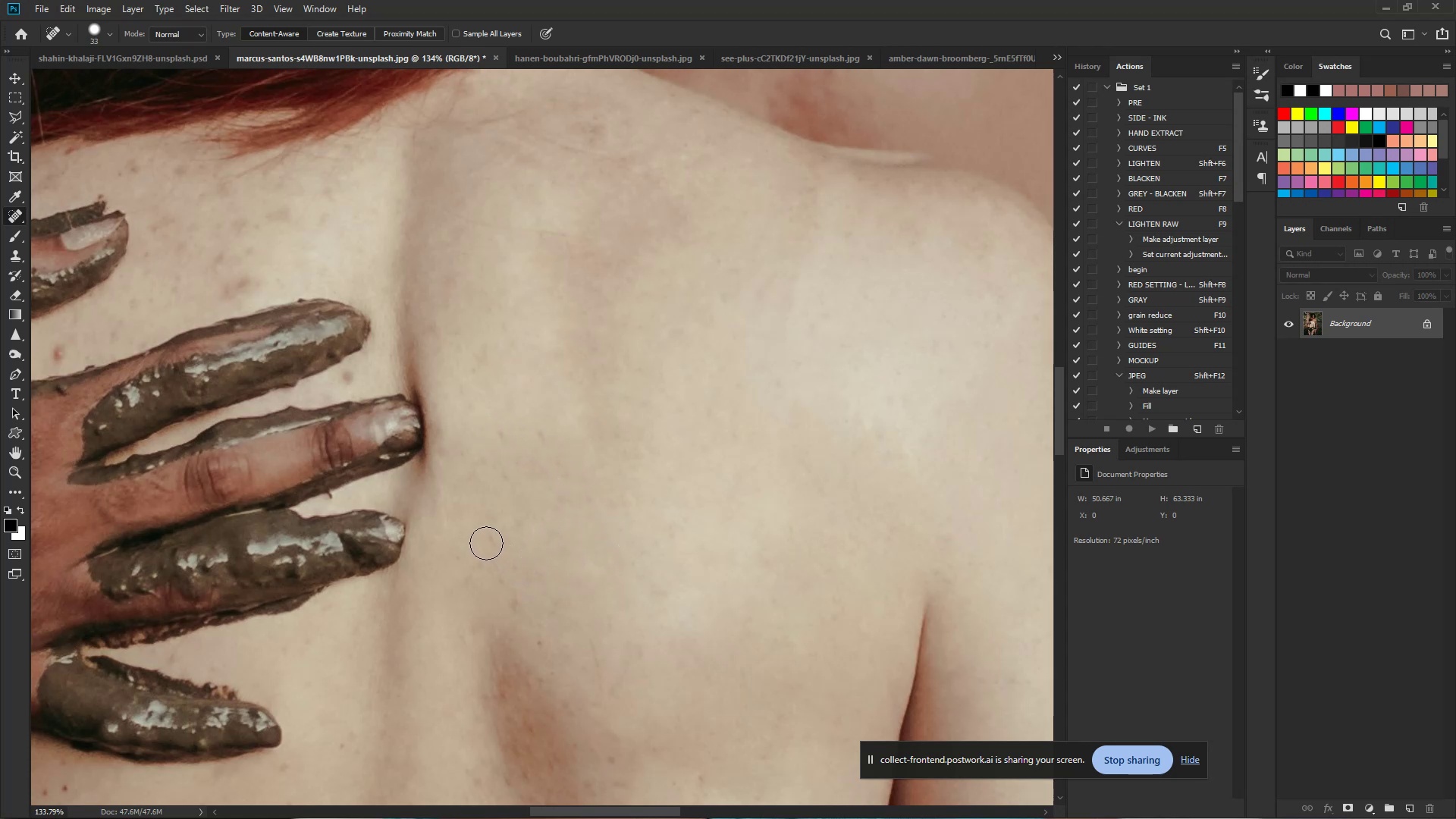 
left_click_drag(start_coordinate=[520, 545], to_coordinate=[525, 544])
 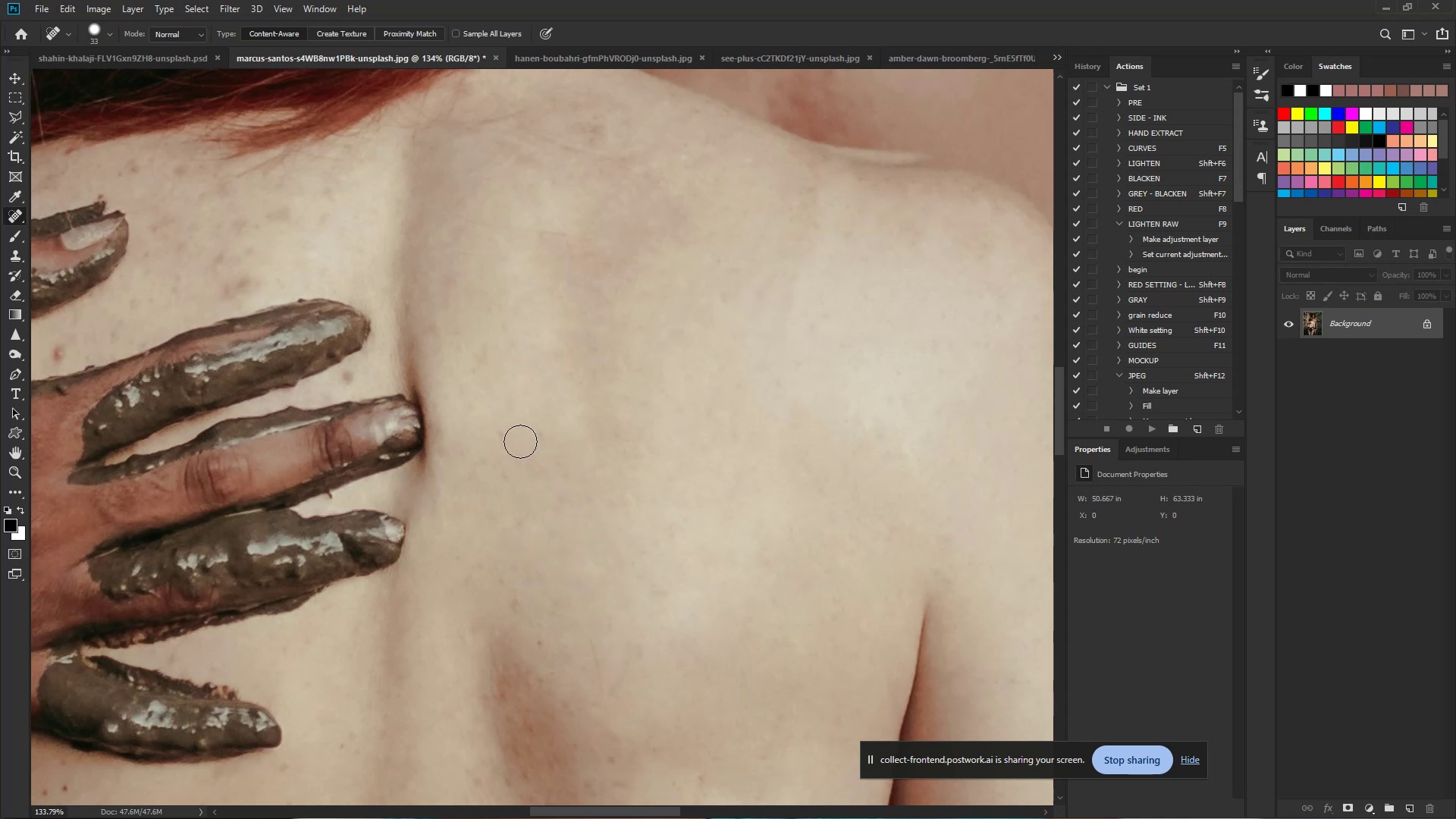 
left_click_drag(start_coordinate=[503, 438], to_coordinate=[500, 433])
 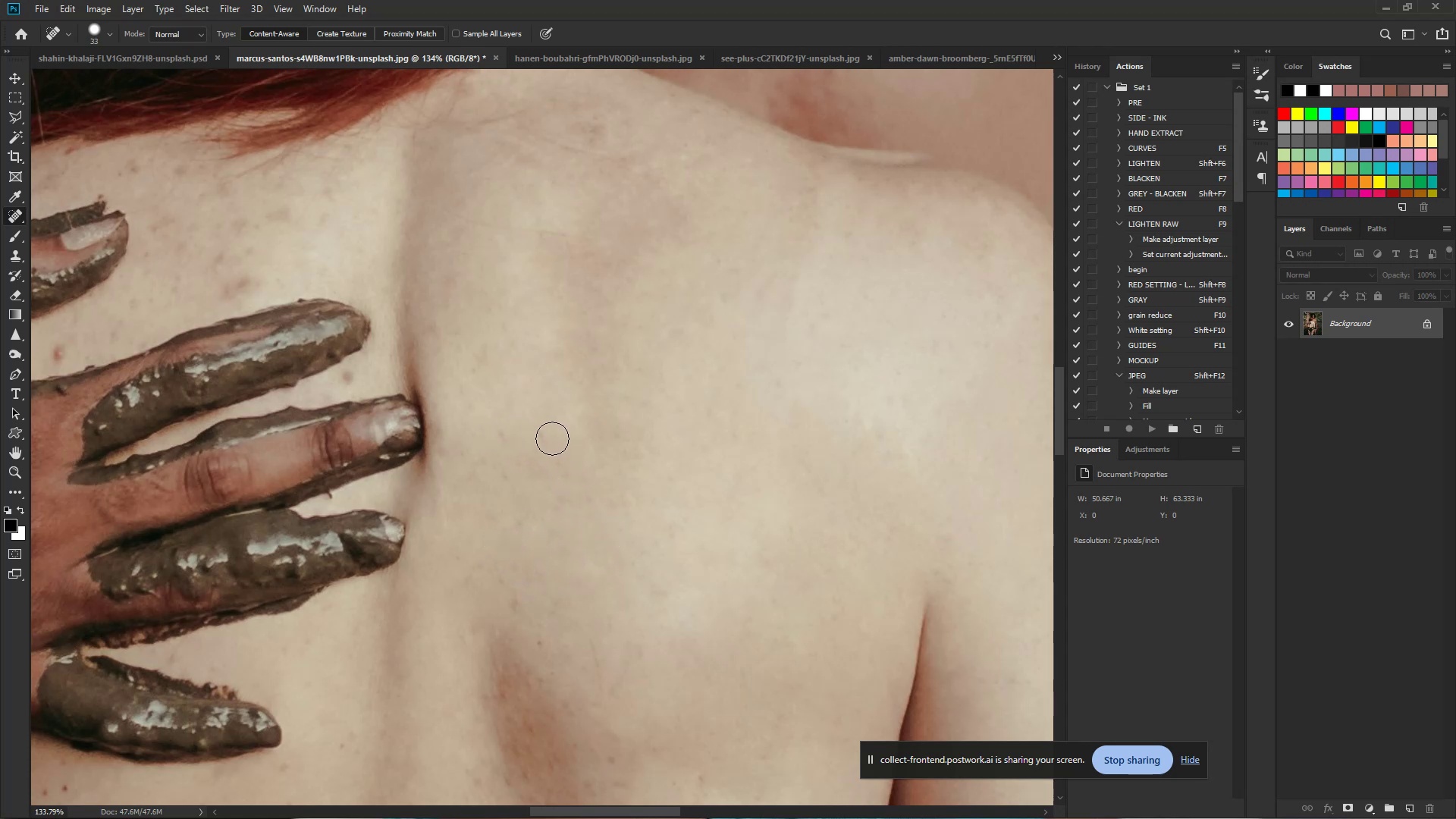 
left_click_drag(start_coordinate=[552, 439], to_coordinate=[546, 431])
 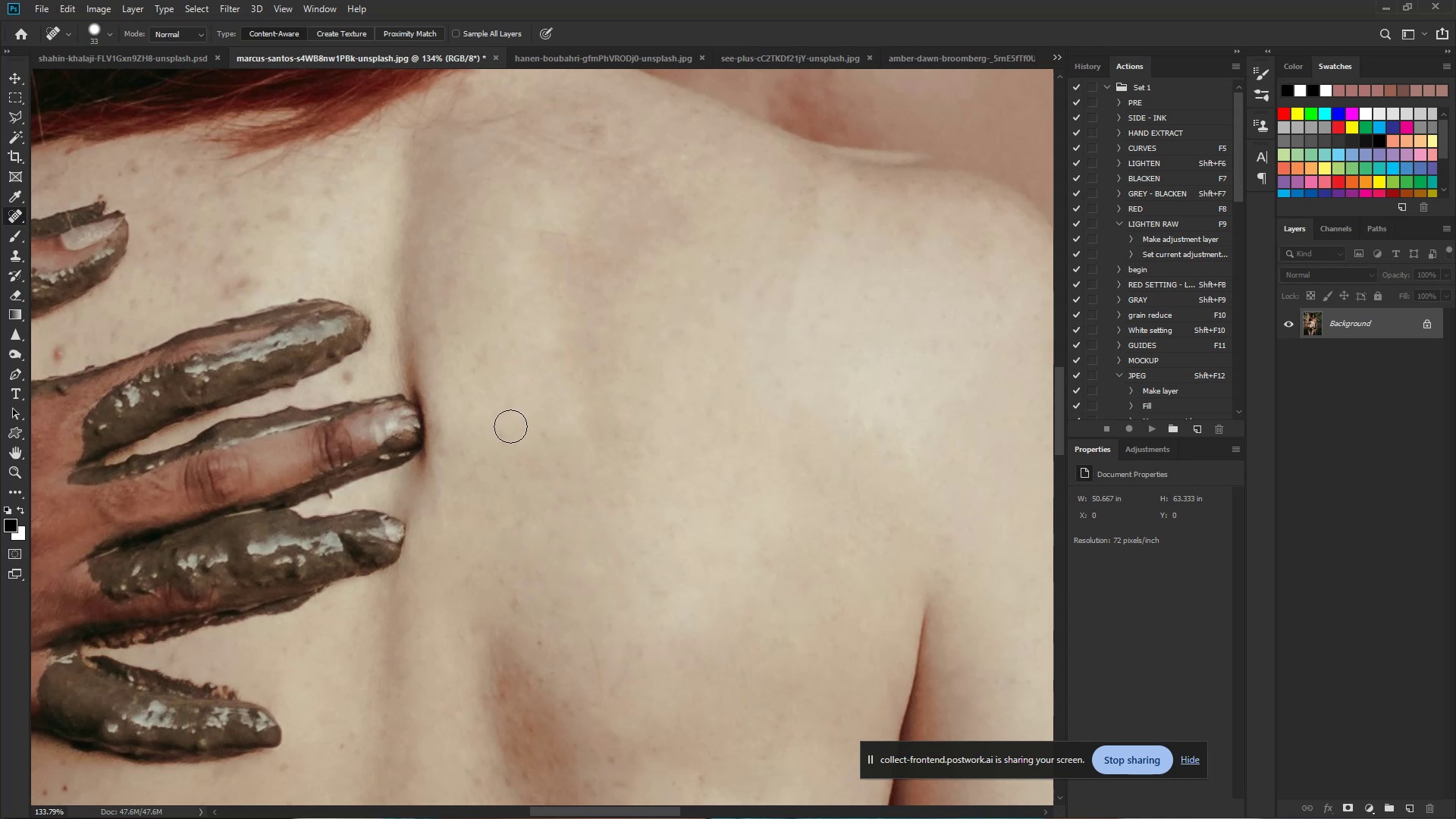 
left_click_drag(start_coordinate=[506, 430], to_coordinate=[506, 435])
 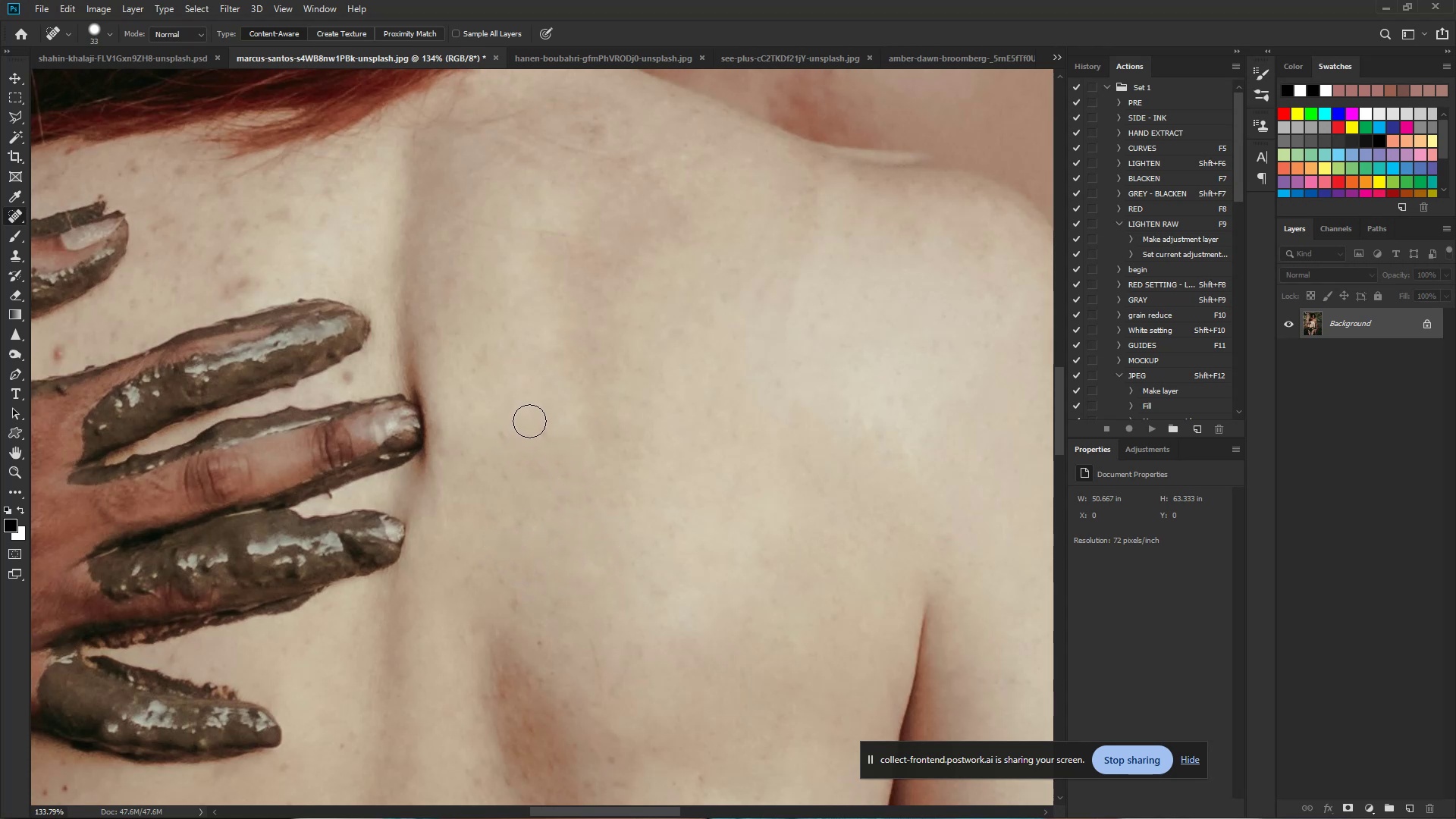 
left_click([529, 420])
 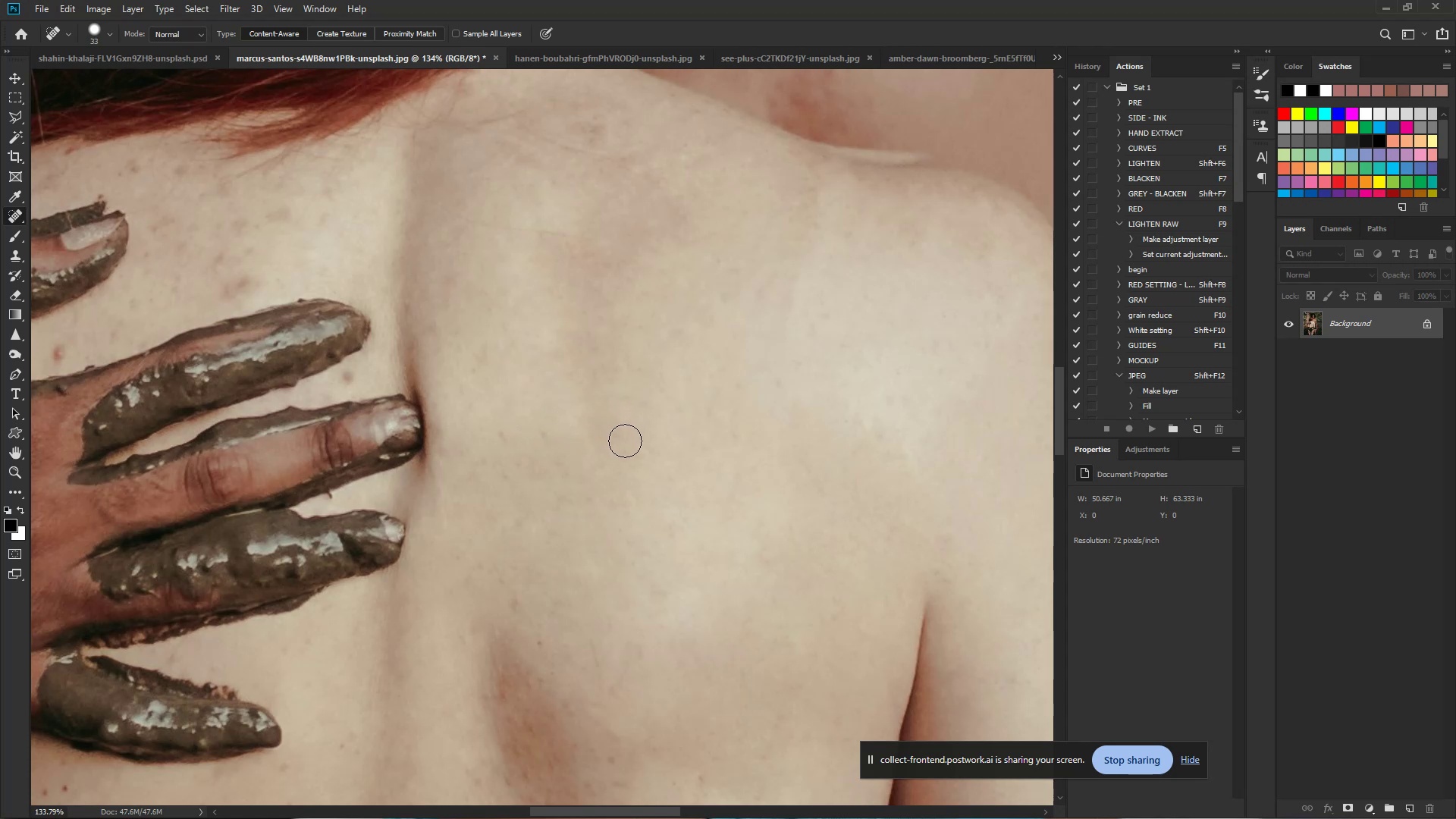 
wait(6.92)
 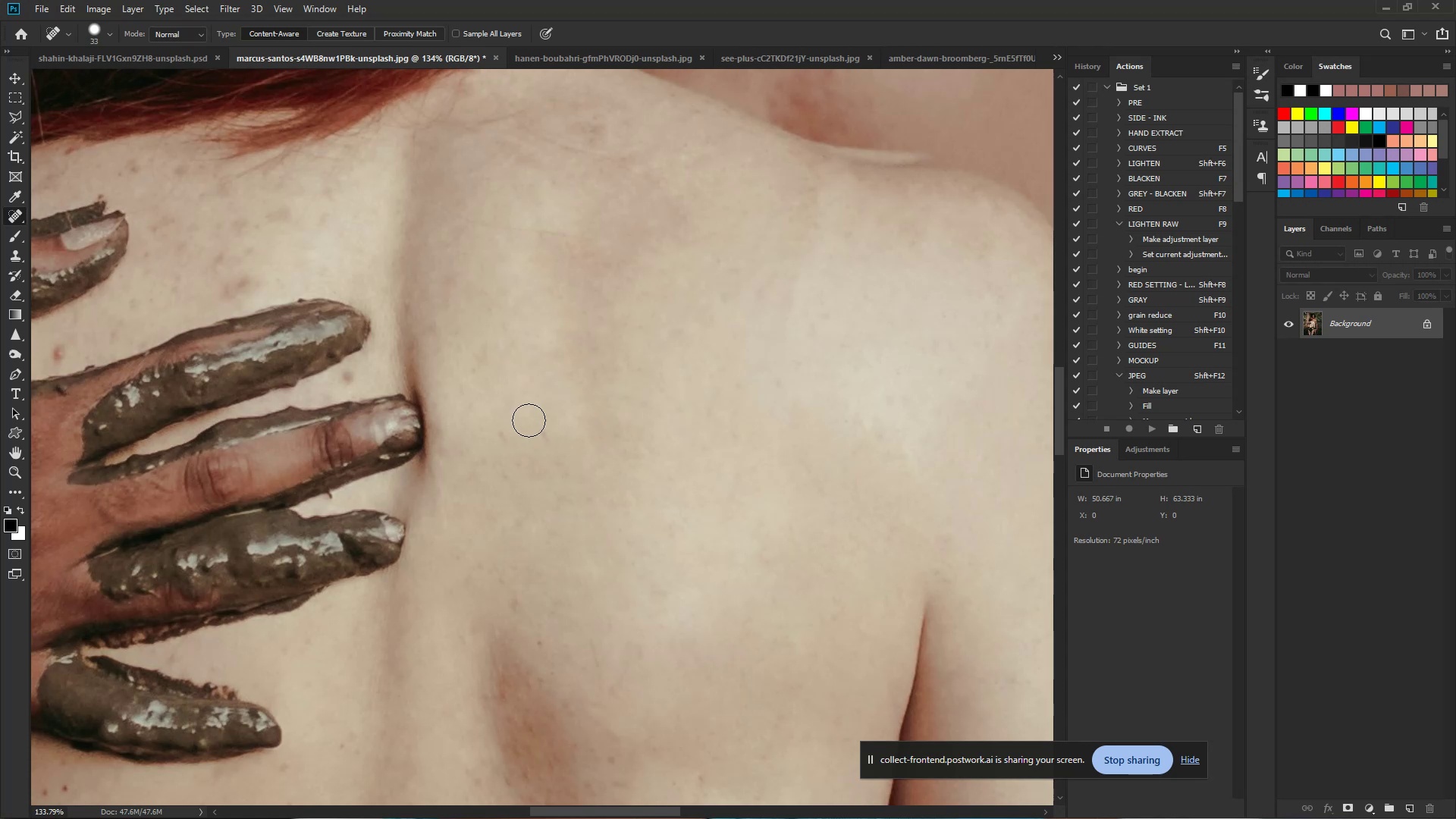 
left_click([500, 438])
 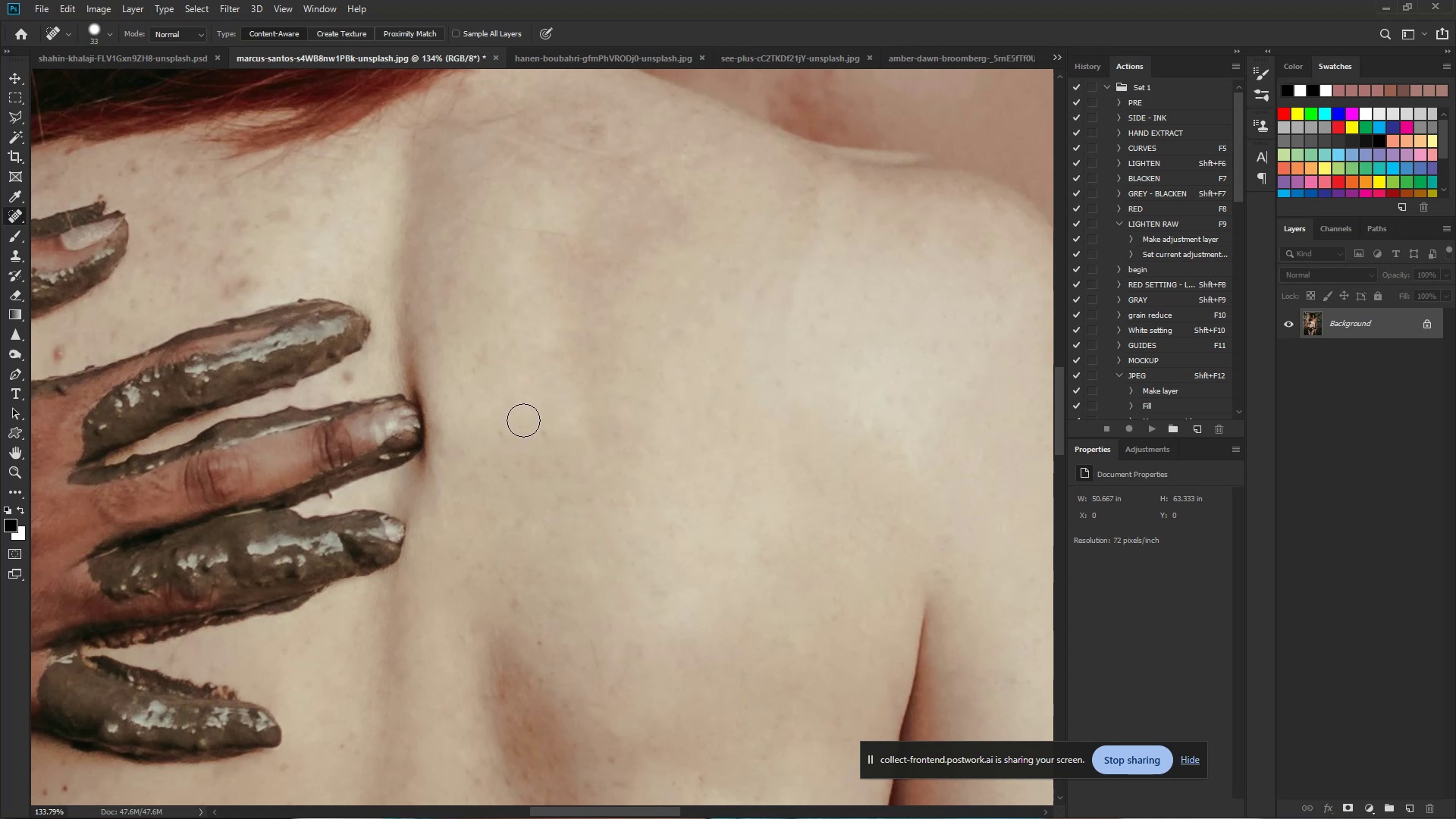 
left_click([523, 420])
 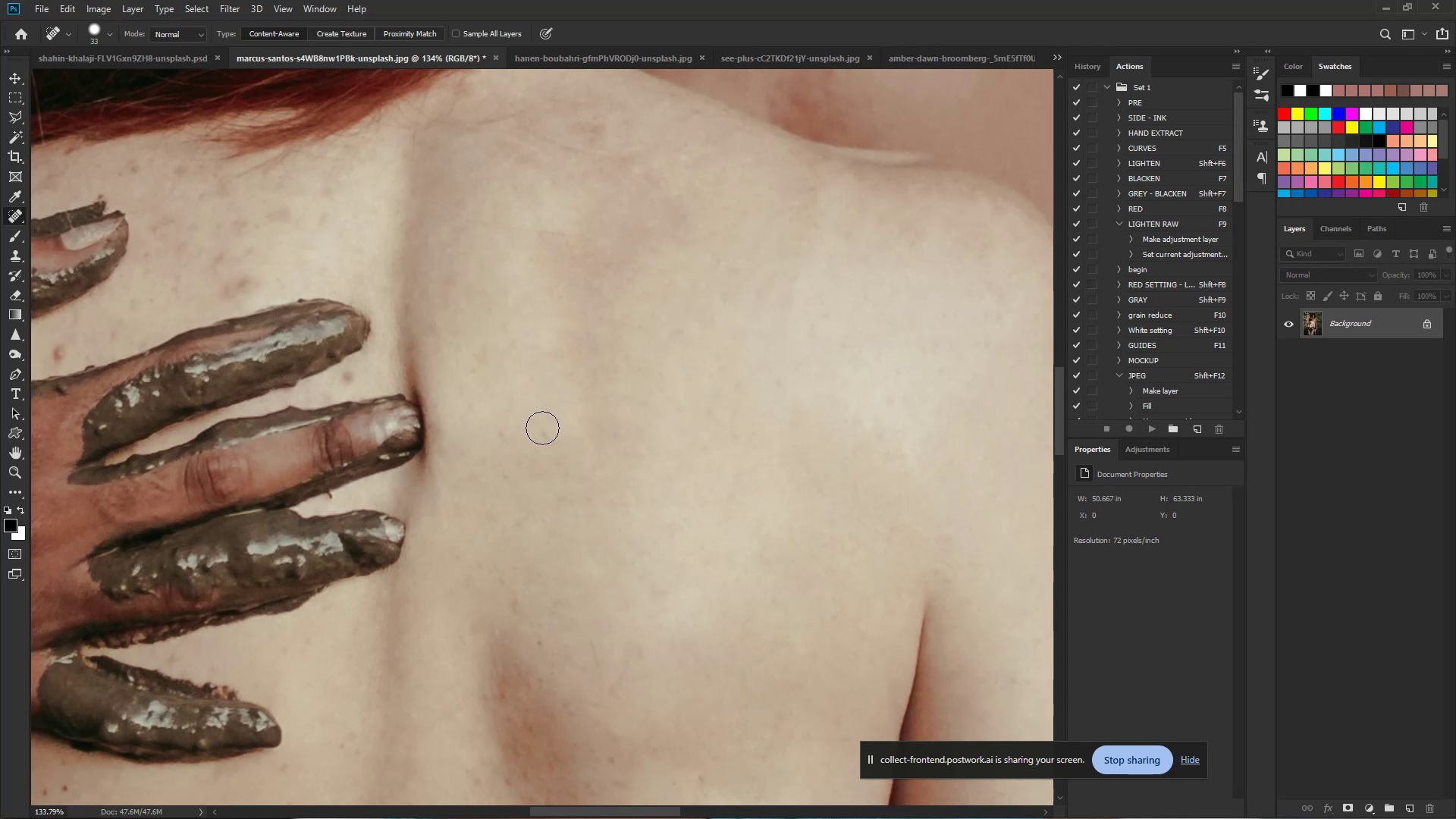 
left_click_drag(start_coordinate=[543, 429], to_coordinate=[546, 433])
 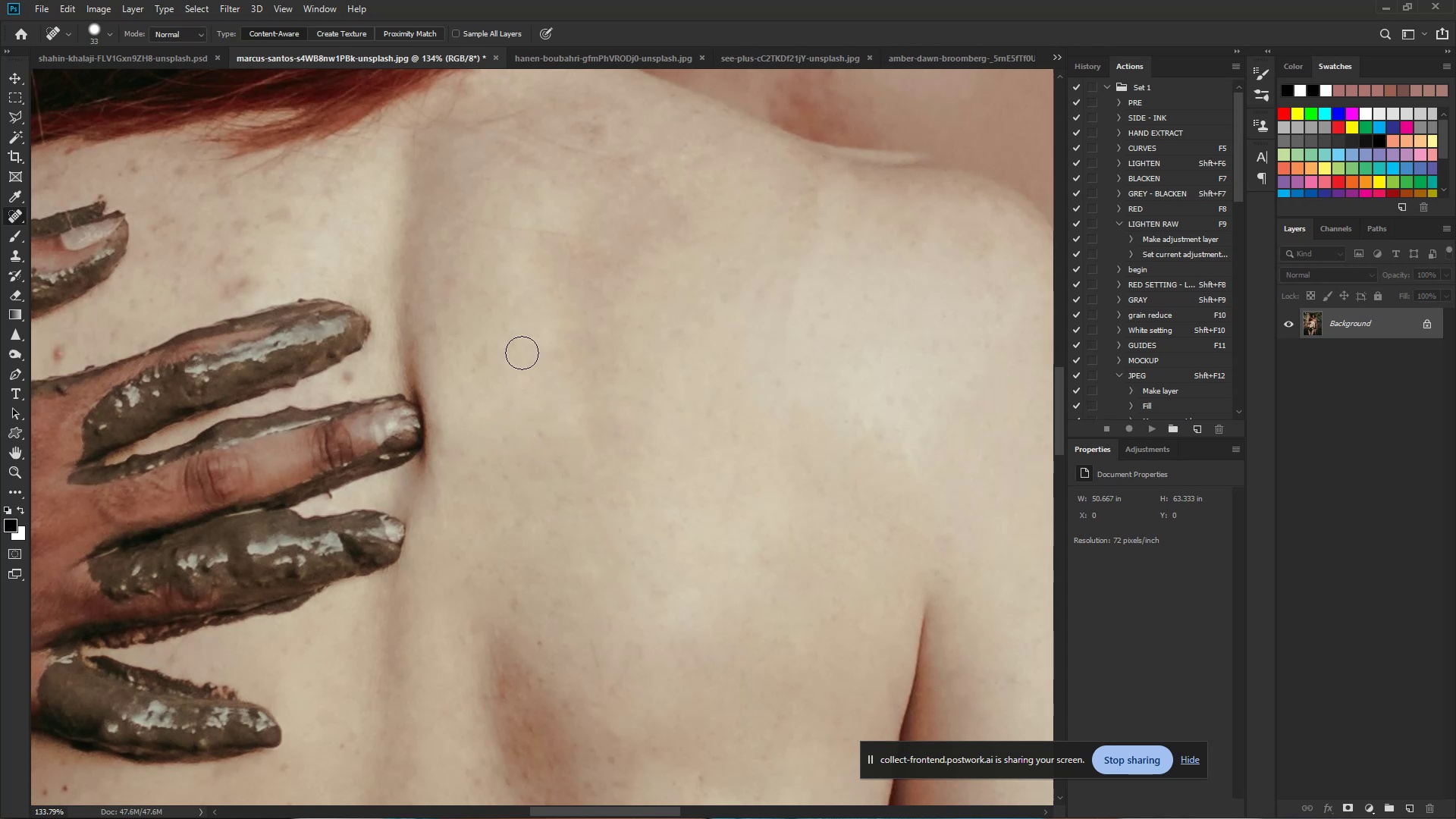 
hold_key(key=Space, duration=0.92)
 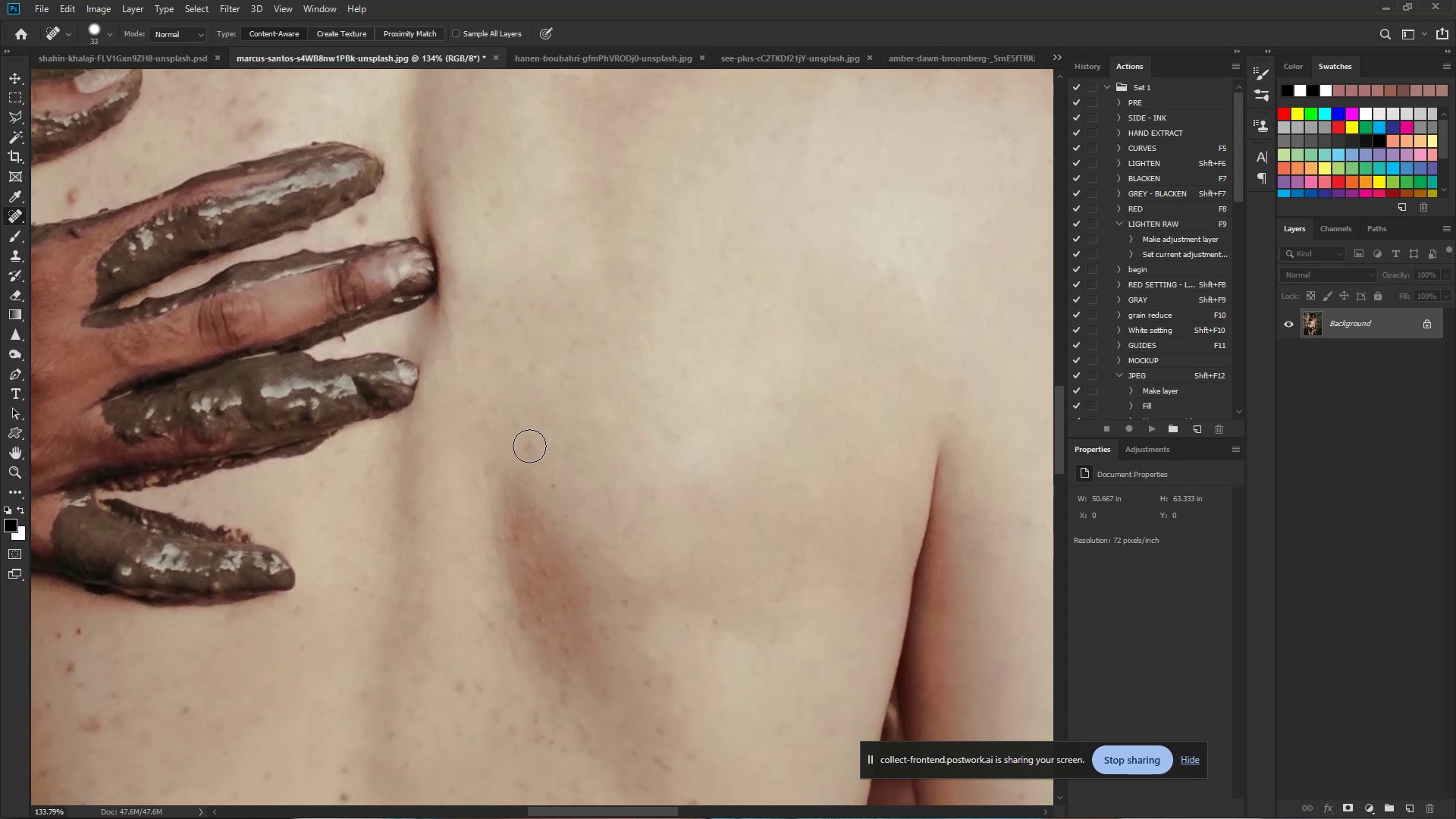 
left_click_drag(start_coordinate=[491, 497], to_coordinate=[505, 340])
 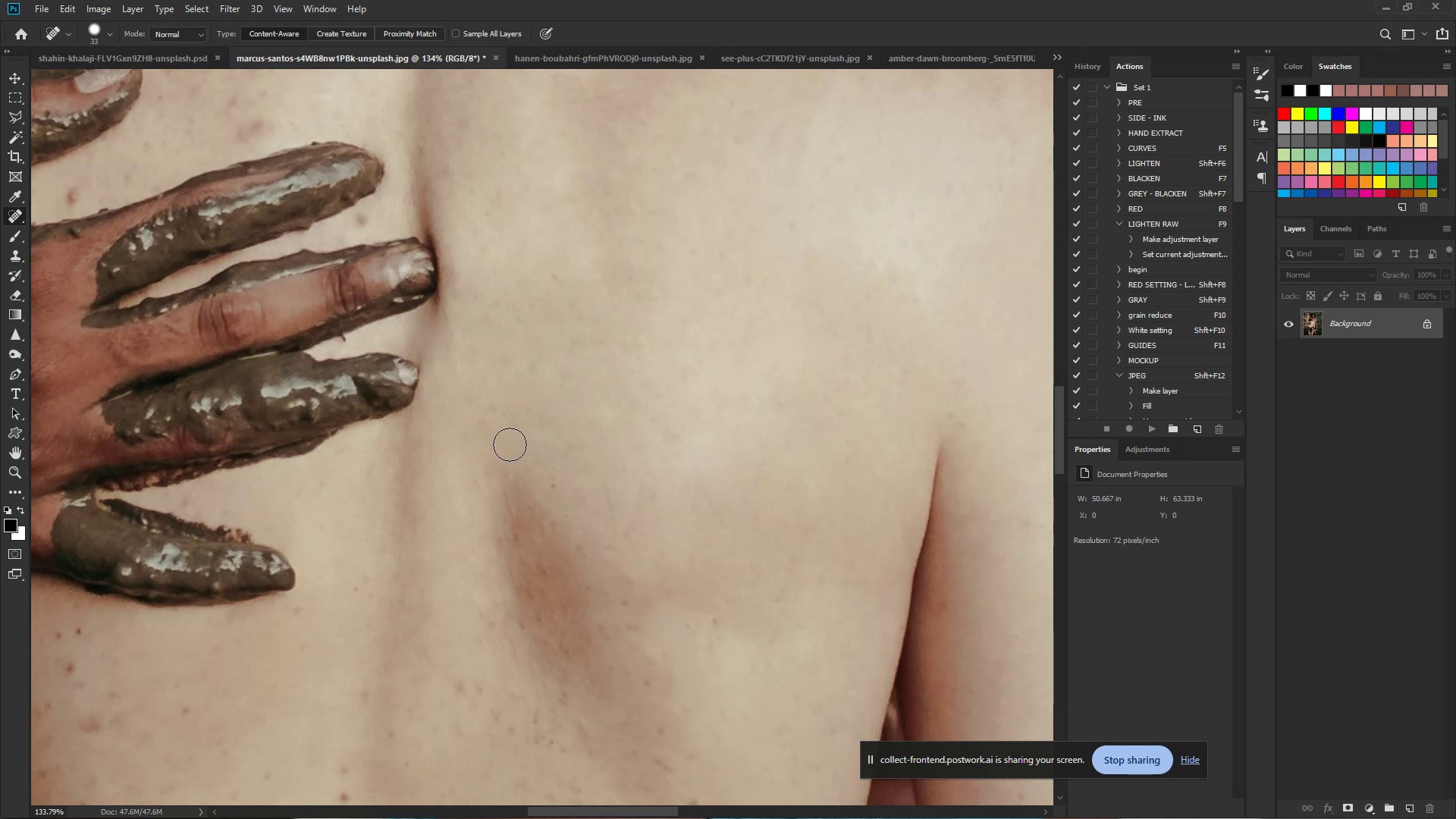 
left_click_drag(start_coordinate=[484, 425], to_coordinate=[485, 417])
 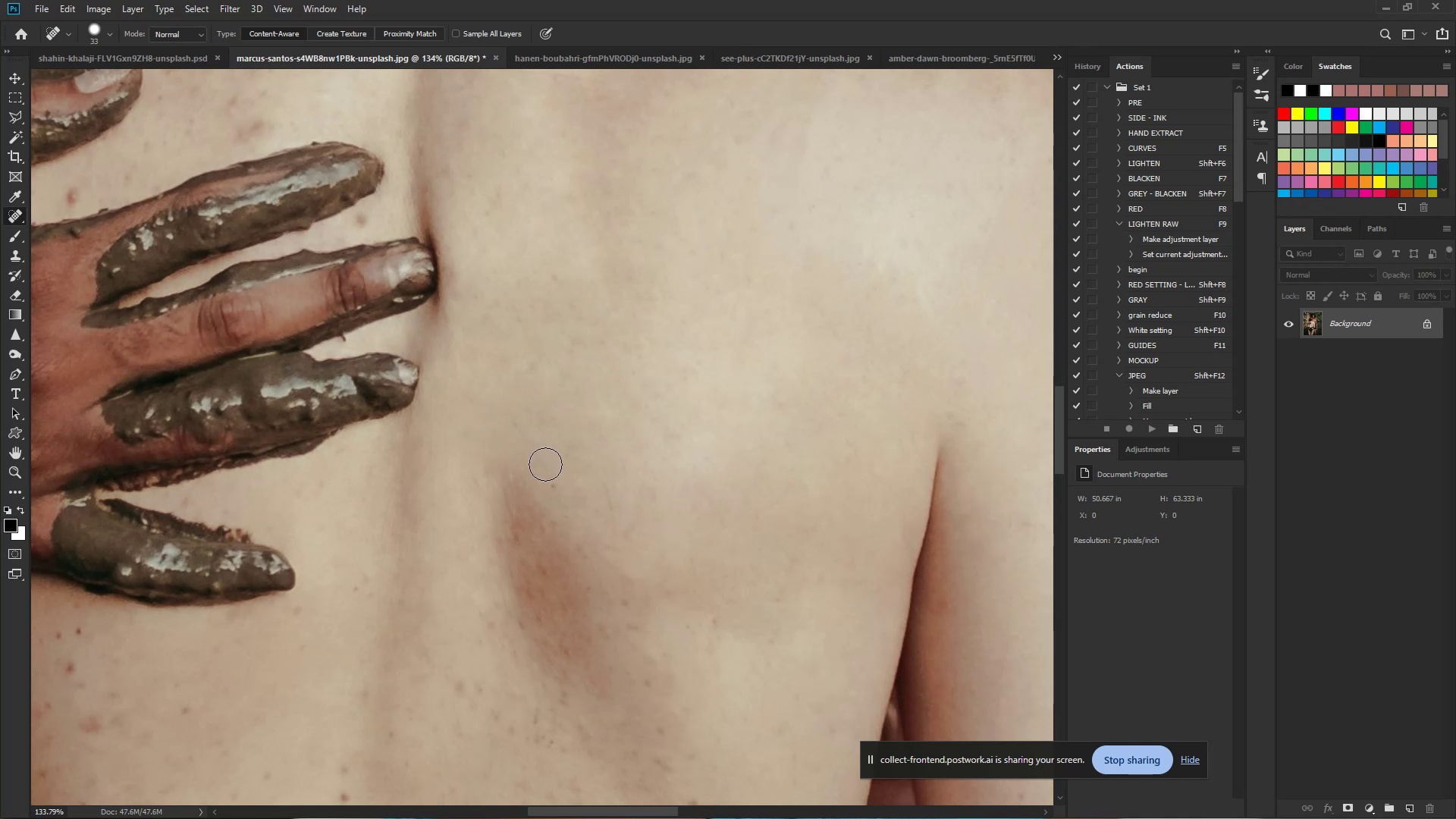 
left_click([553, 479])
 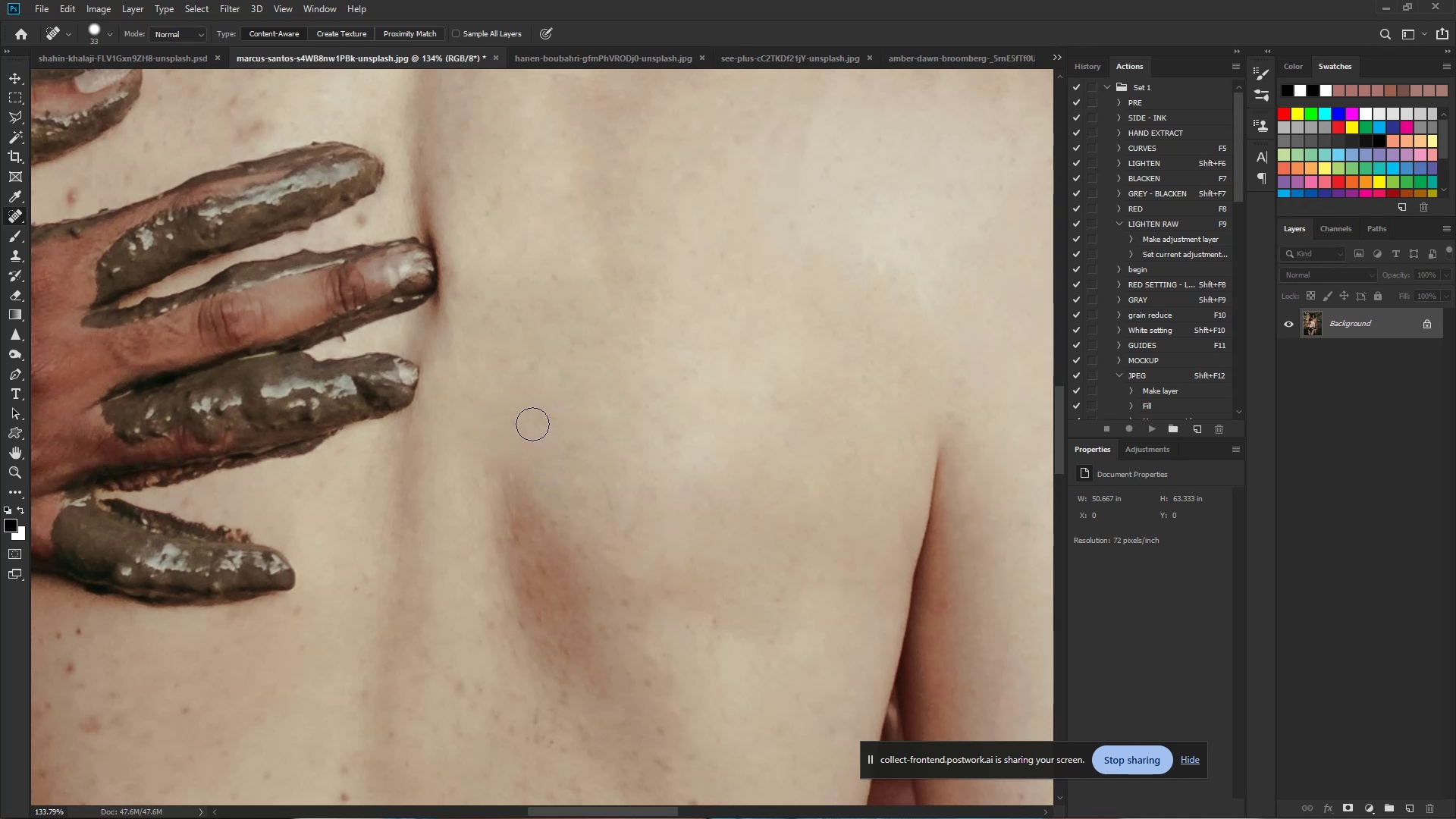 
left_click_drag(start_coordinate=[522, 420], to_coordinate=[518, 410])
 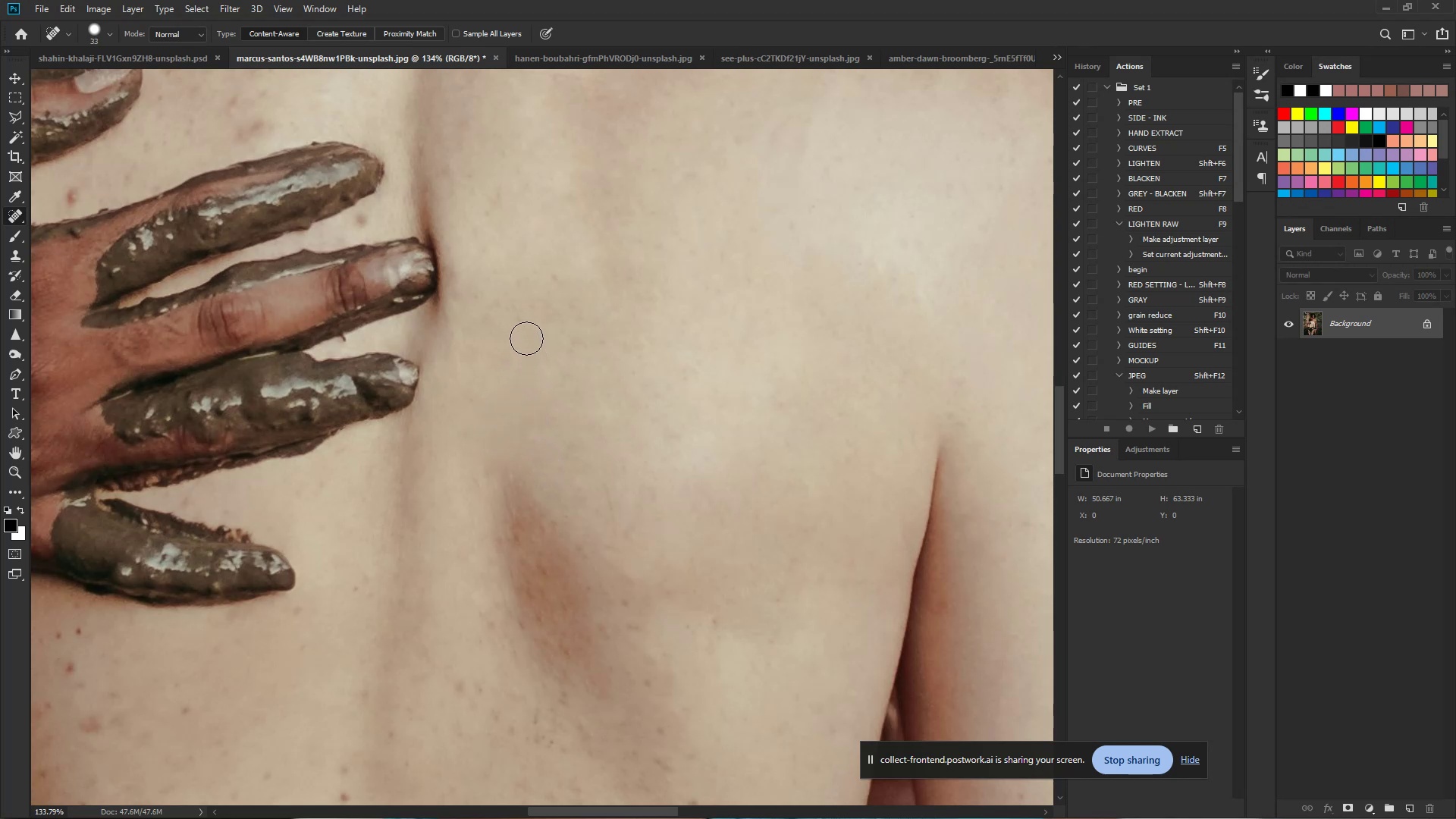 
left_click([519, 318])
 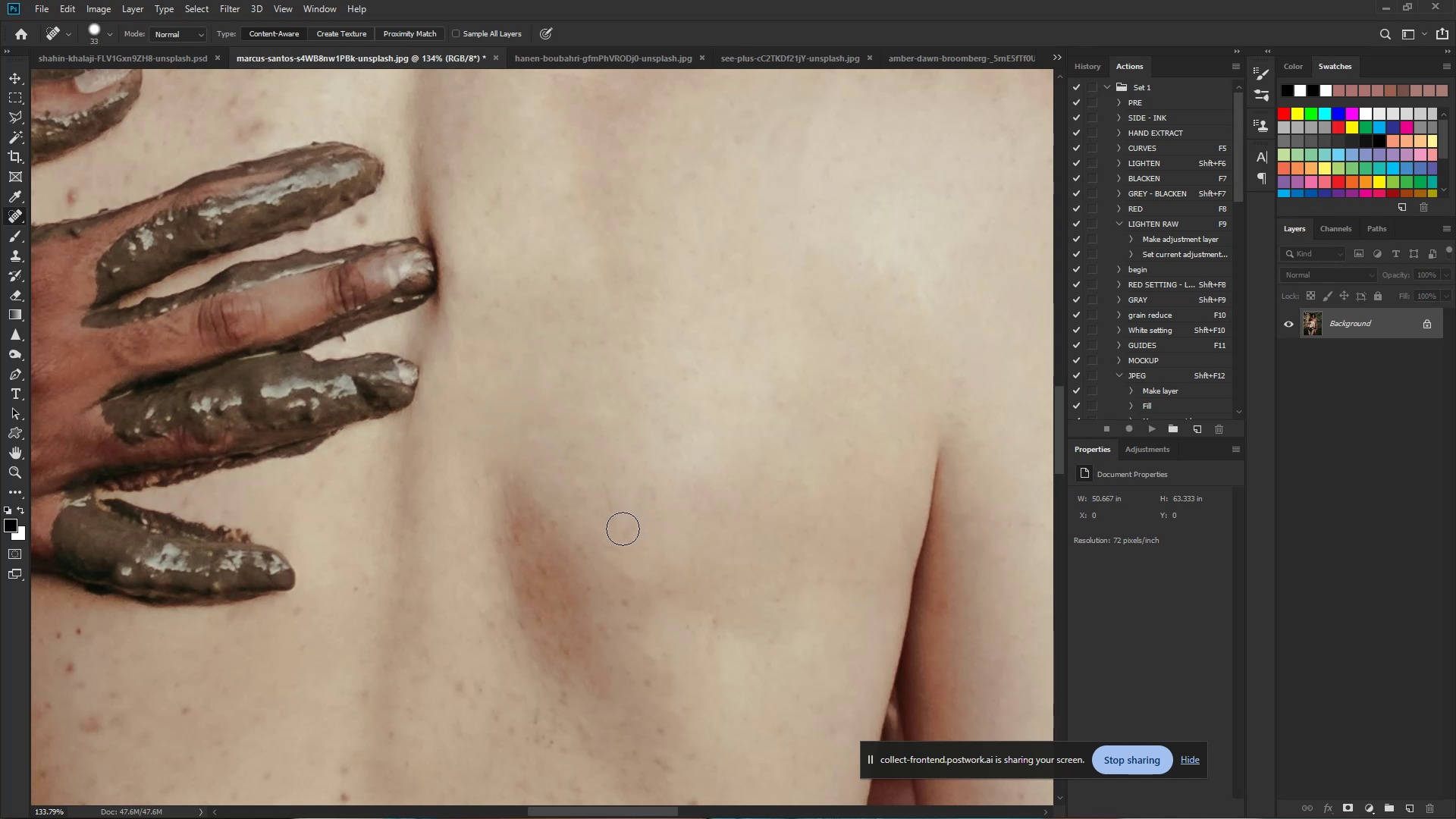 
left_click_drag(start_coordinate=[611, 515], to_coordinate=[601, 476])
 